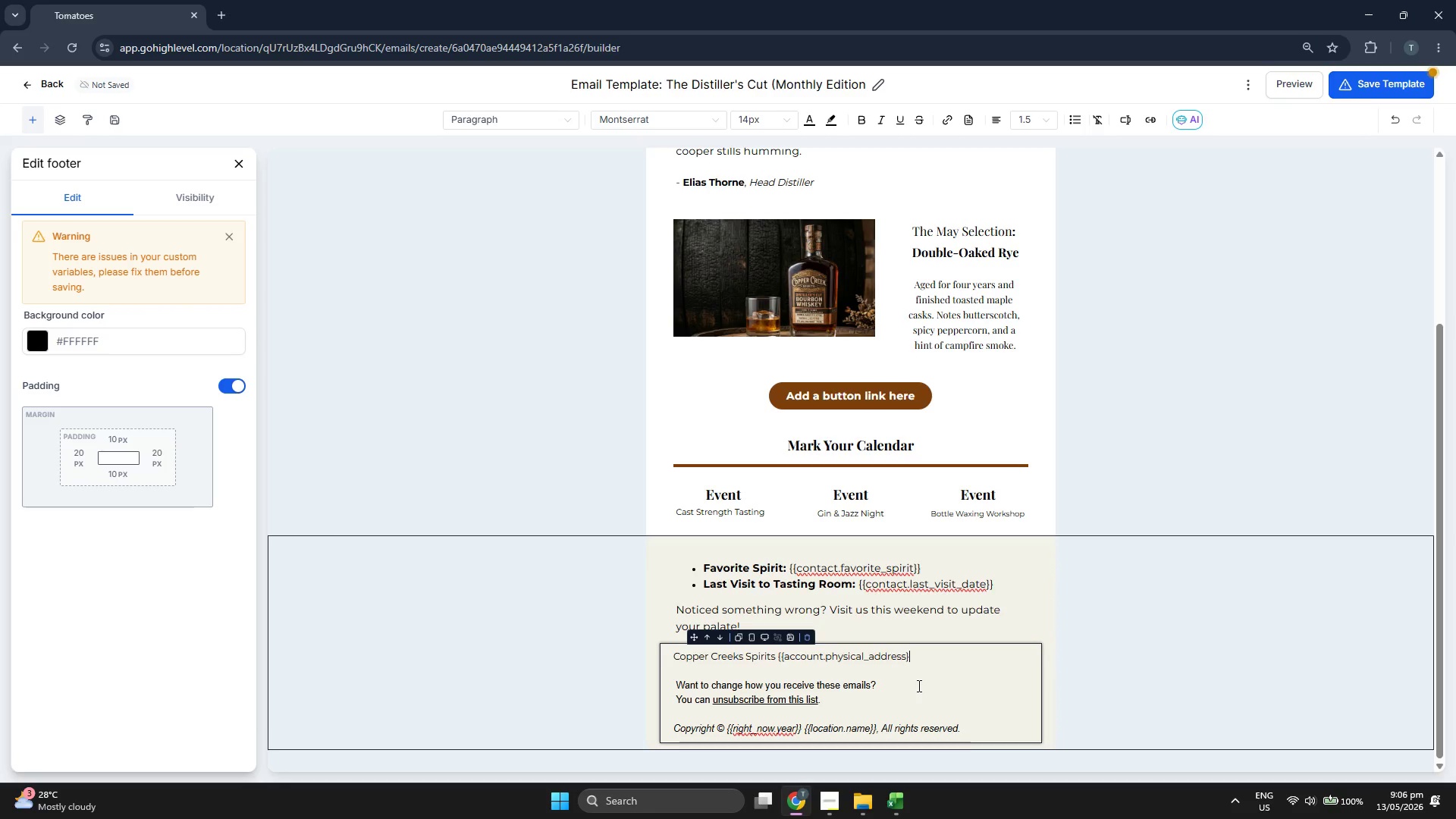 
double_click([802, 692])
 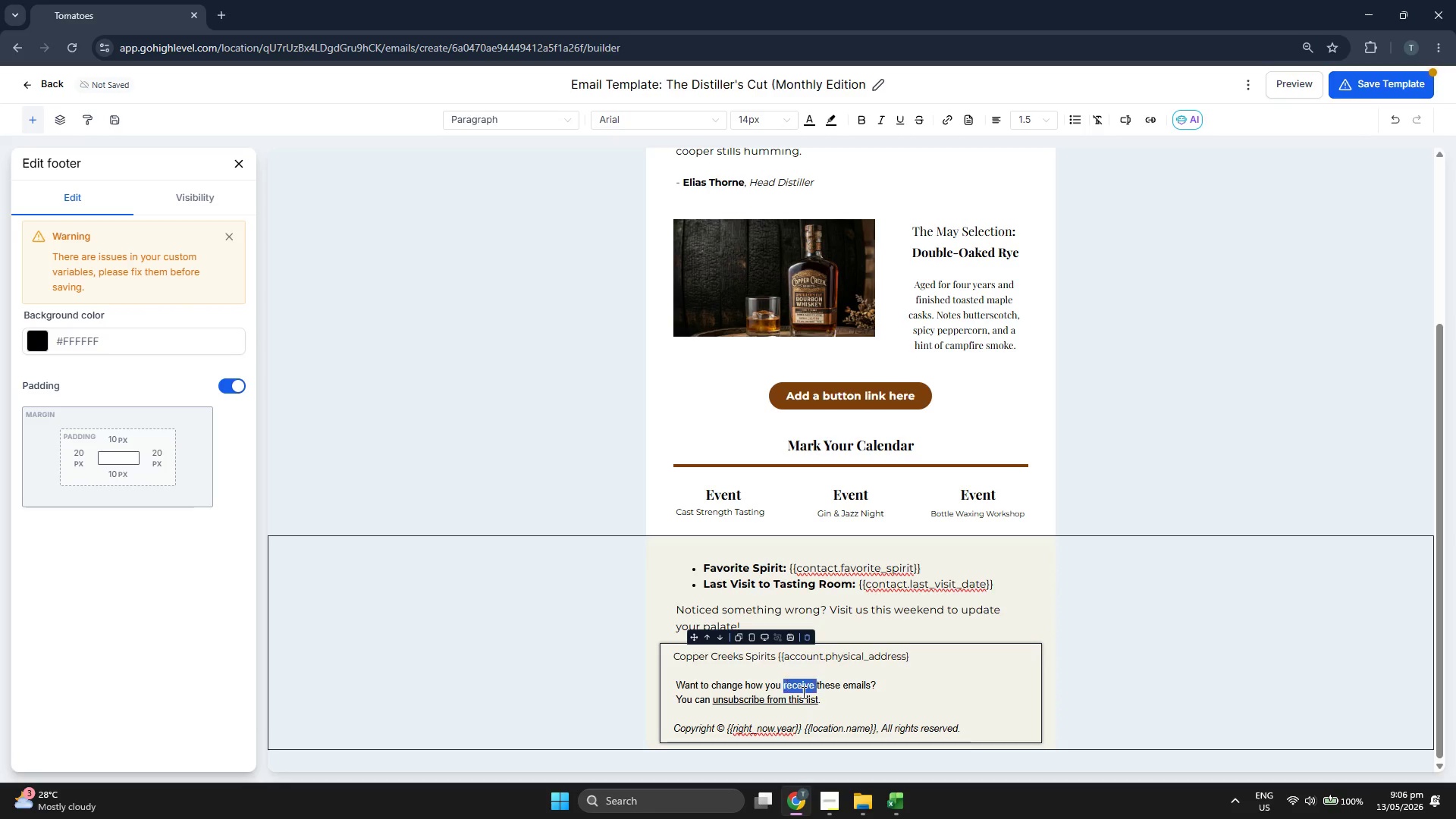 
triple_click([802, 692])
 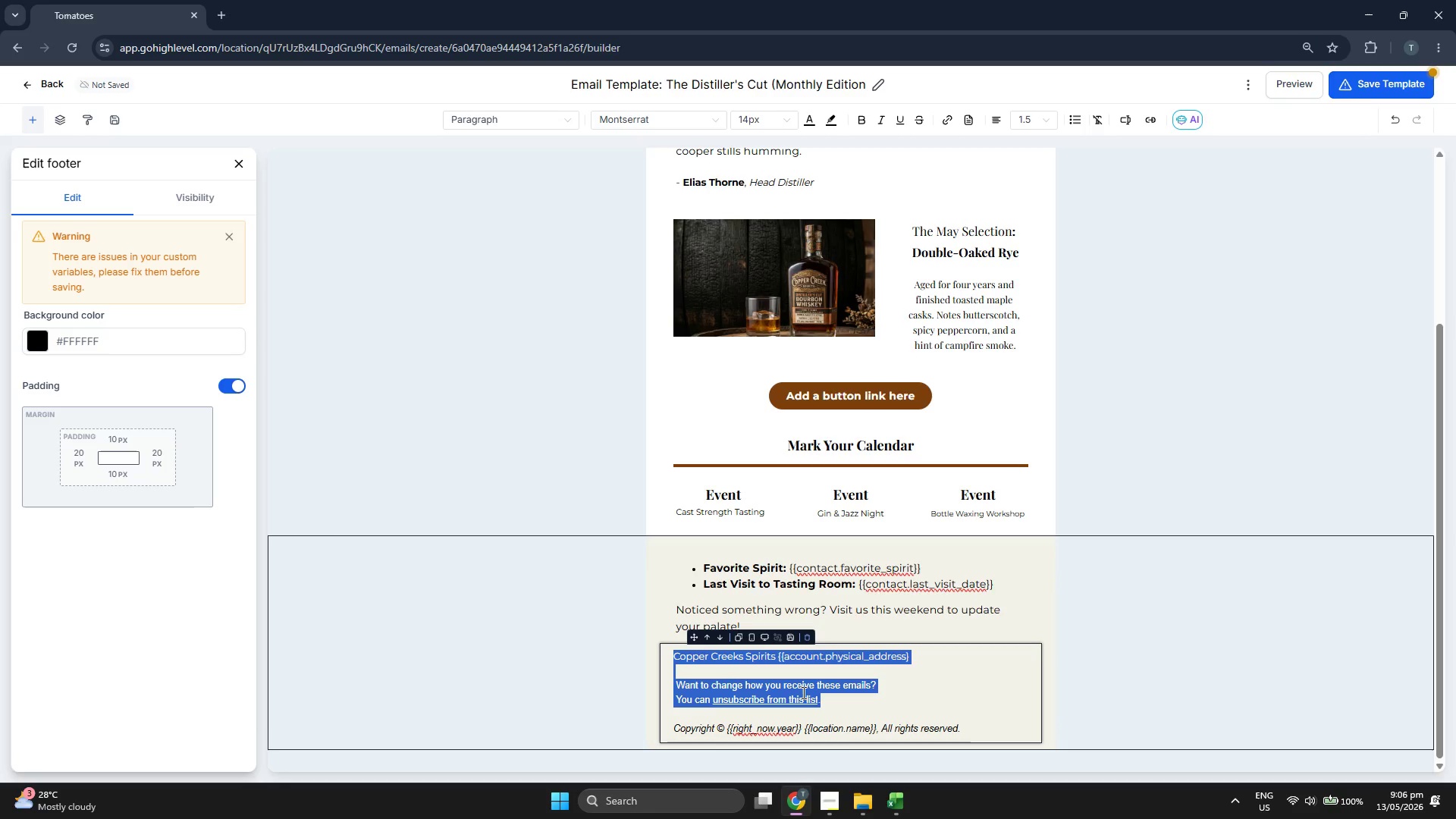 
left_click([845, 698])
 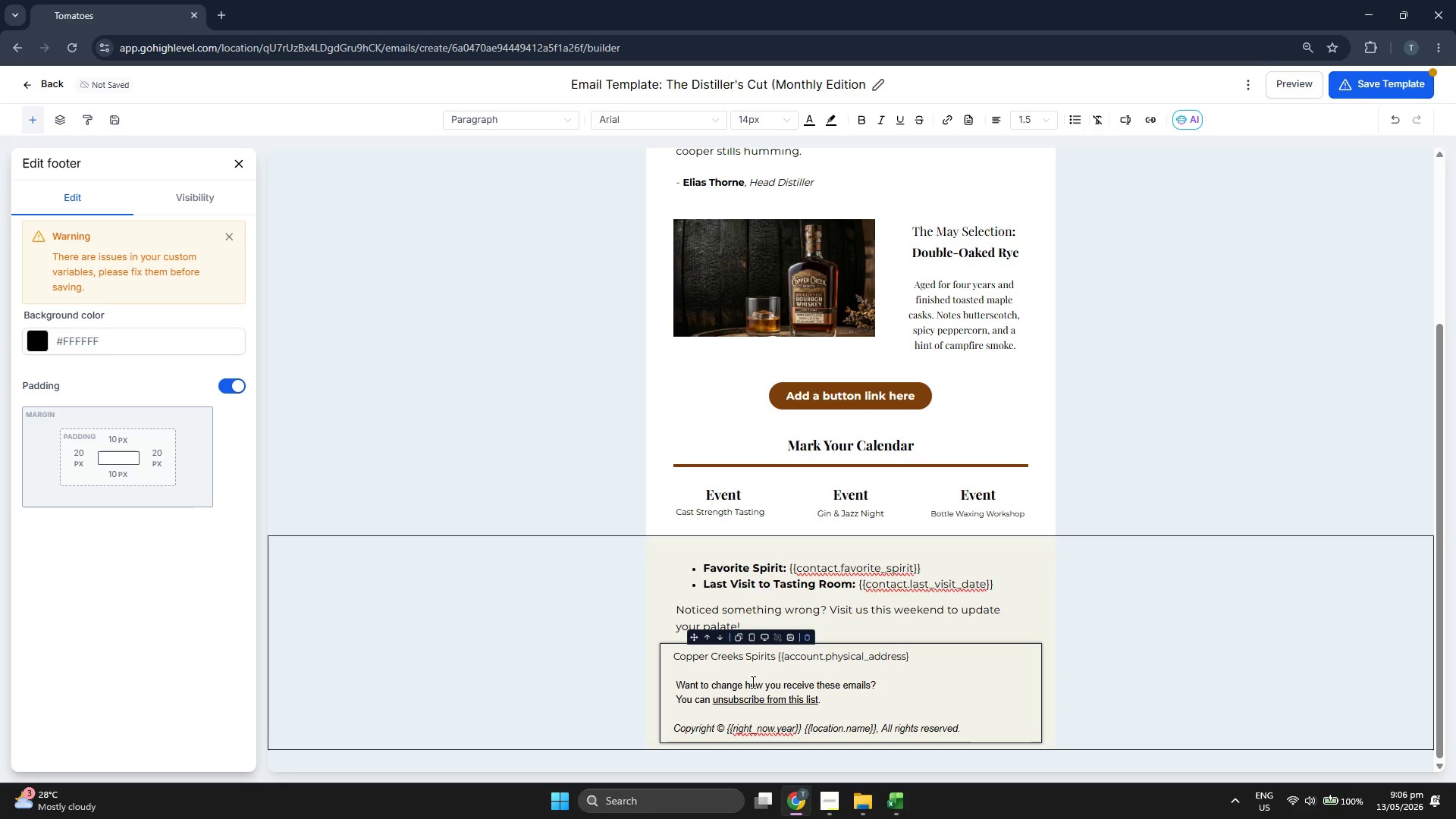 
left_click([934, 652])
 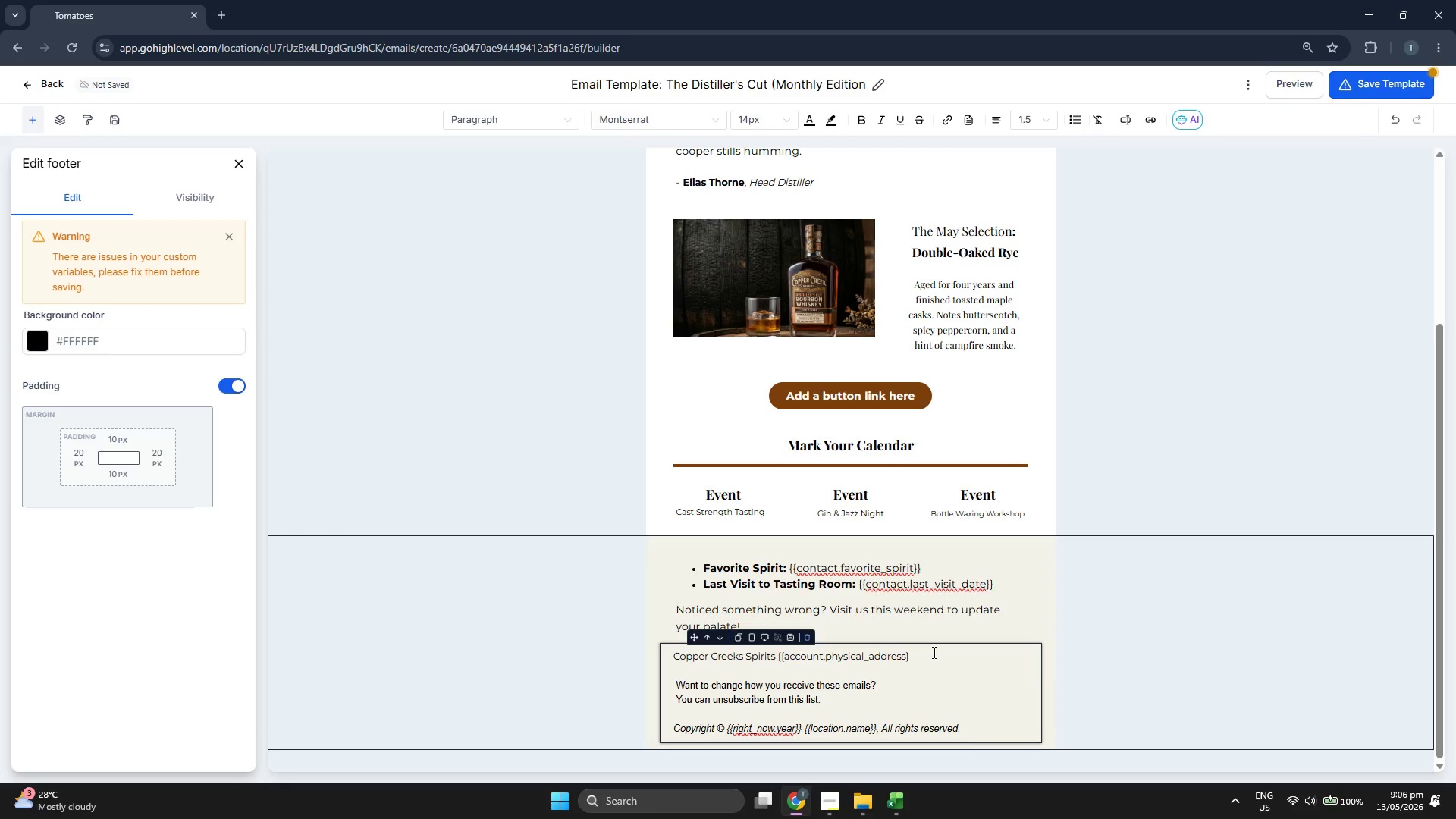 
key(Shift+BracketRight)
 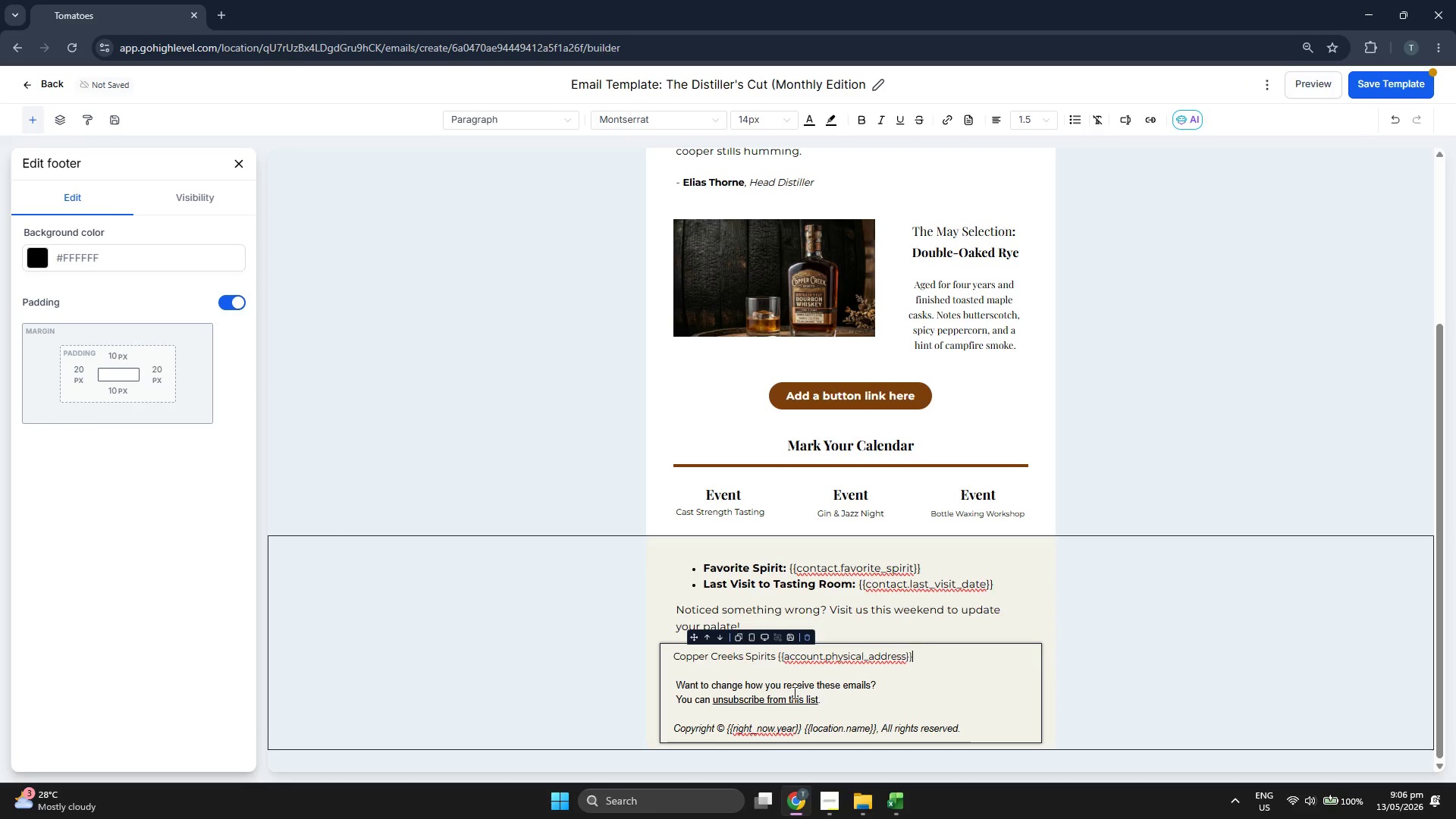 
wait(5.05)
 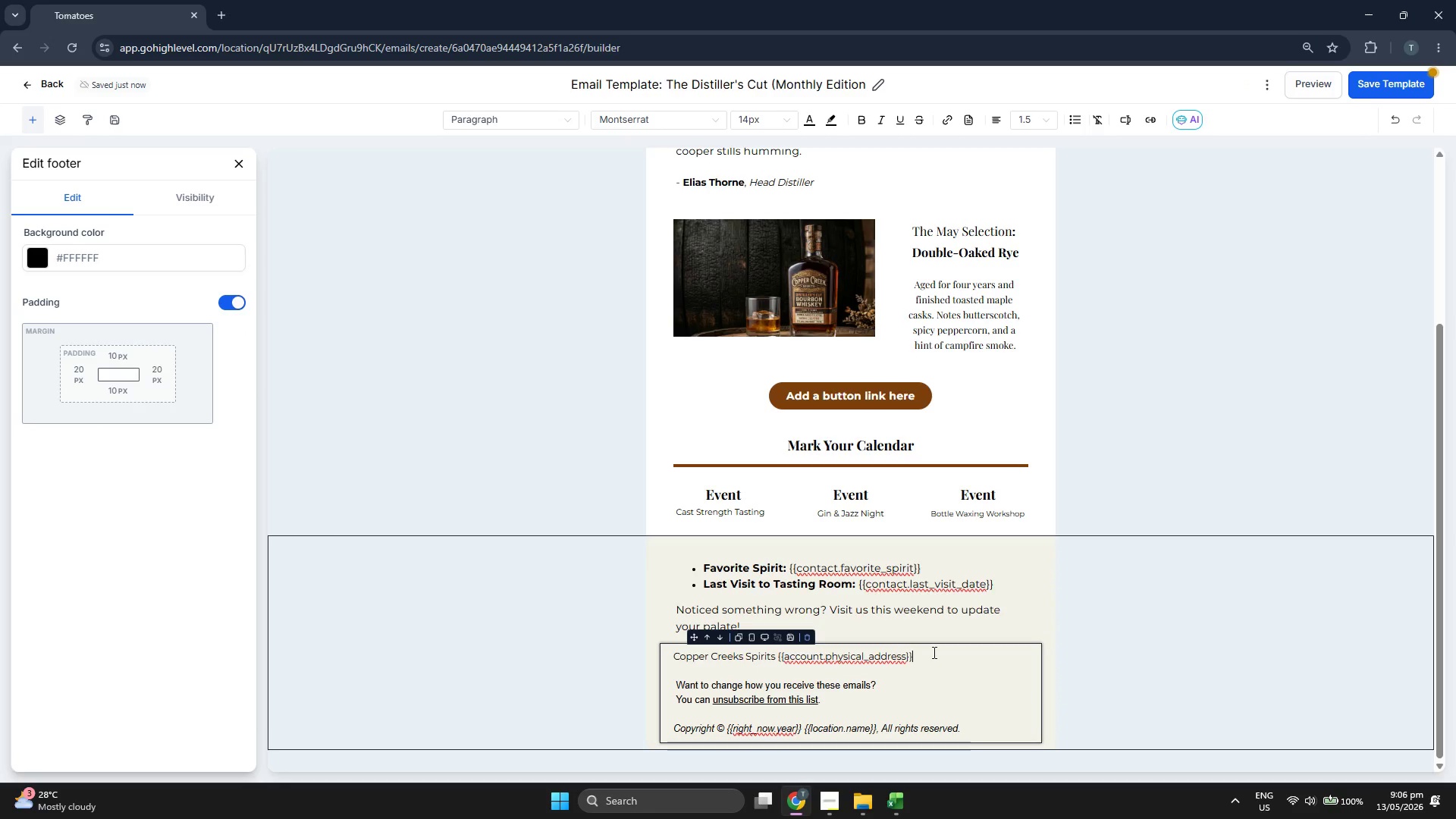 
left_click([838, 704])
 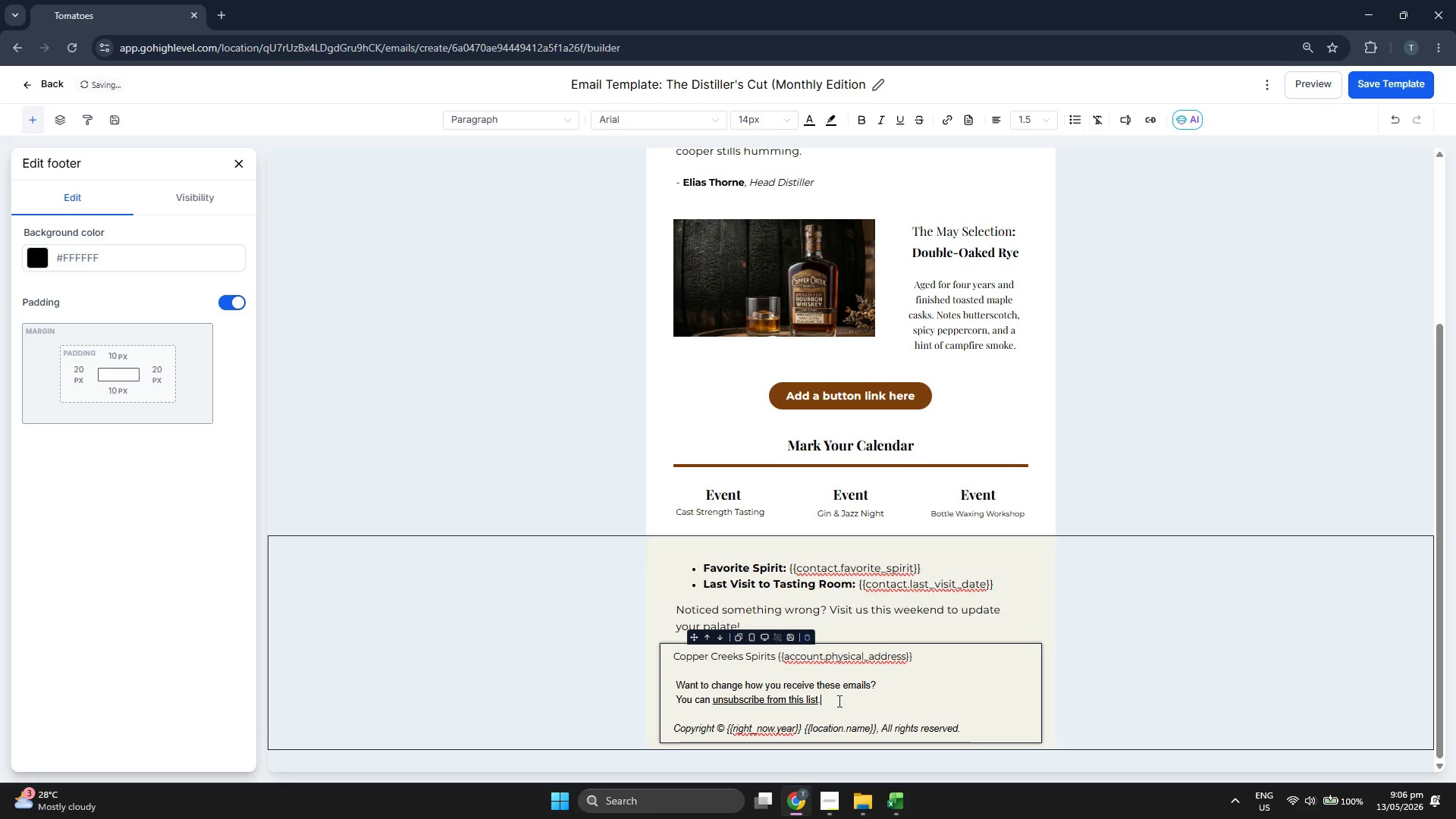 
key(Backspace)
 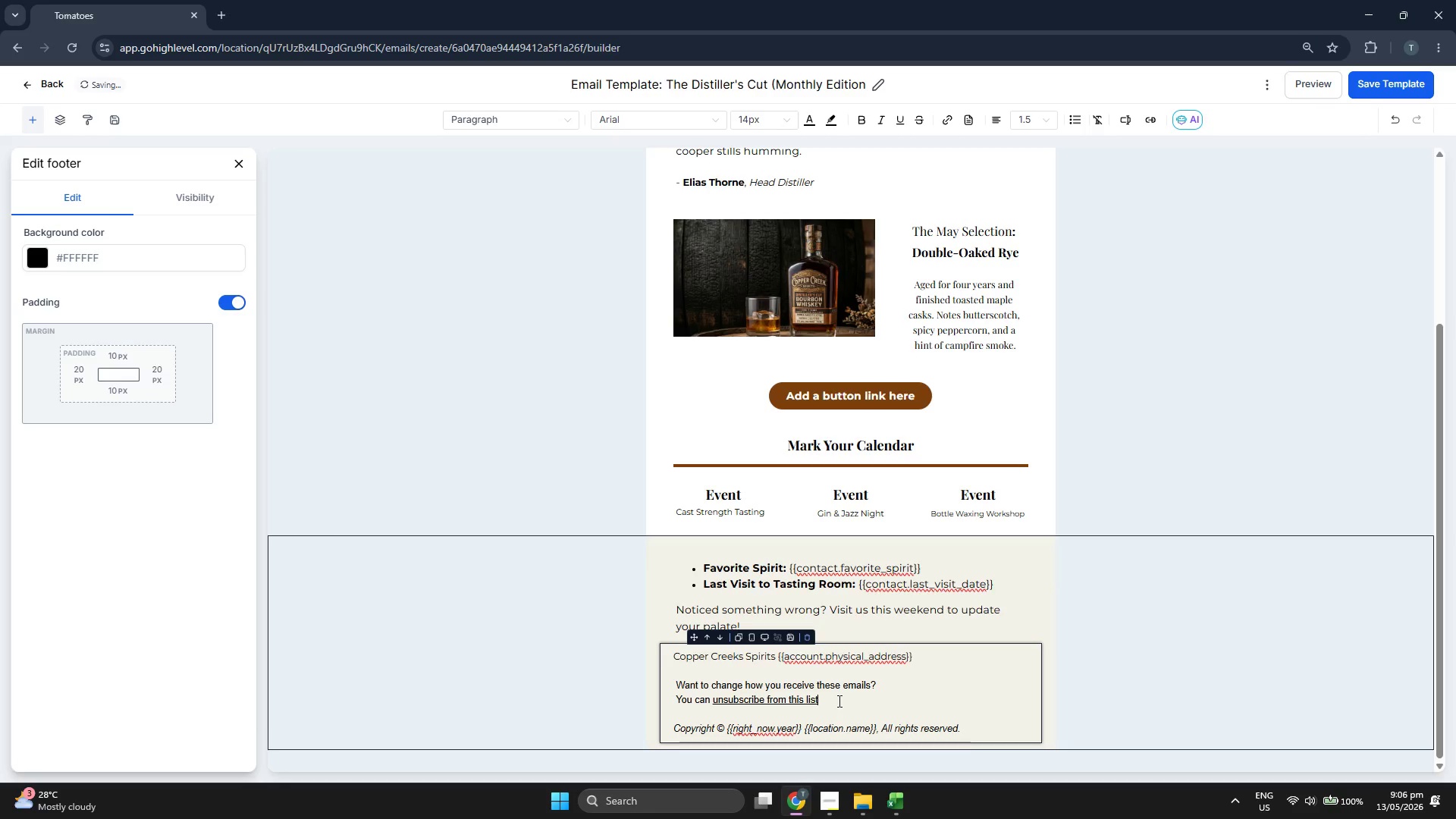 
key(Backspace)
 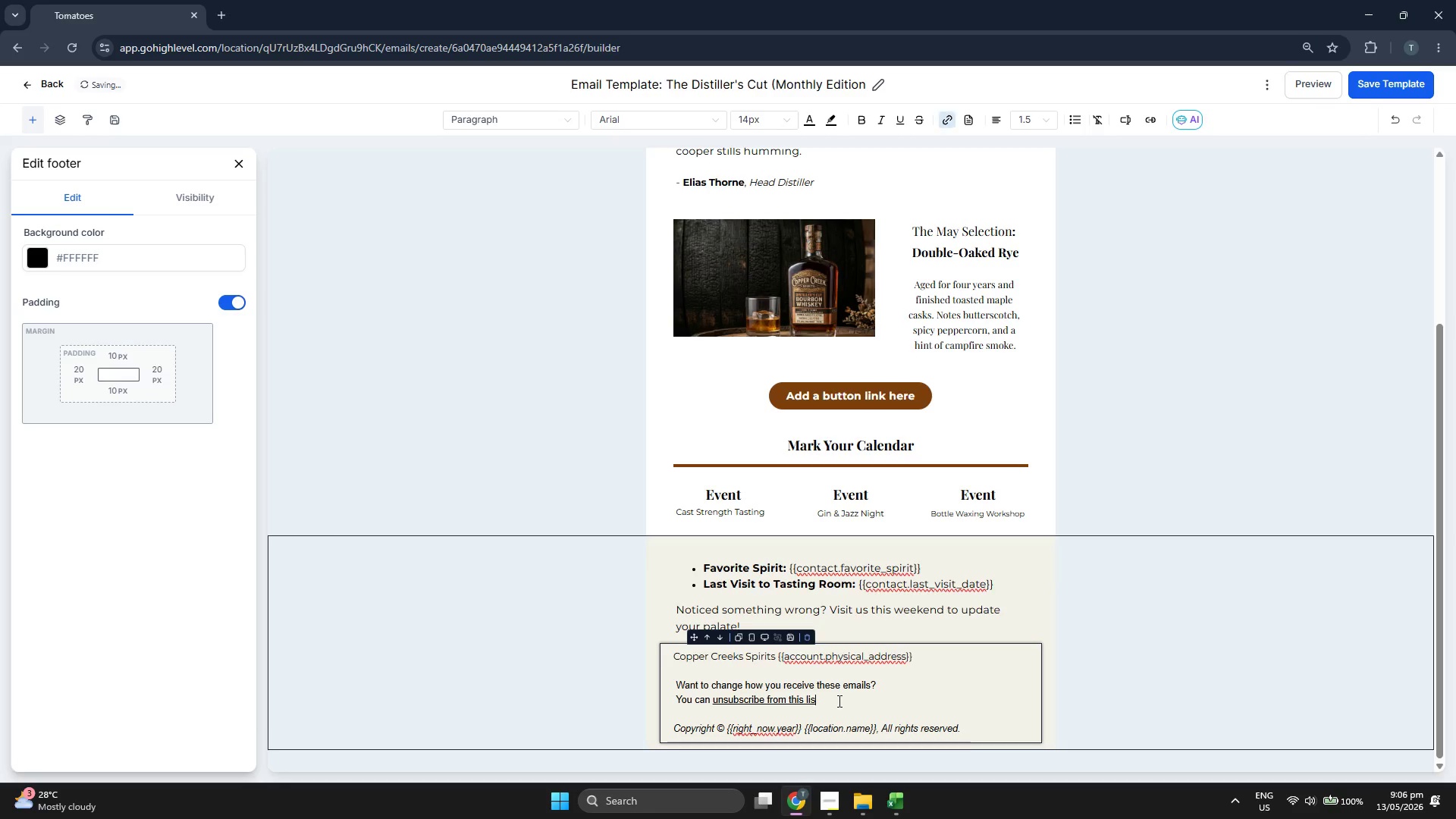 
key(Backspace)
 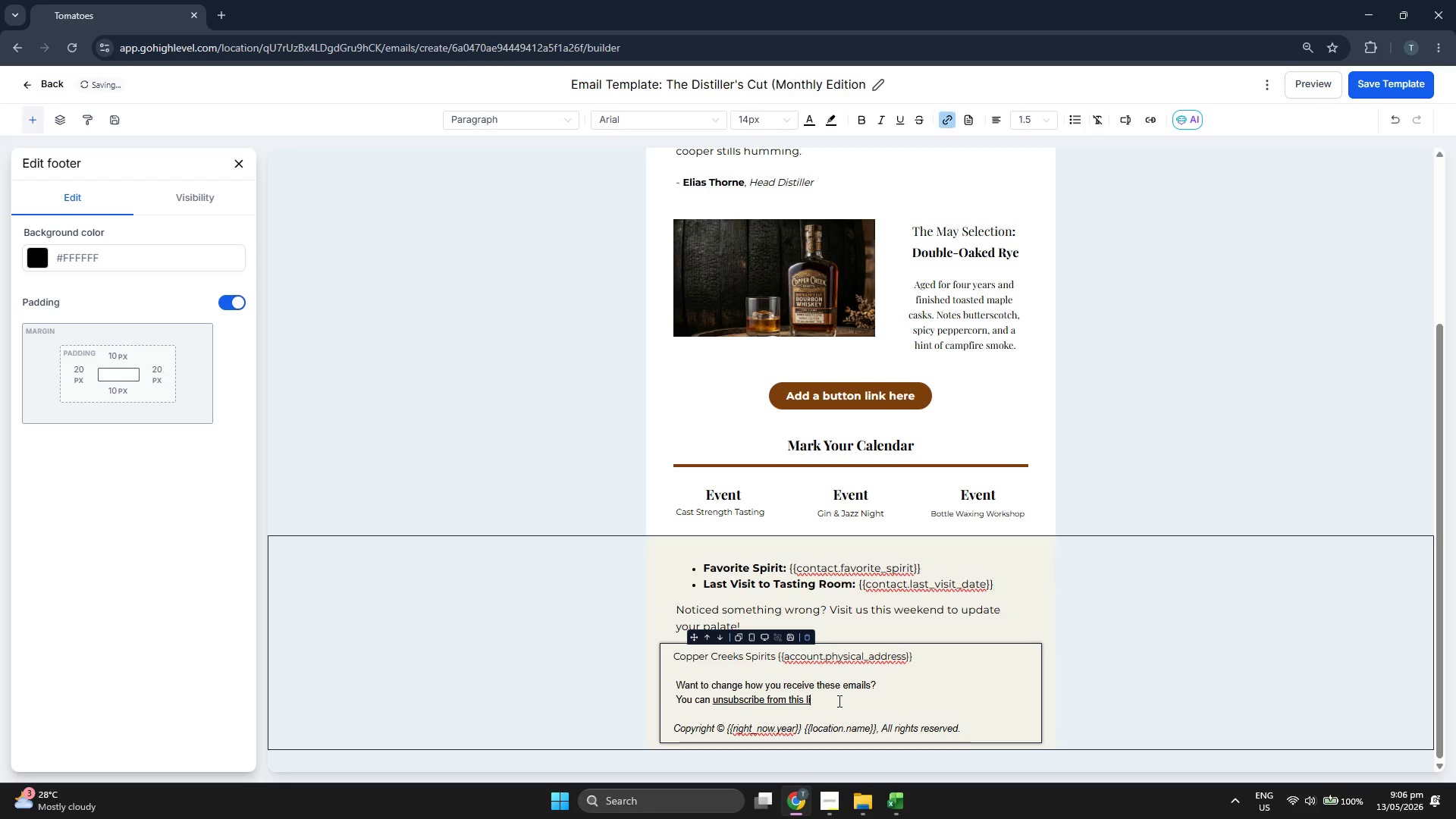 
key(Backspace)
 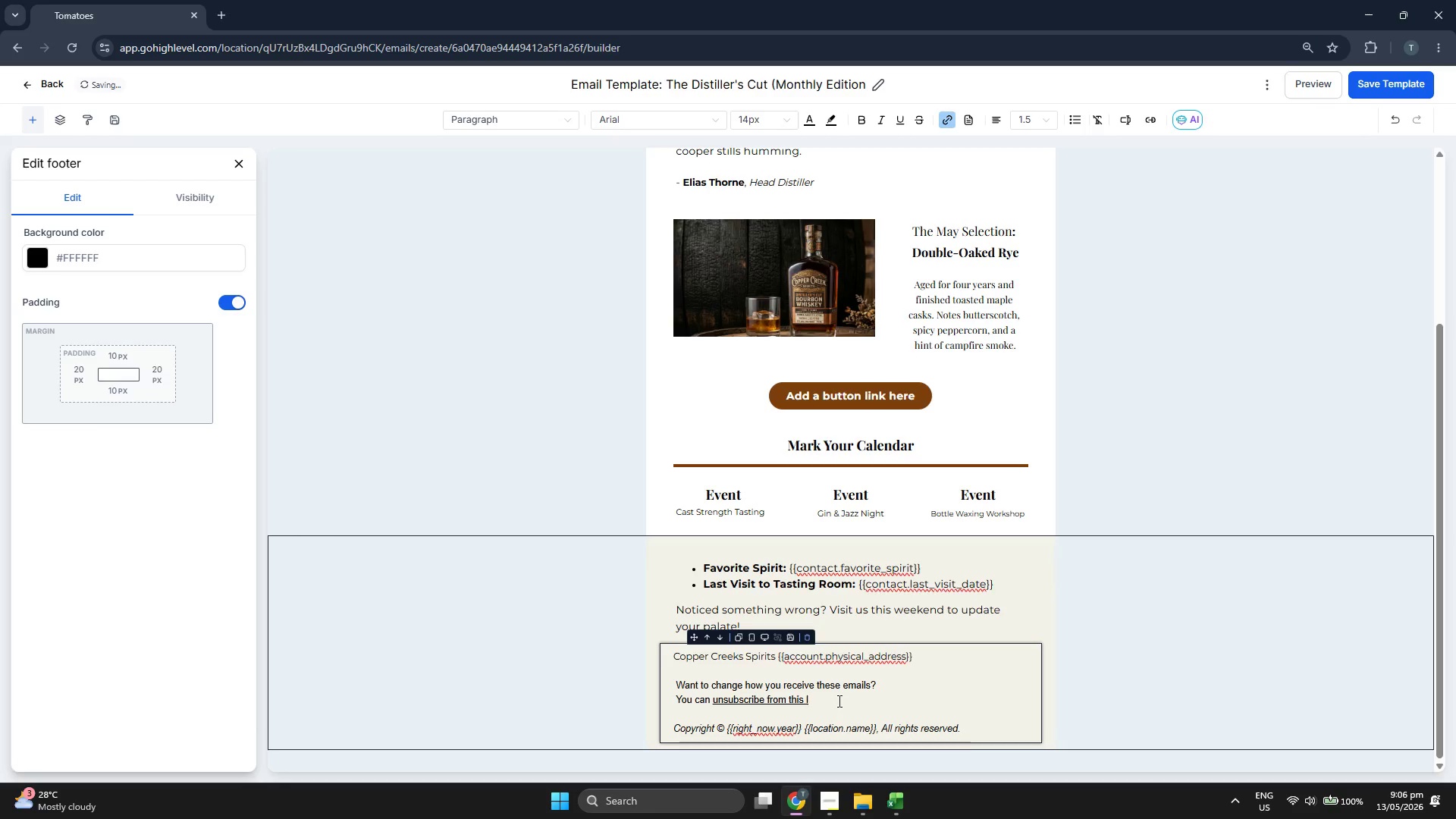 
key(Backspace)
 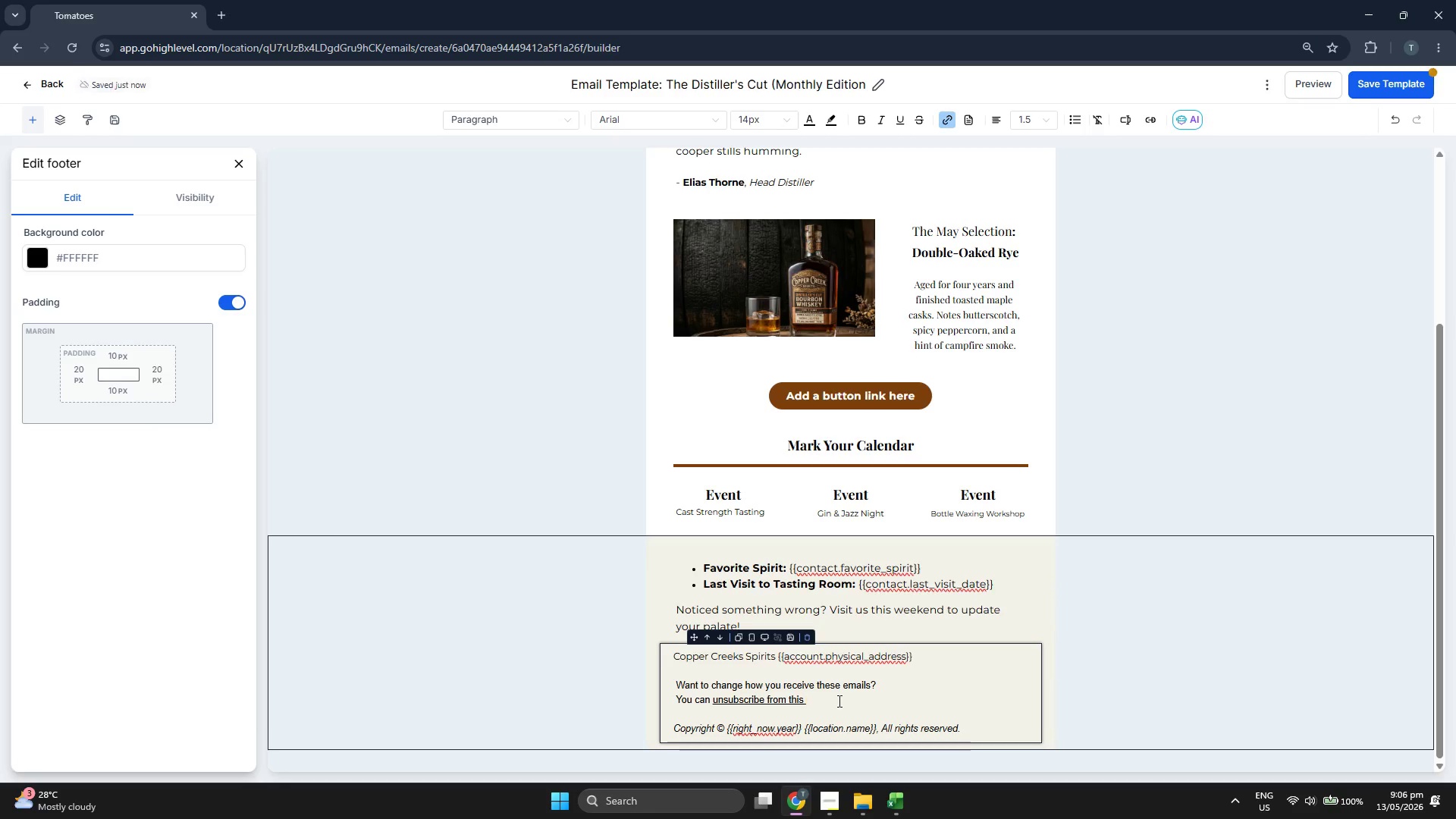 
key(Backspace)
 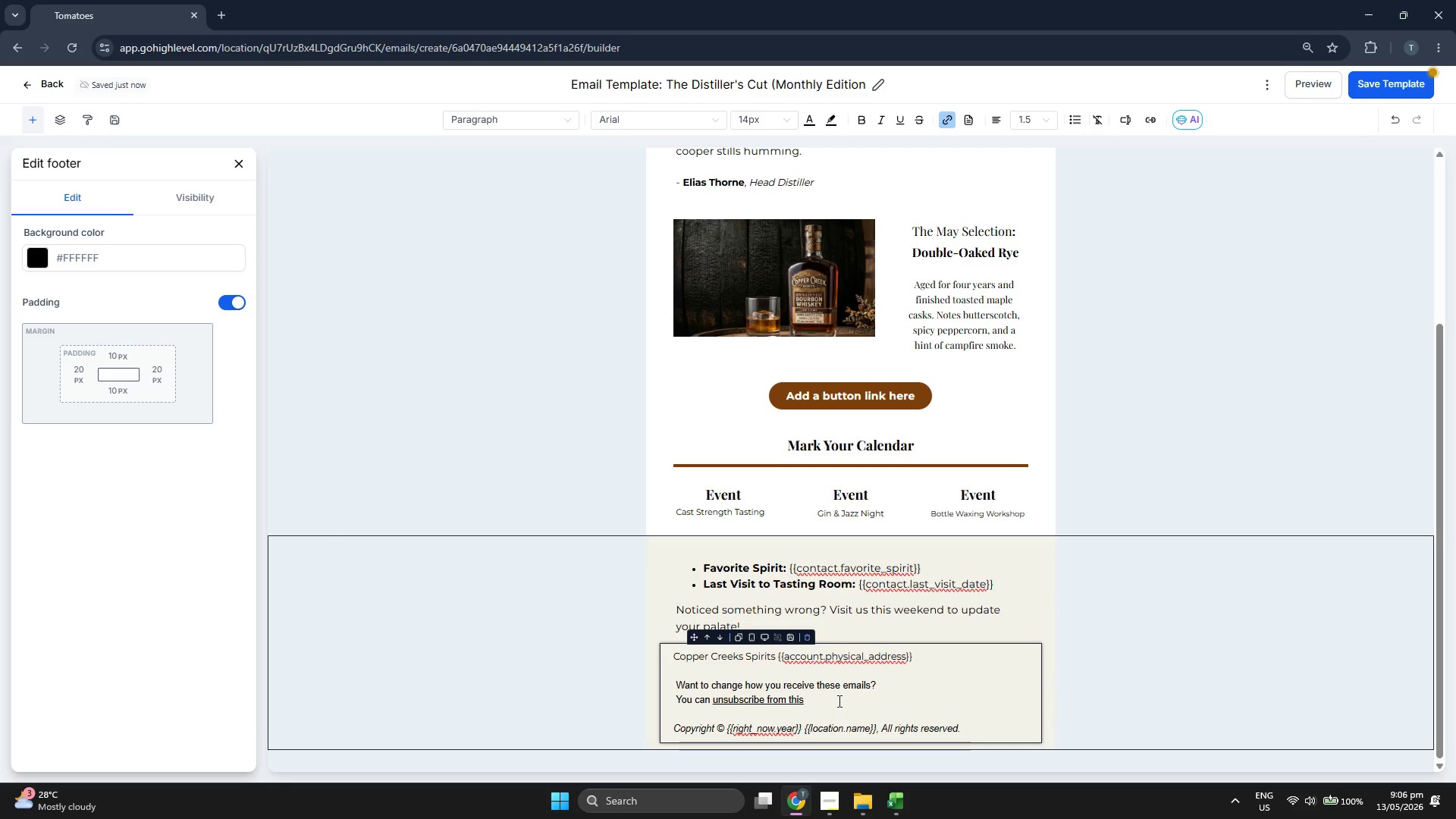 
key(Backspace)
 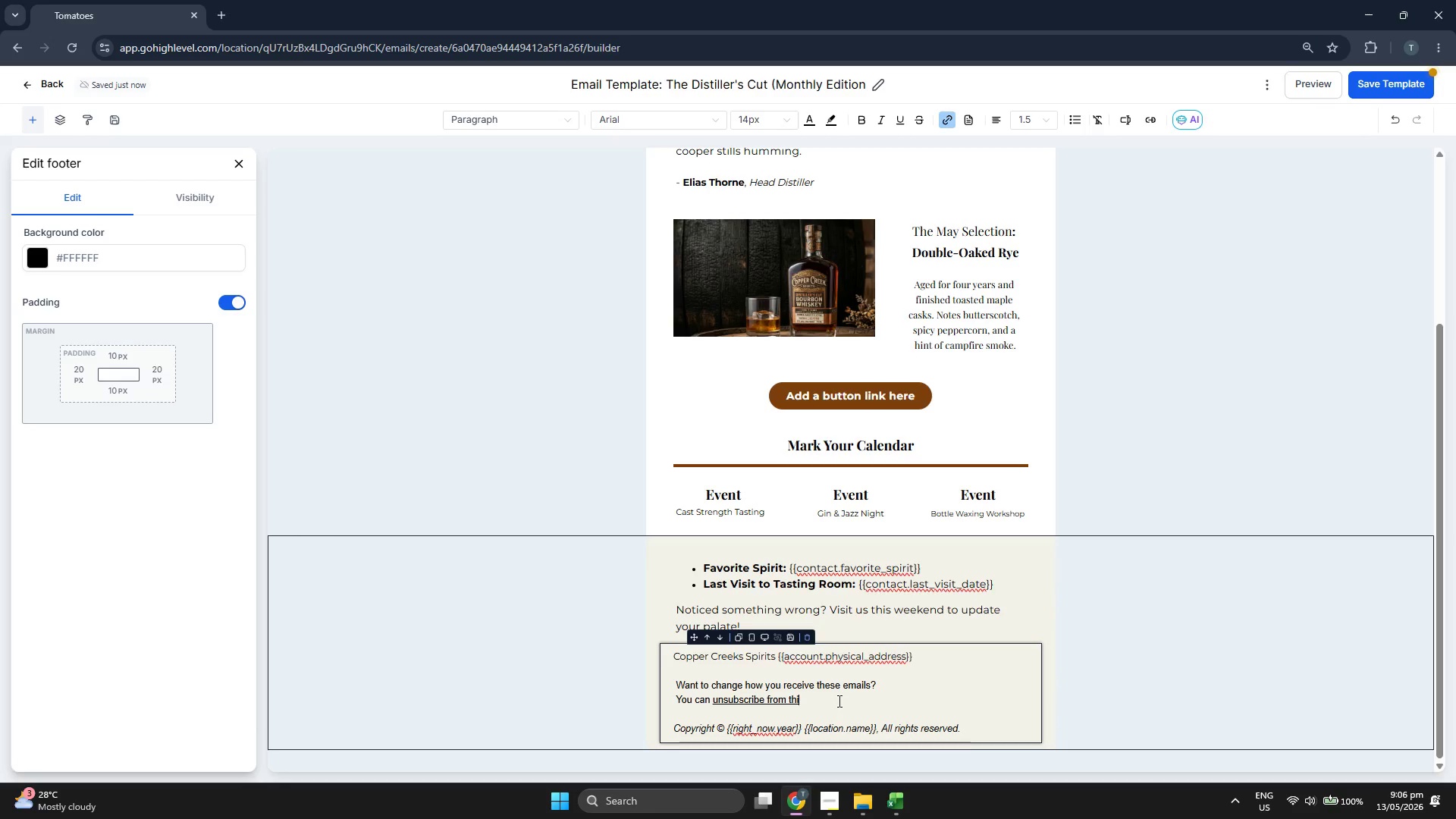 
key(Backspace)
 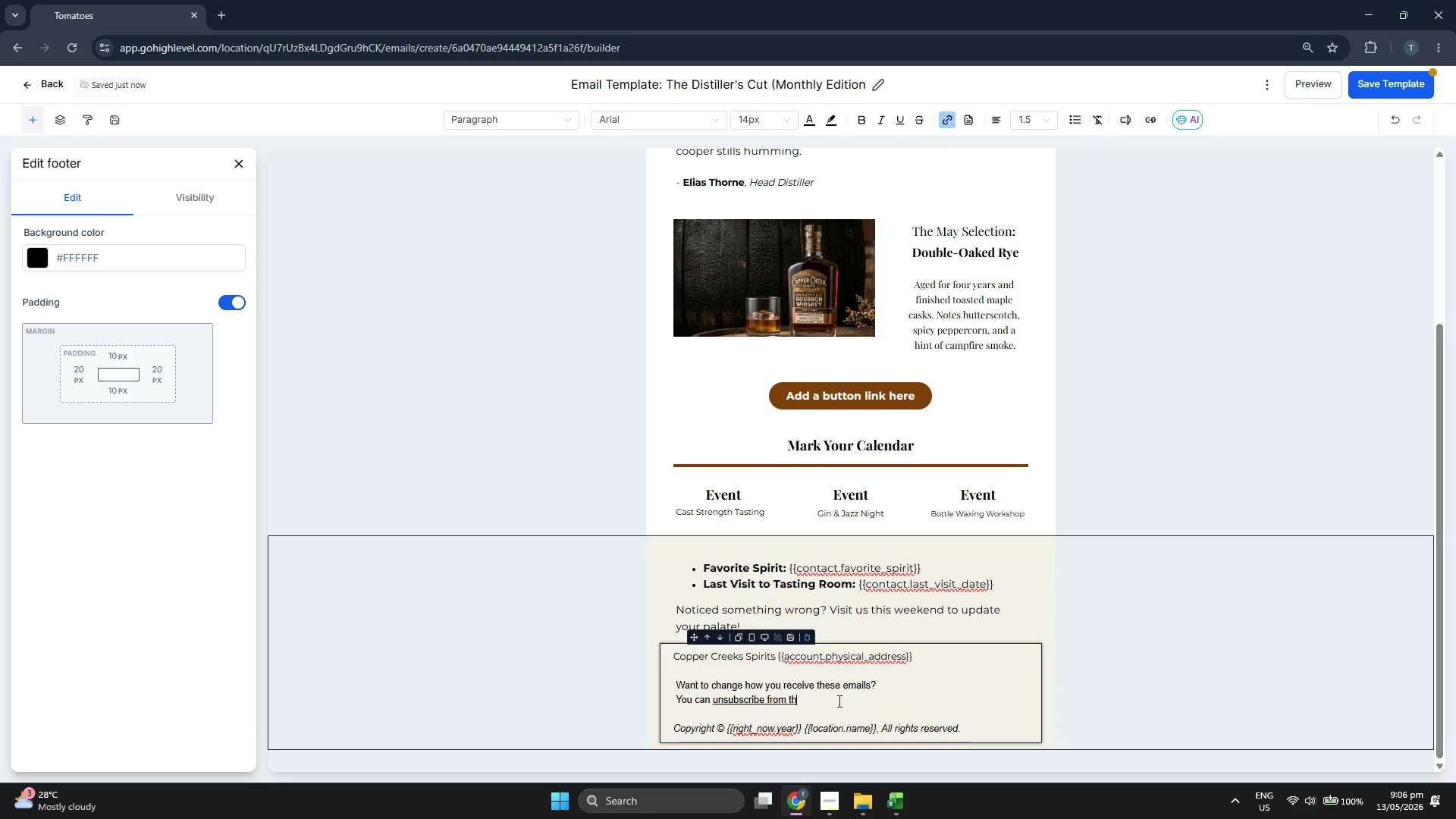 
key(Backspace)
 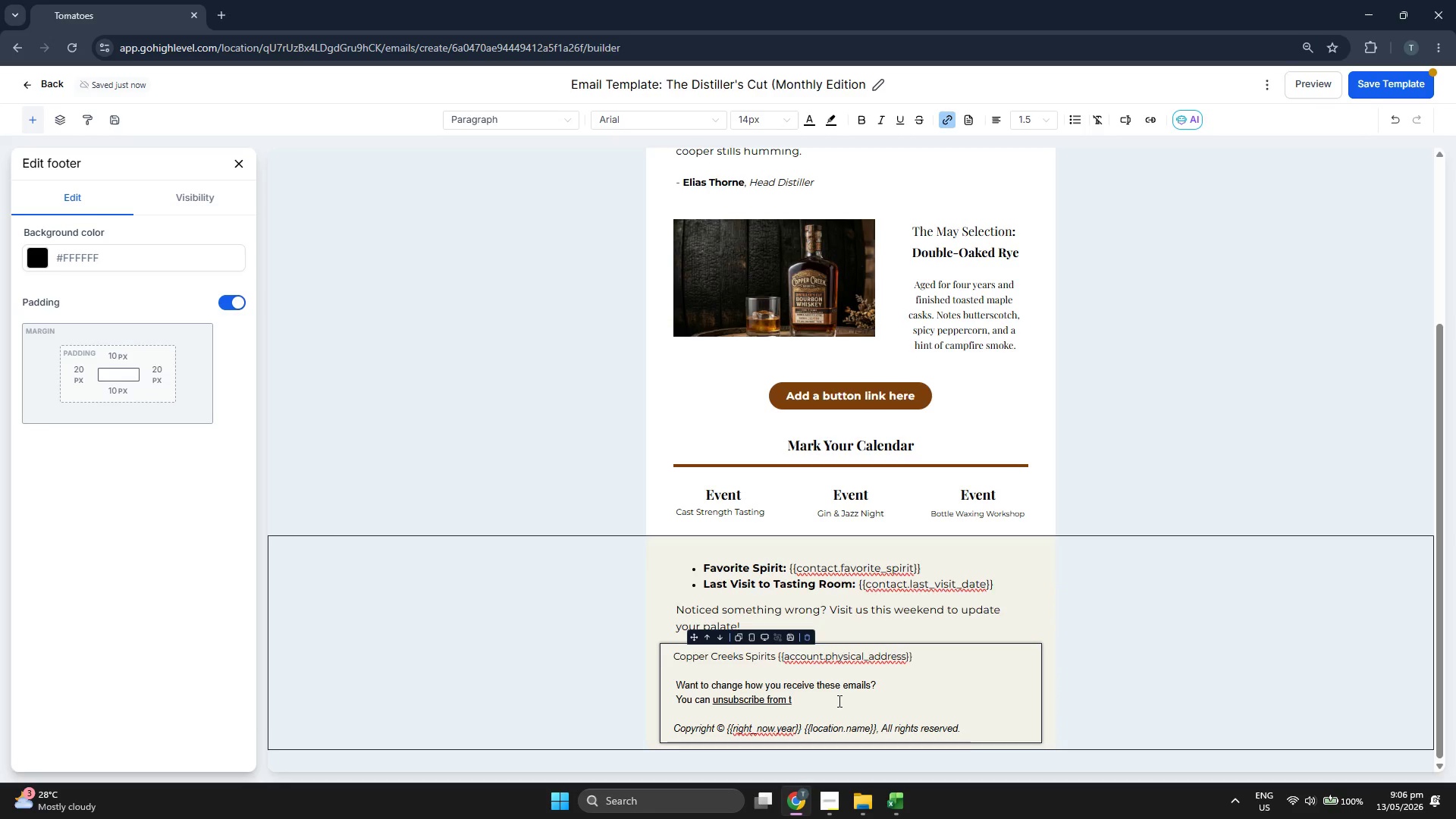 
key(Backspace)
 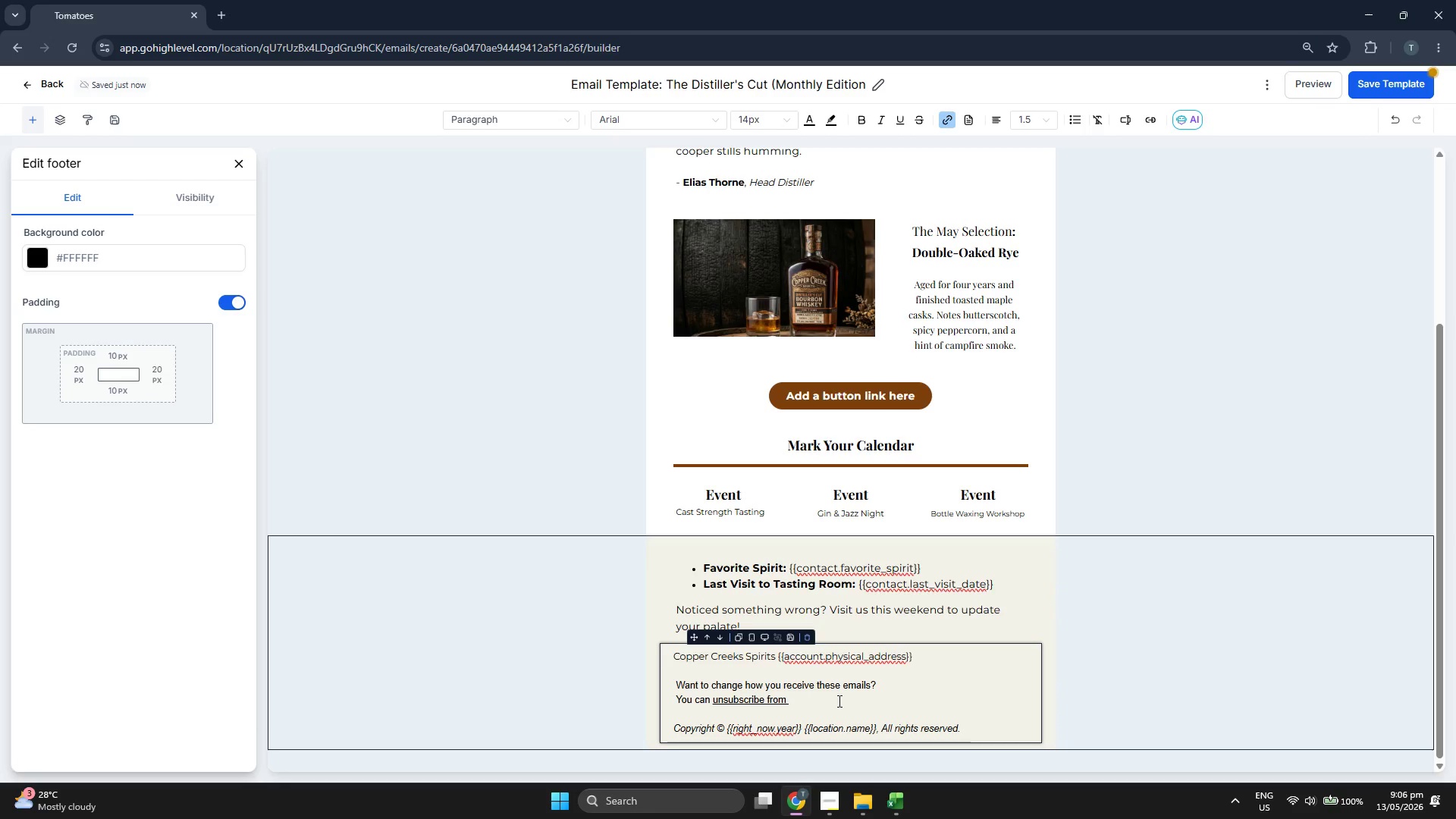 
key(Backspace)
 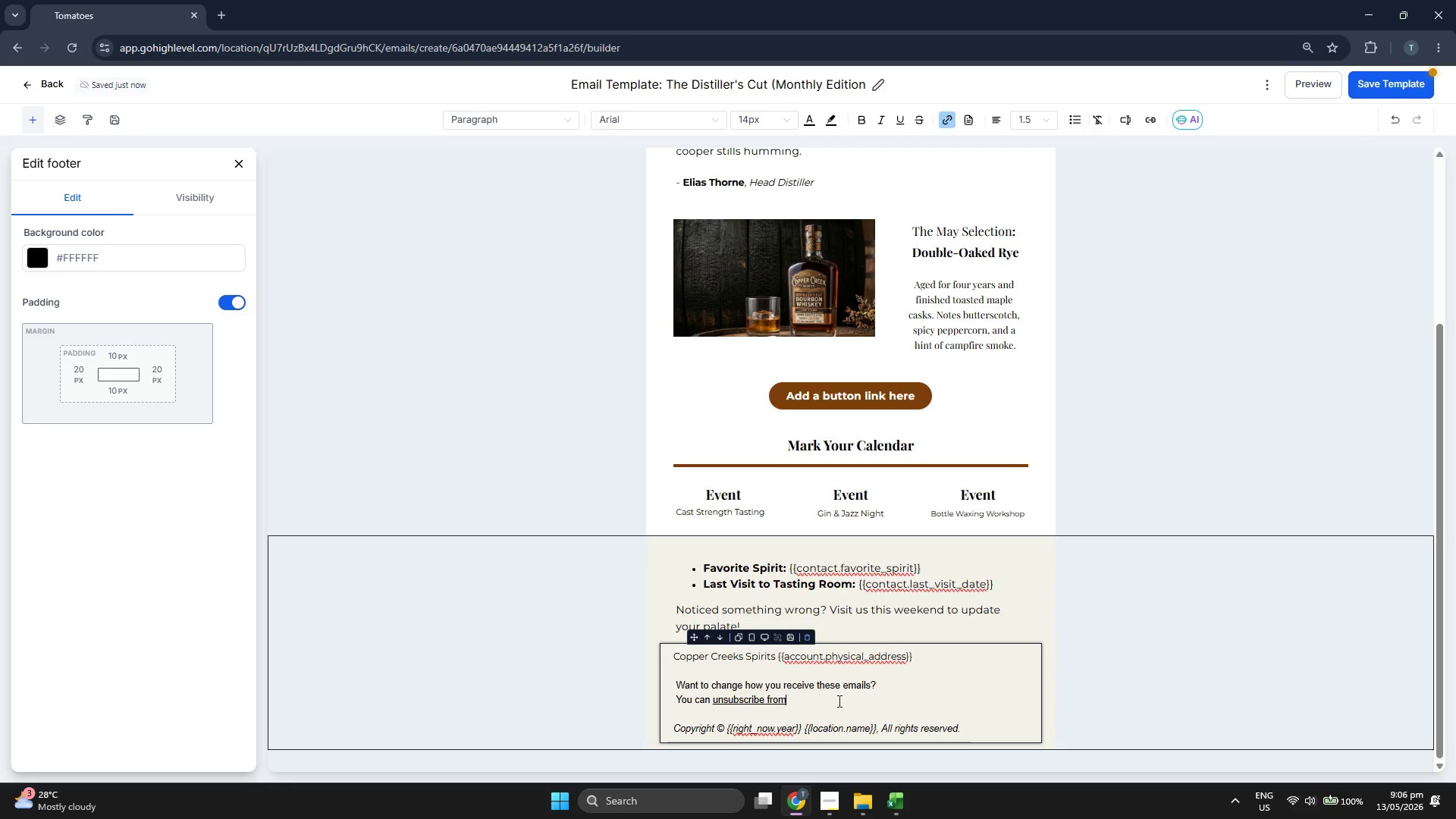 
key(Backspace)
 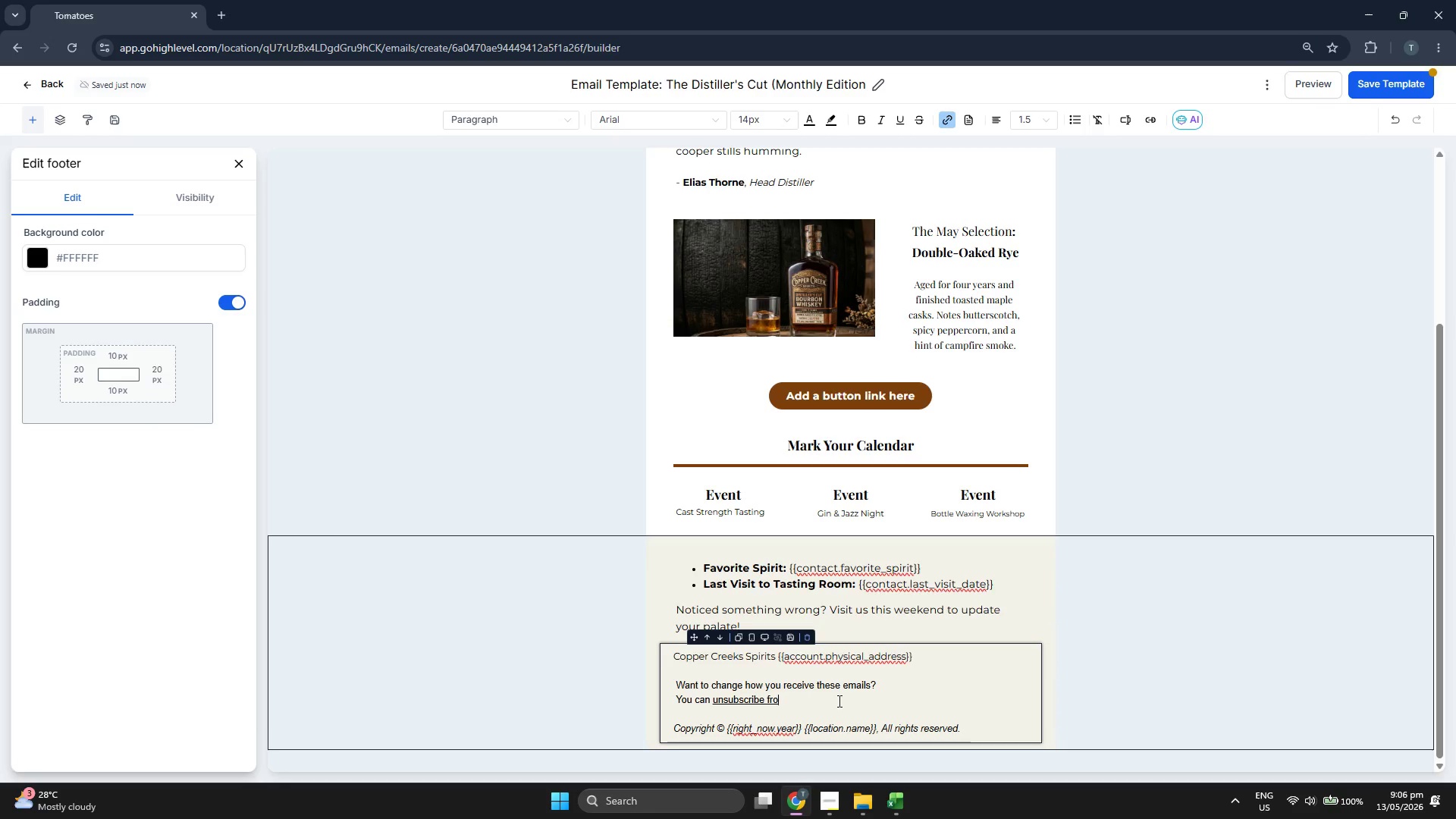 
key(Backspace)
 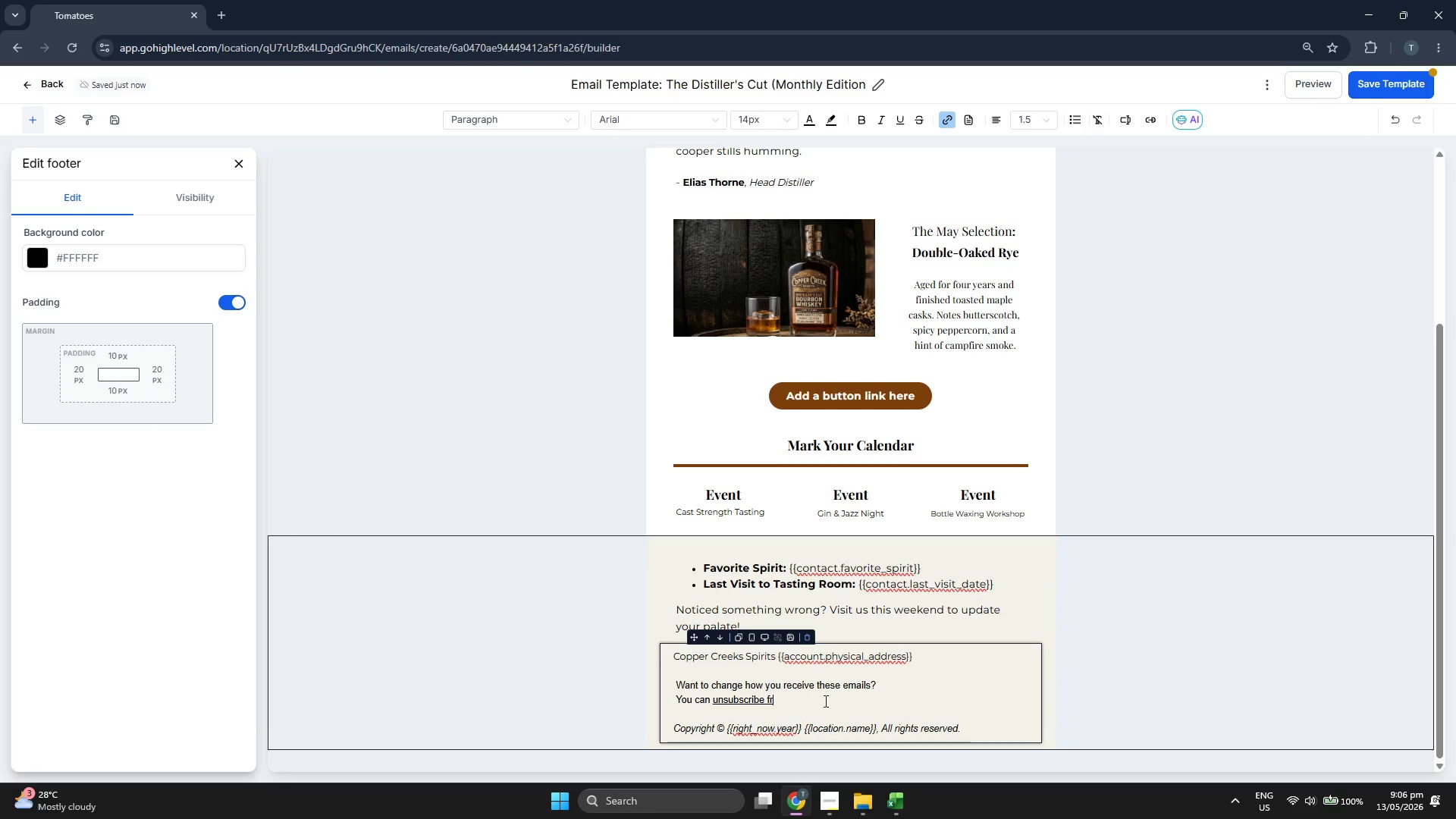 
key(Backspace)
 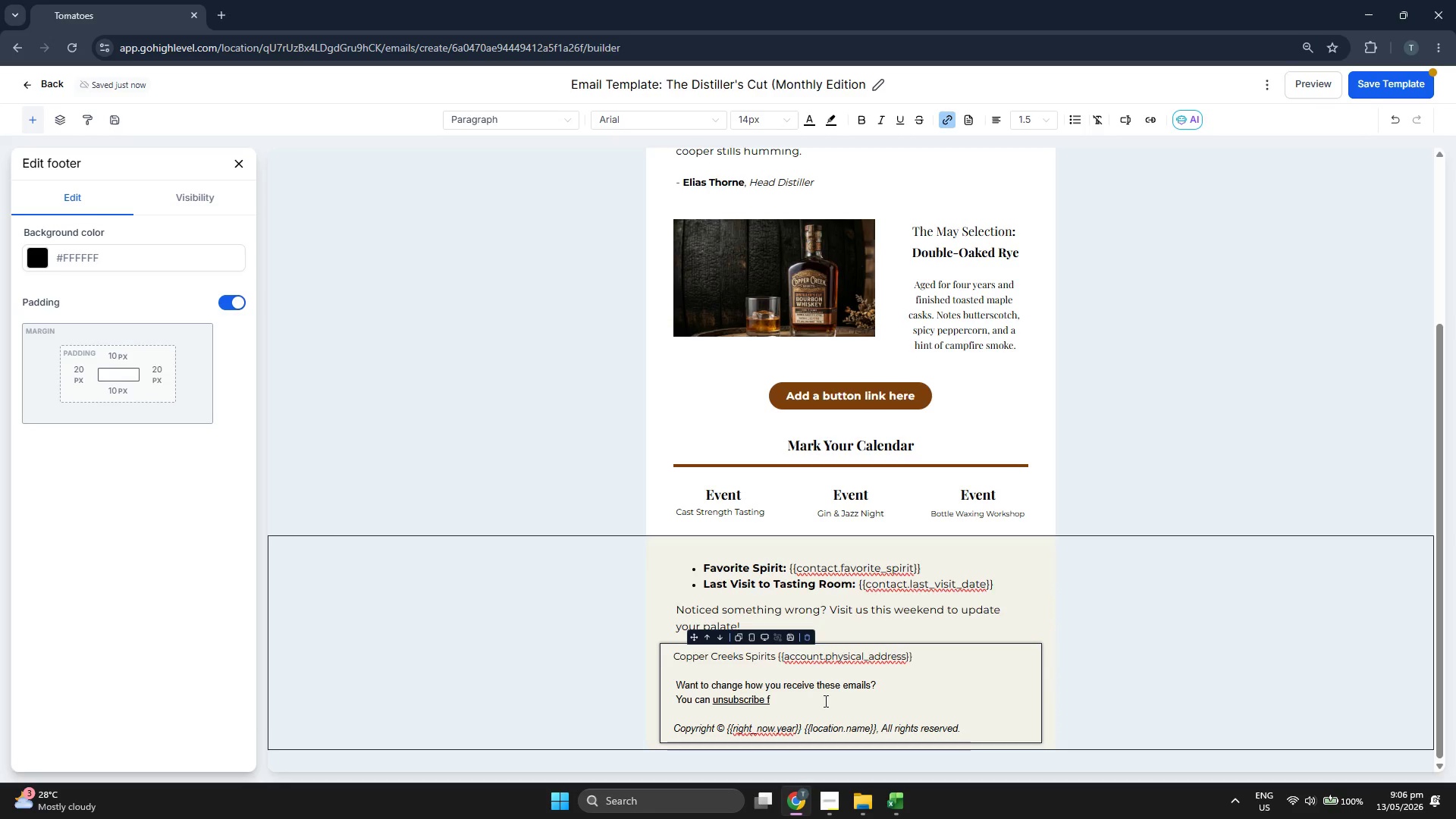 
key(Backspace)
 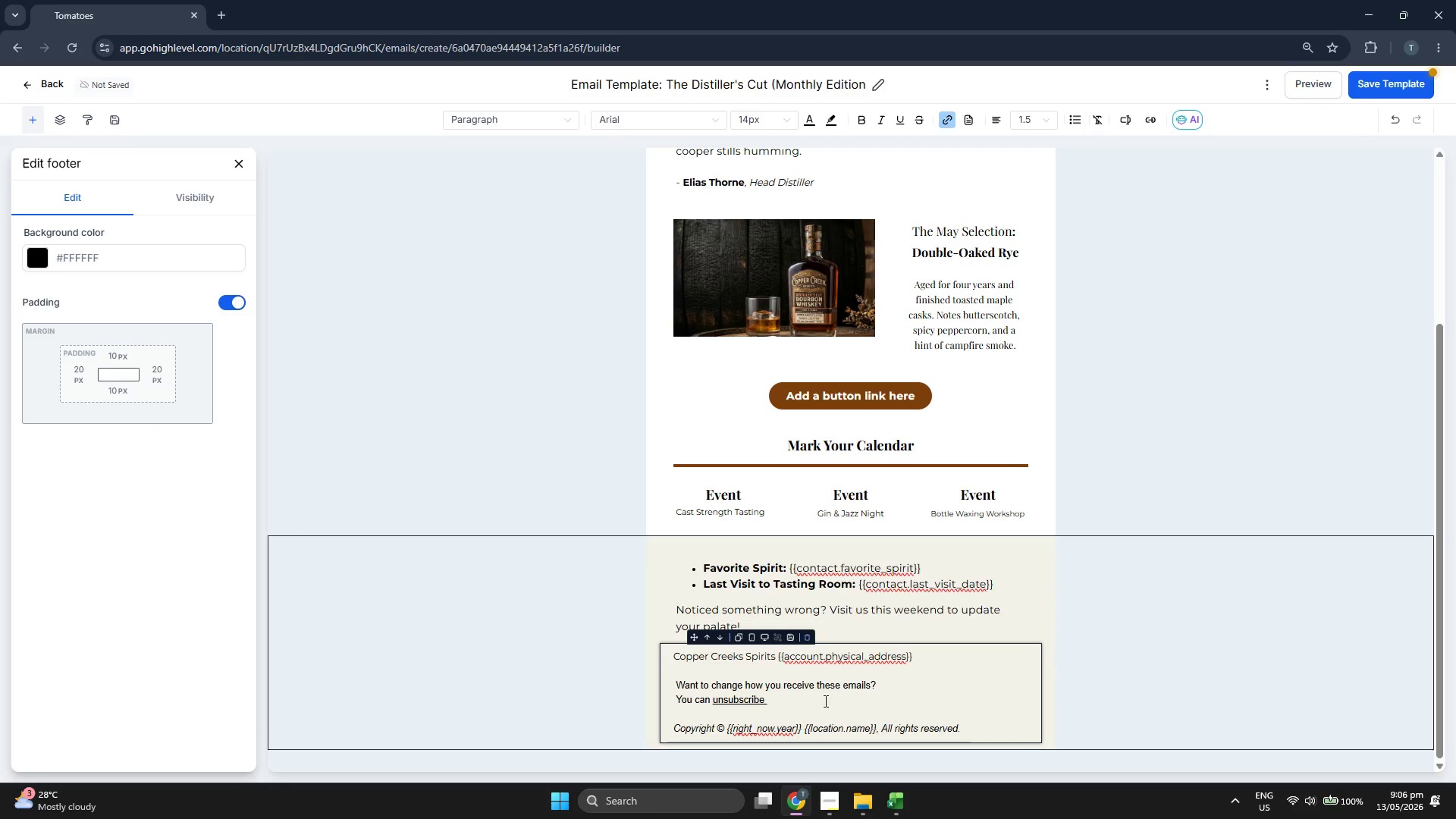 
key(Backspace)
 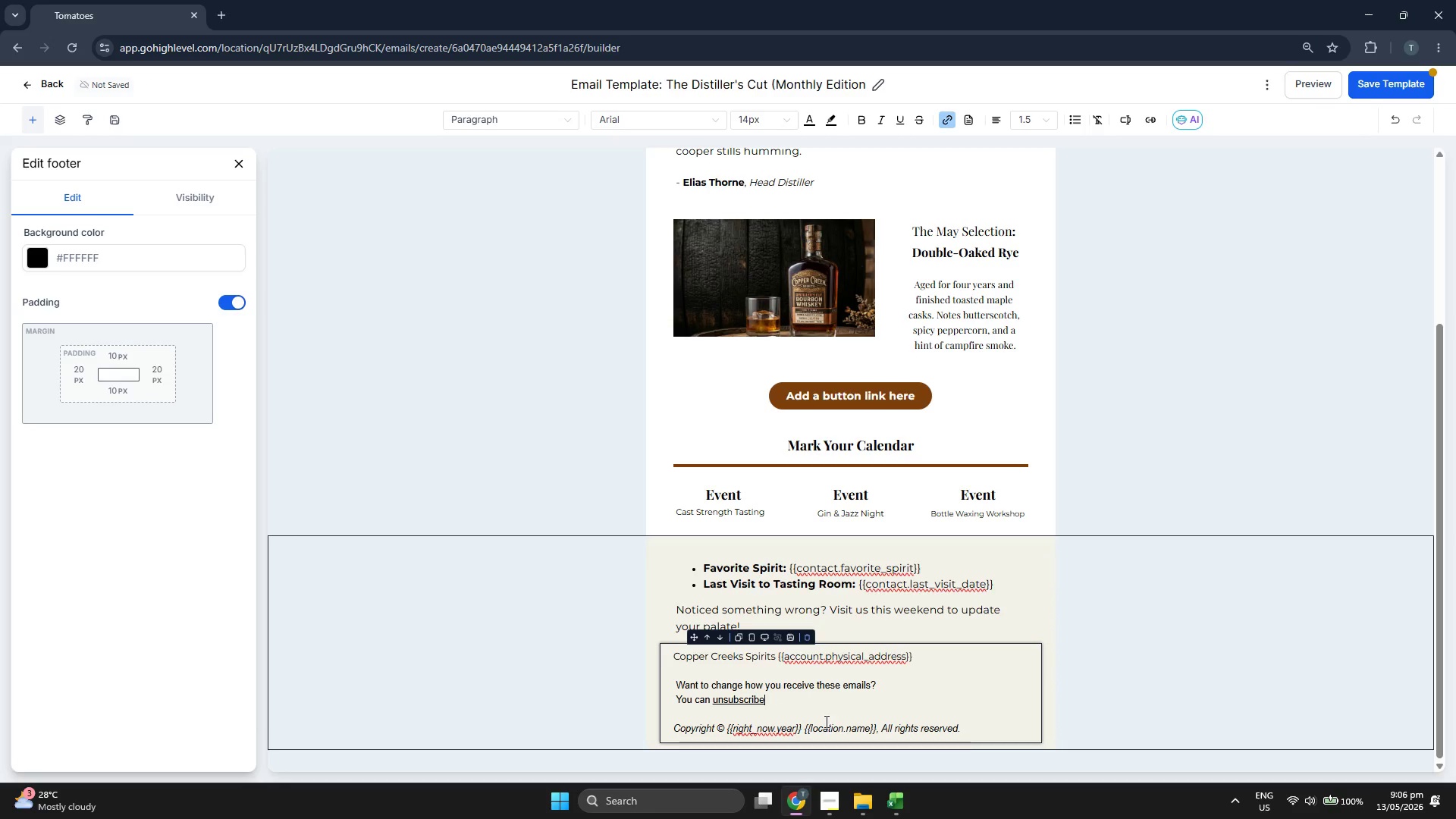 
double_click([825, 722])
 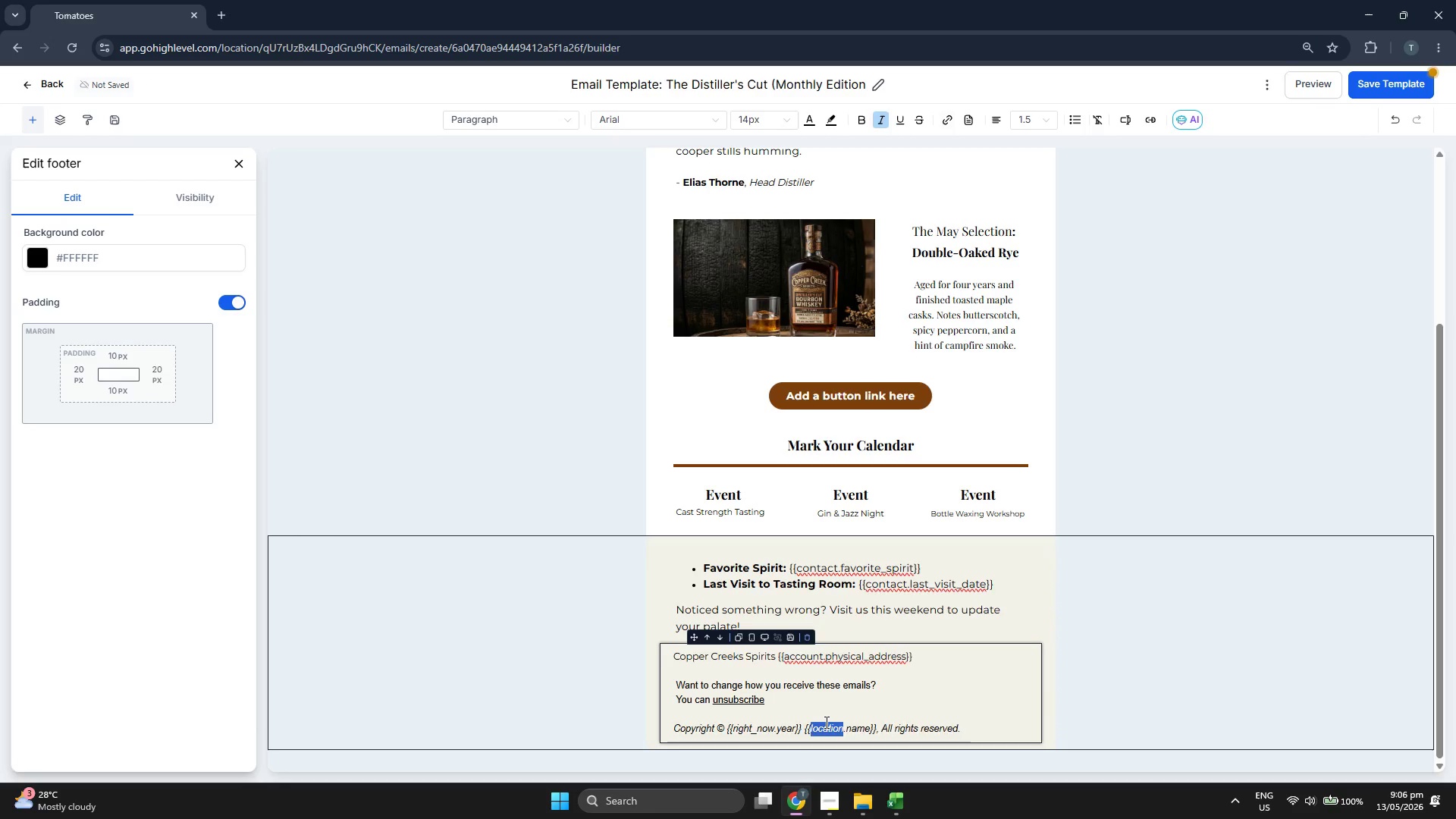 
triple_click([825, 722])
 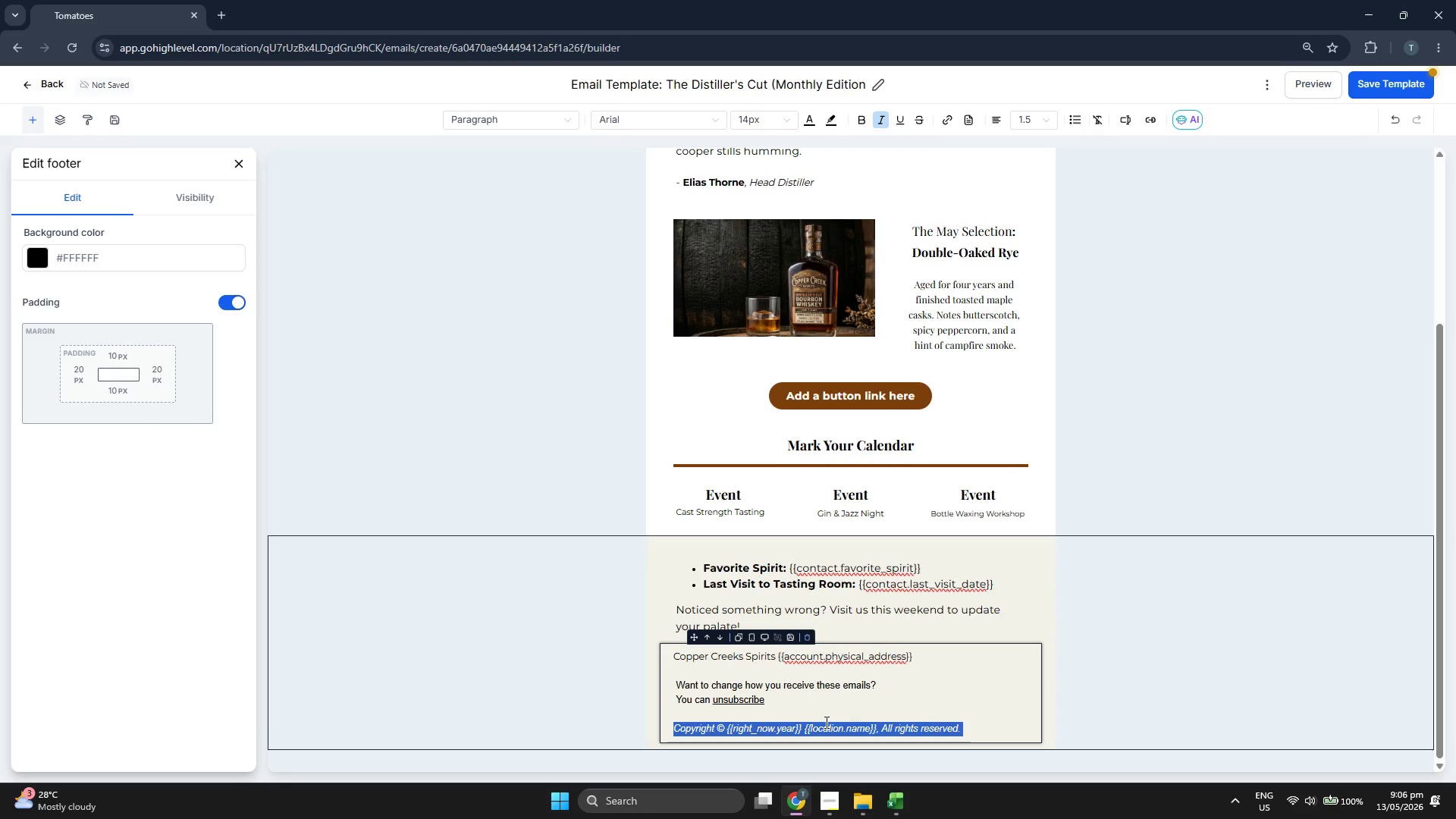 
key(Backspace)
 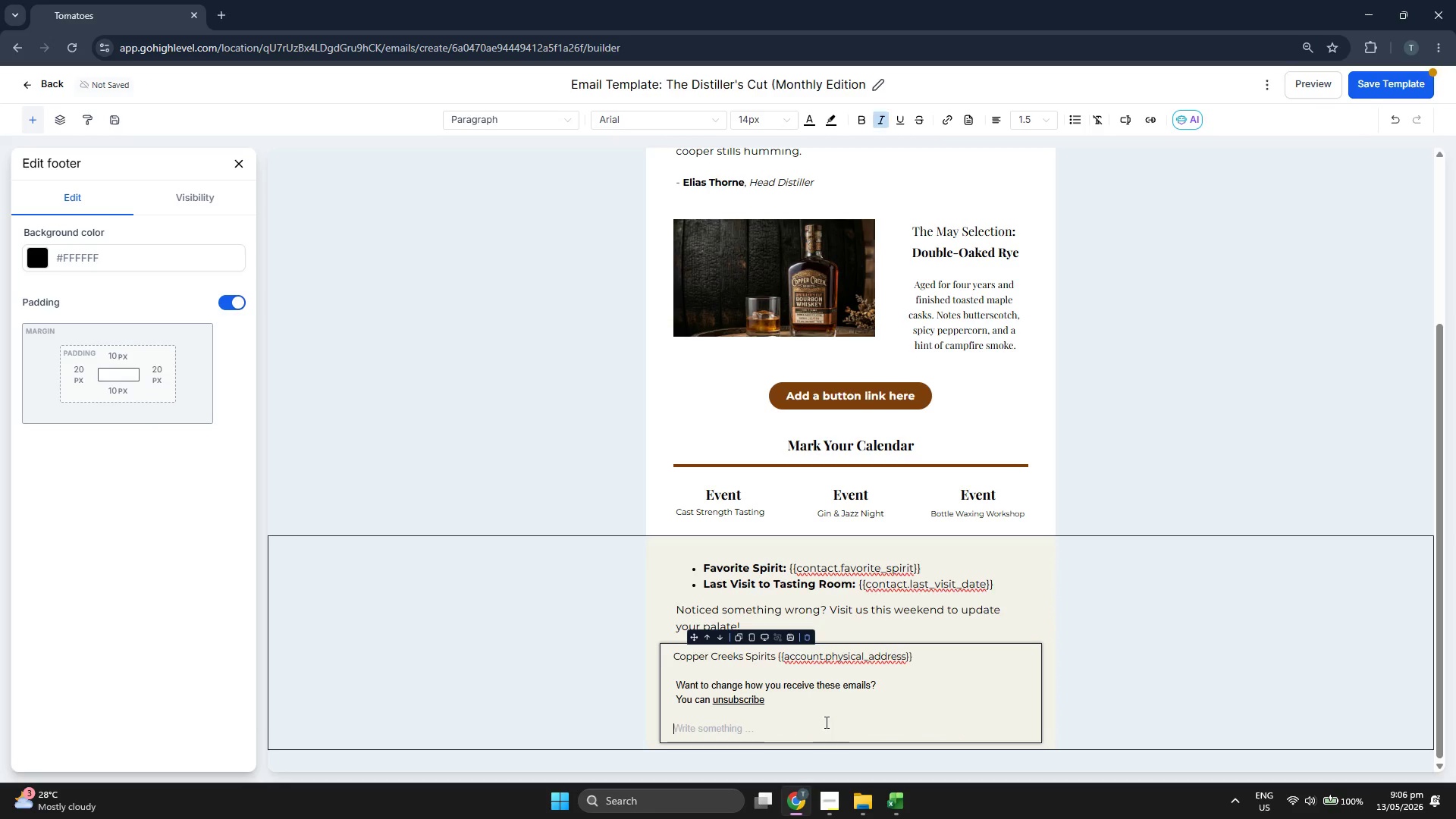 
key(Backspace)
 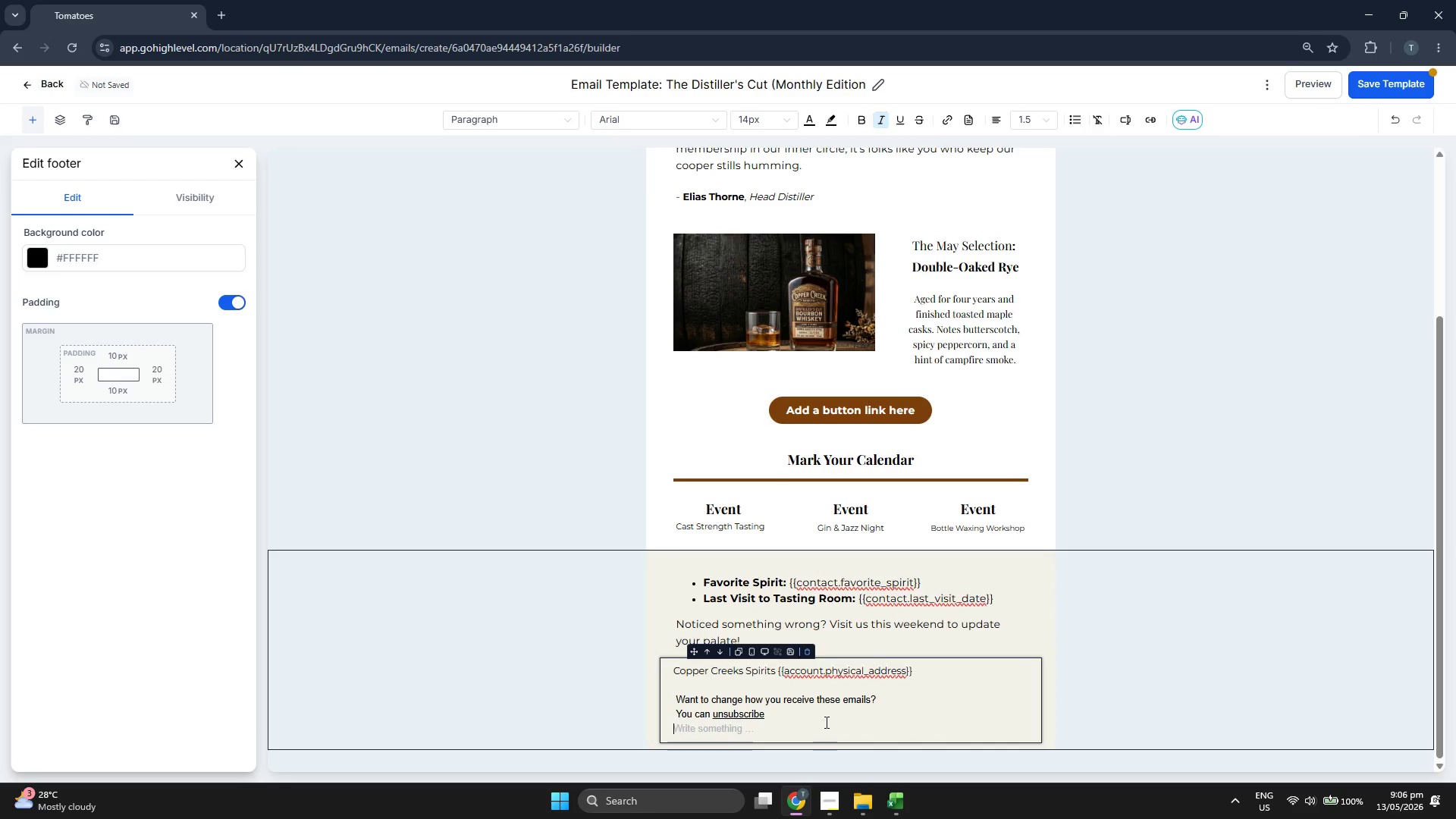 
key(Backspace)
 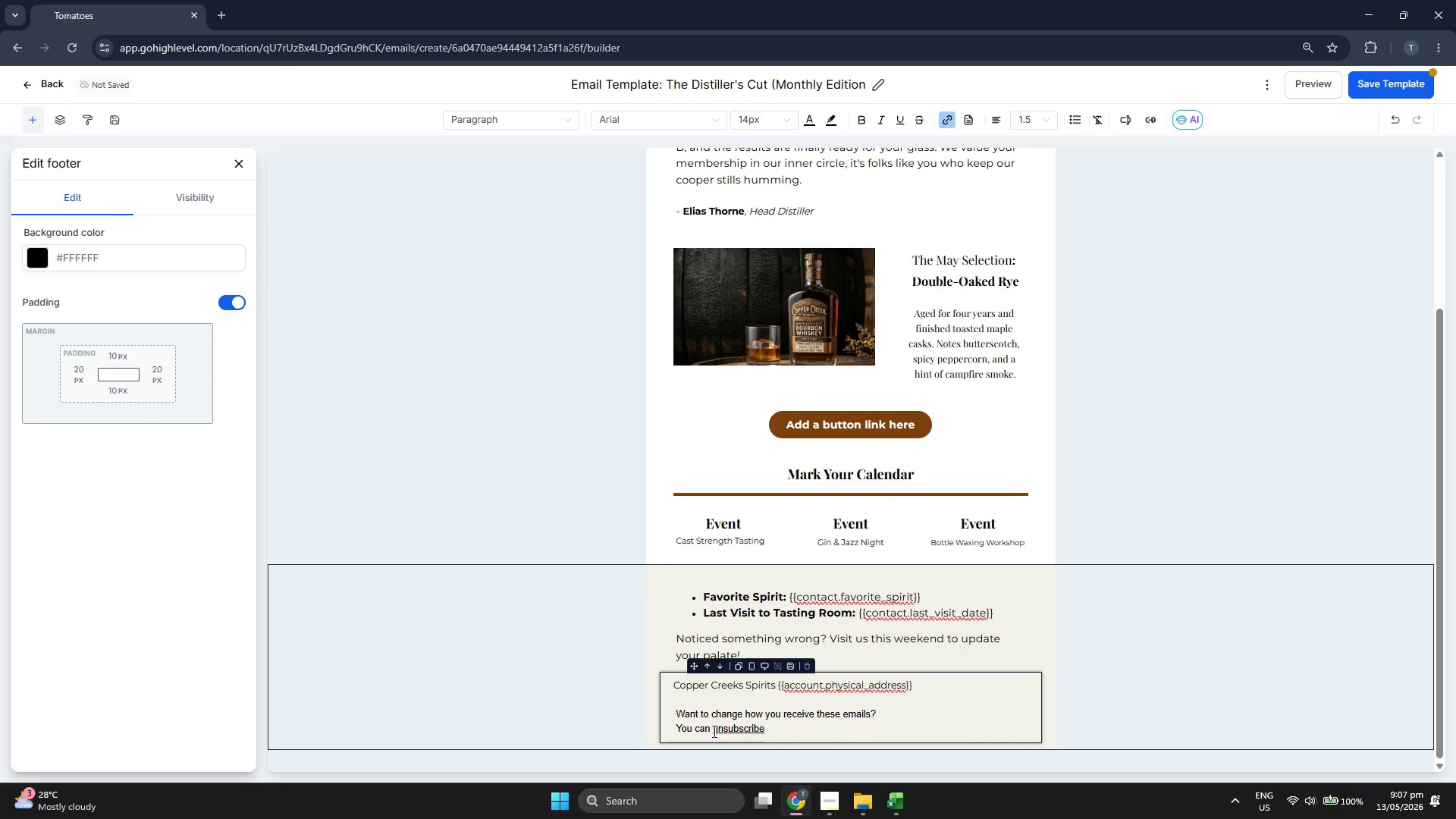 
left_click_drag(start_coordinate=[710, 730], to_coordinate=[665, 720])
 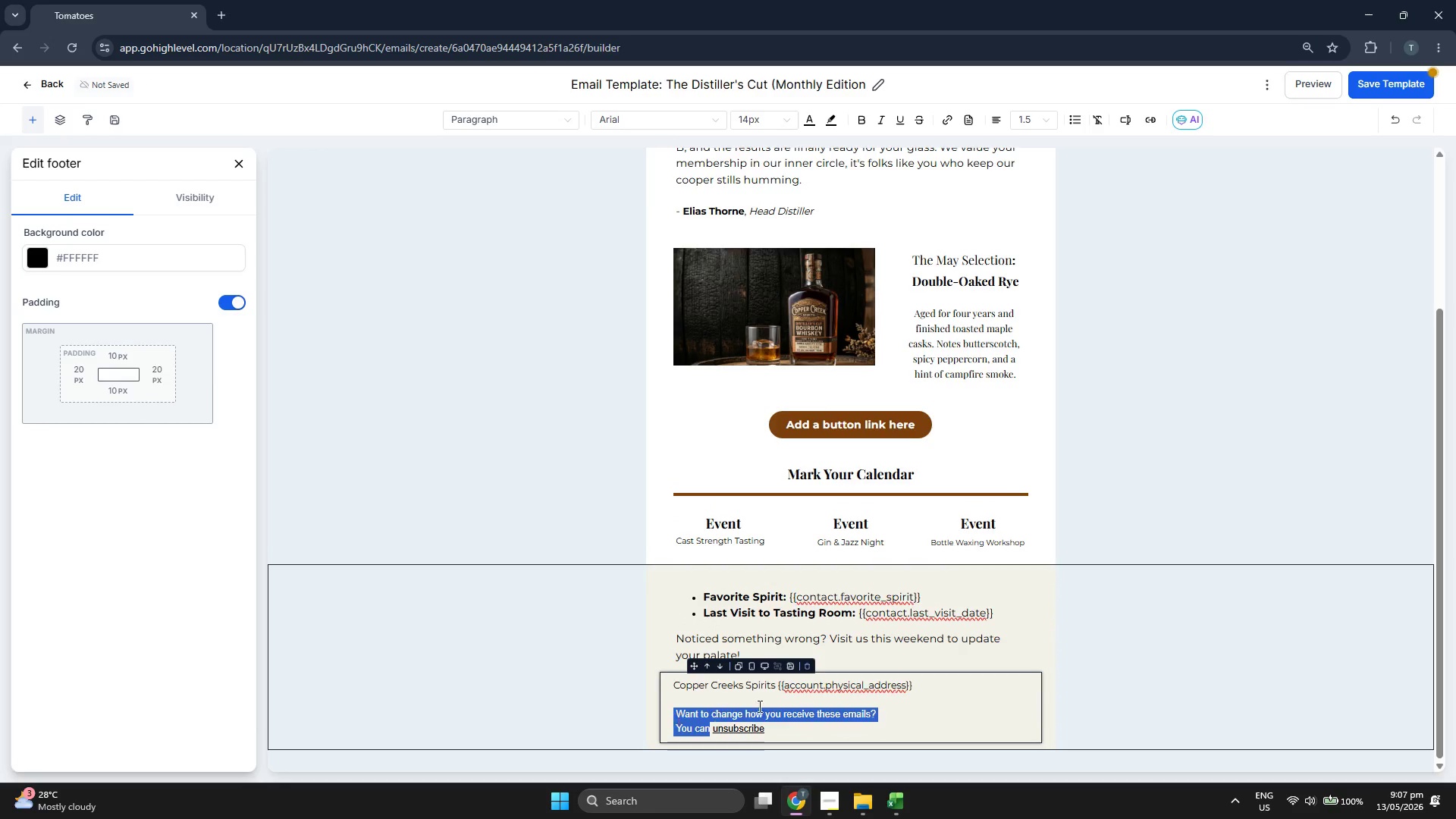 
key(Backspace)
 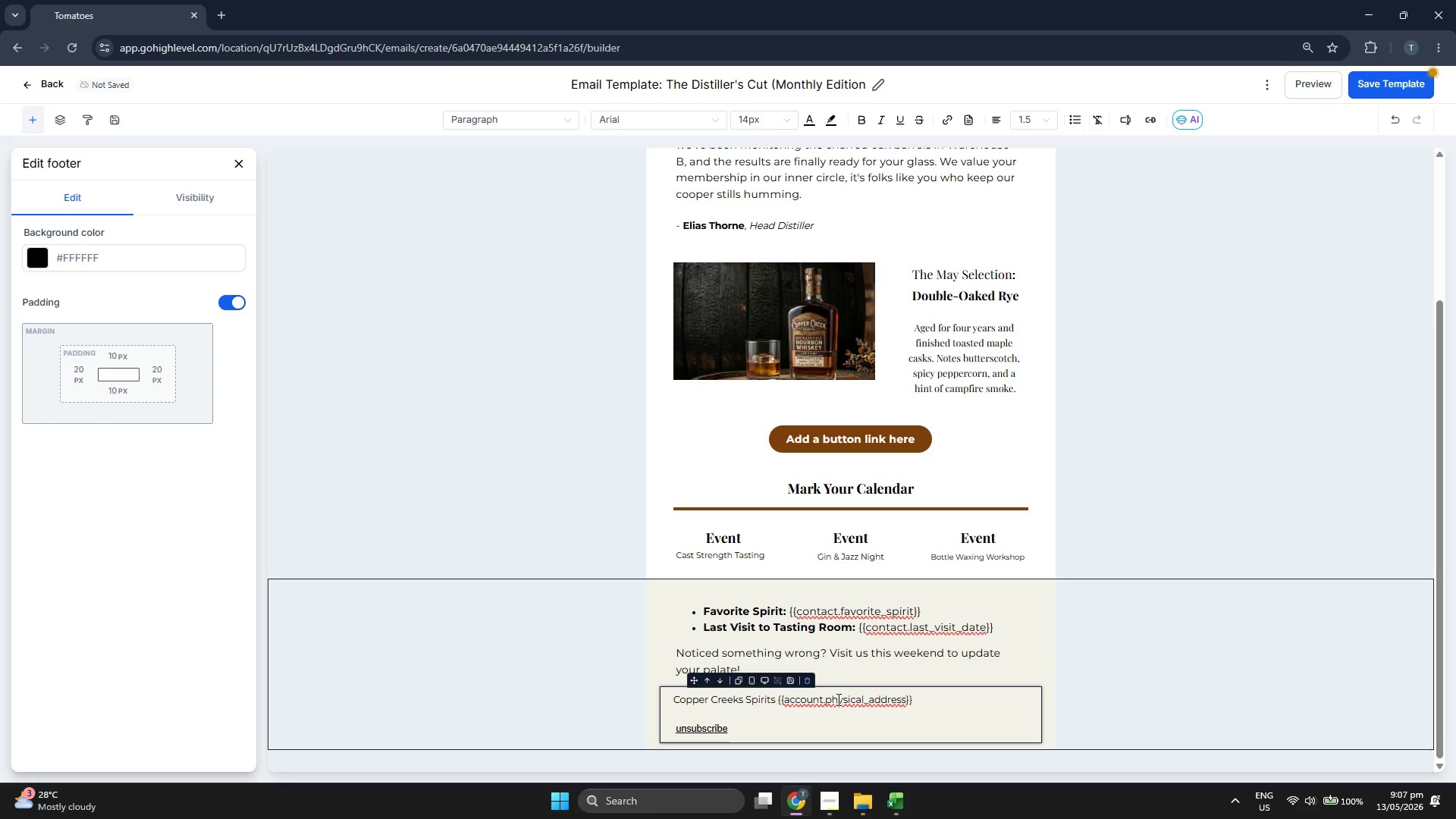 
wait(5.33)
 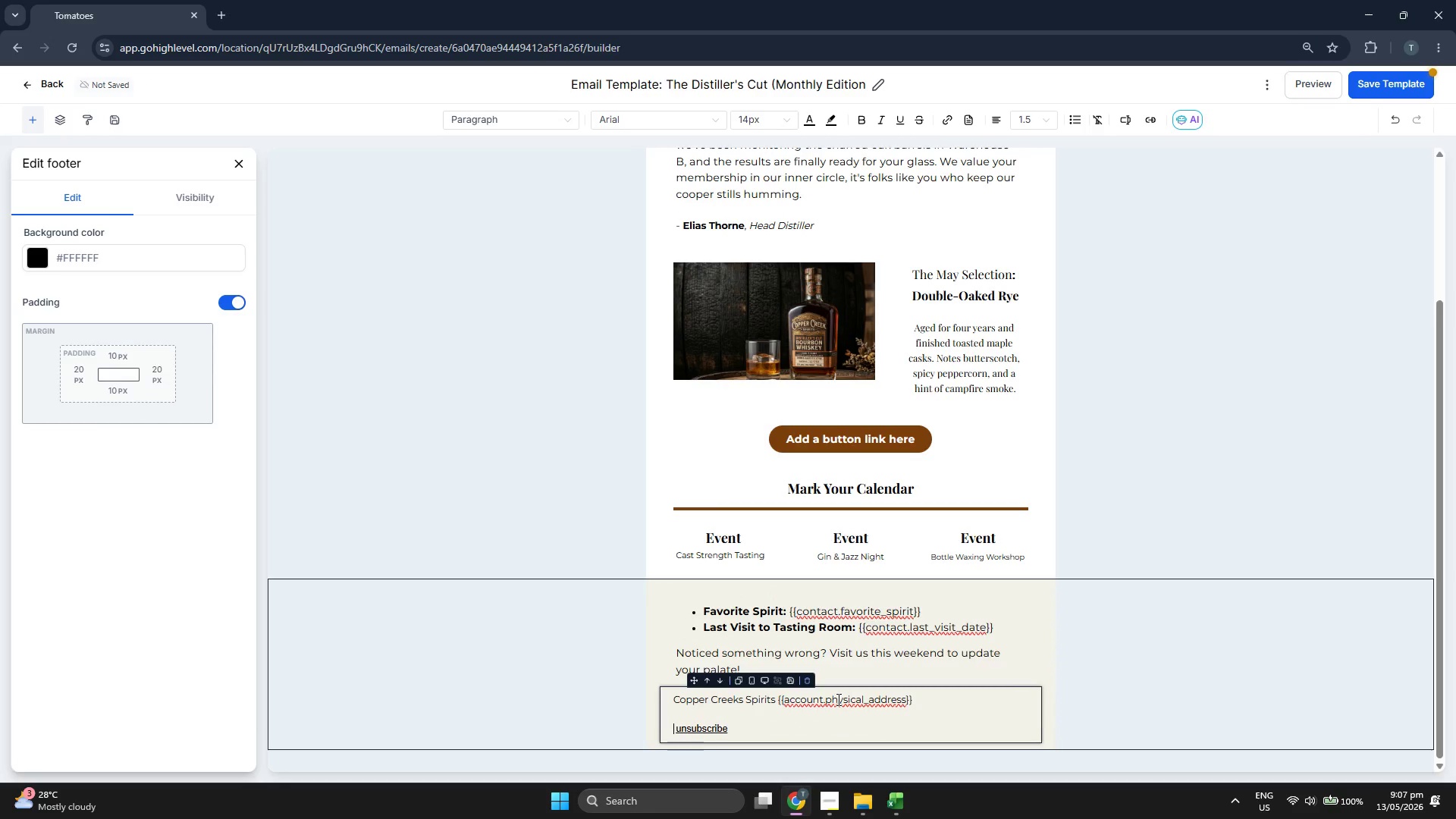 
left_click([635, 124])
 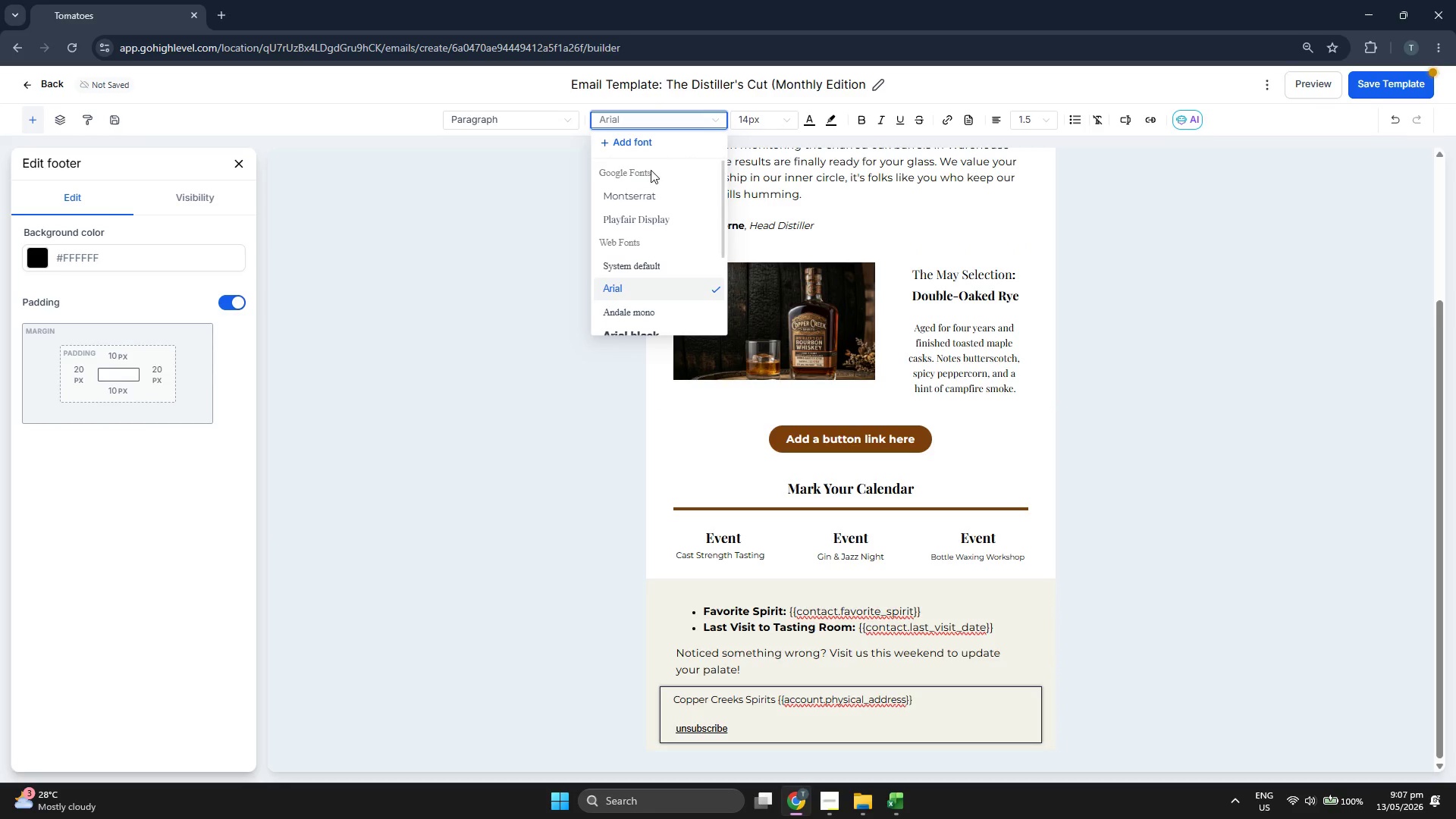 
left_click([662, 192])
 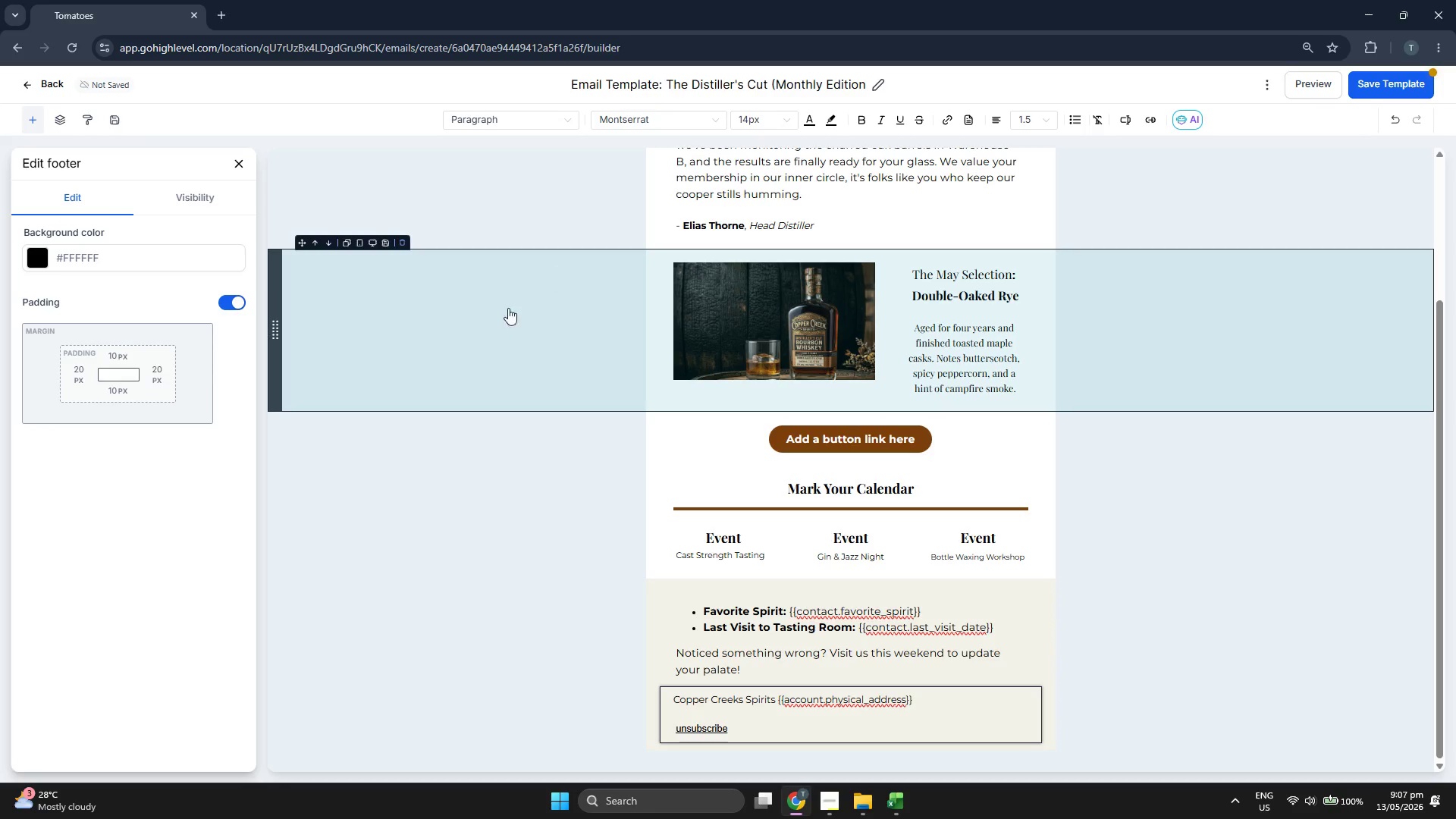 
type(Your)
key(Backspace)
type( are receiving this bevc)
key(Backspace)
type(ause you are an active member if t)
key(Backspace)
key(Backspace)
key(Backspace)
key(Backspace)
type(of tghe )
key(Backspace)
key(Backspace)
key(Backspace)
key(Backspace)
type(he Copper Creek Club. Managed)
key(Backspace)
key(Backspace)
key(Backspace)
key(Backspace)
key(Backspace)
key(Backspace)
key(Backspace)
 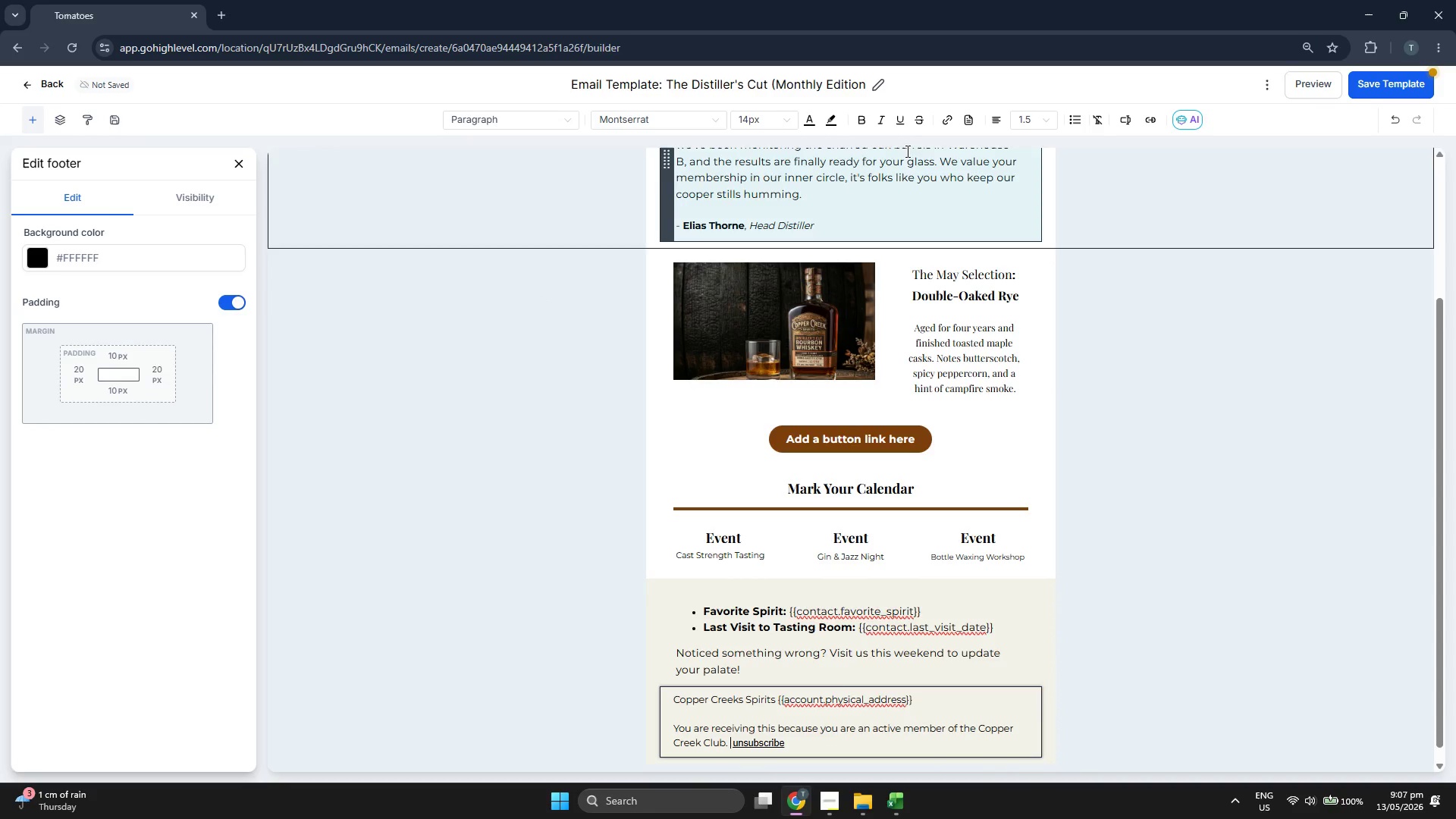 
left_click([905, 121])
 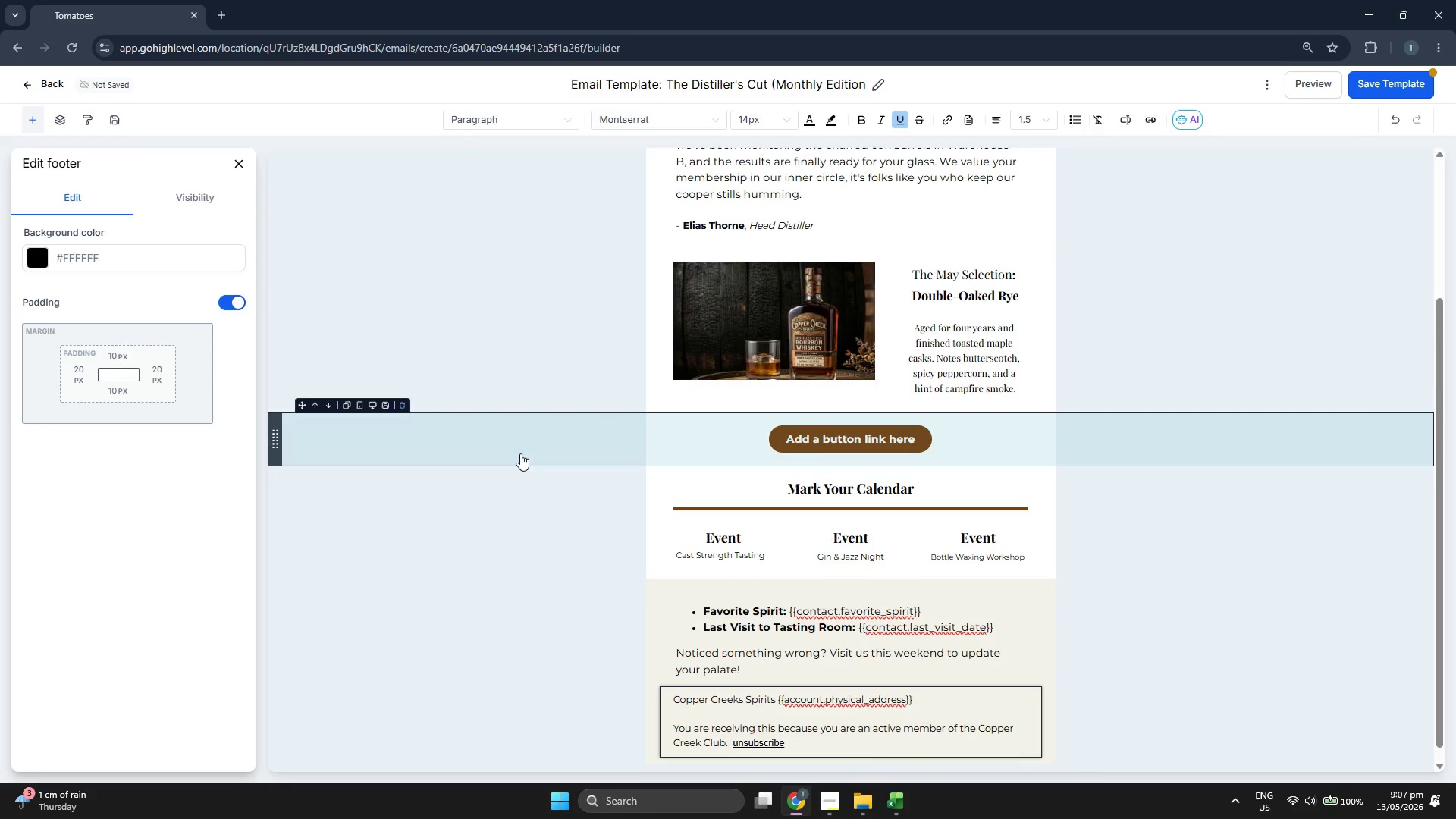 
type(Manage Preferences)
 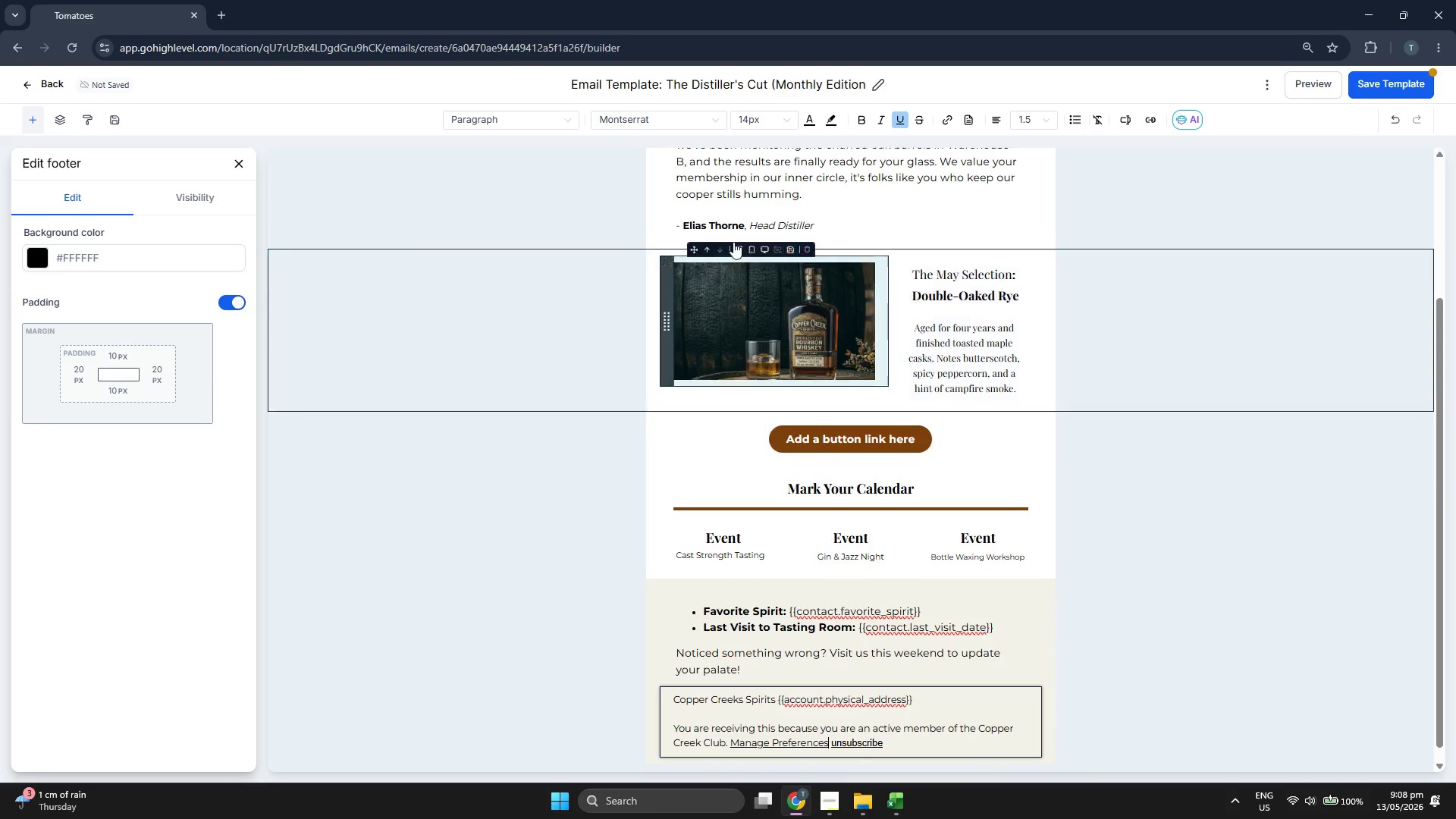 
left_click([903, 112])
 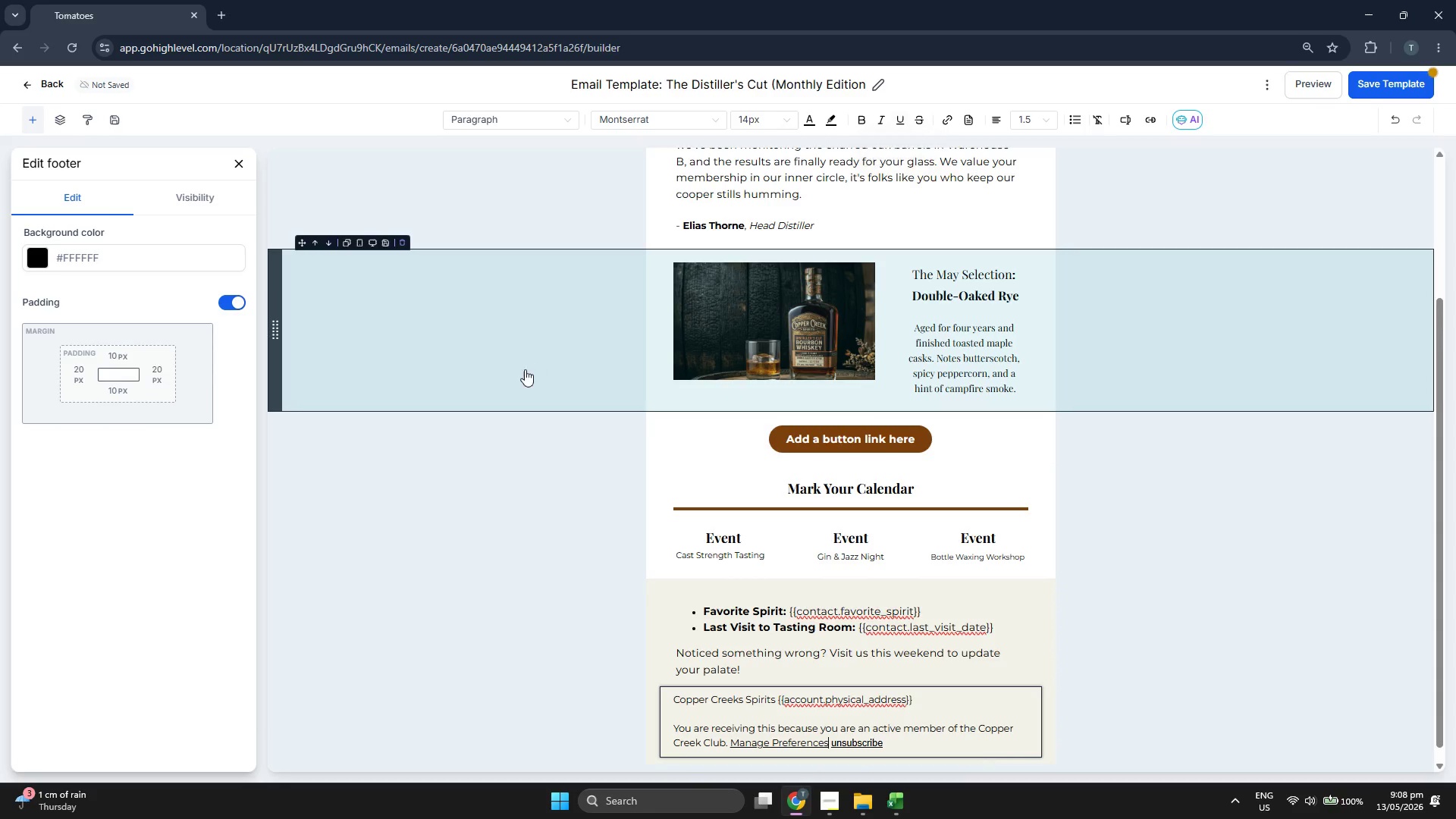 
key(Space)
 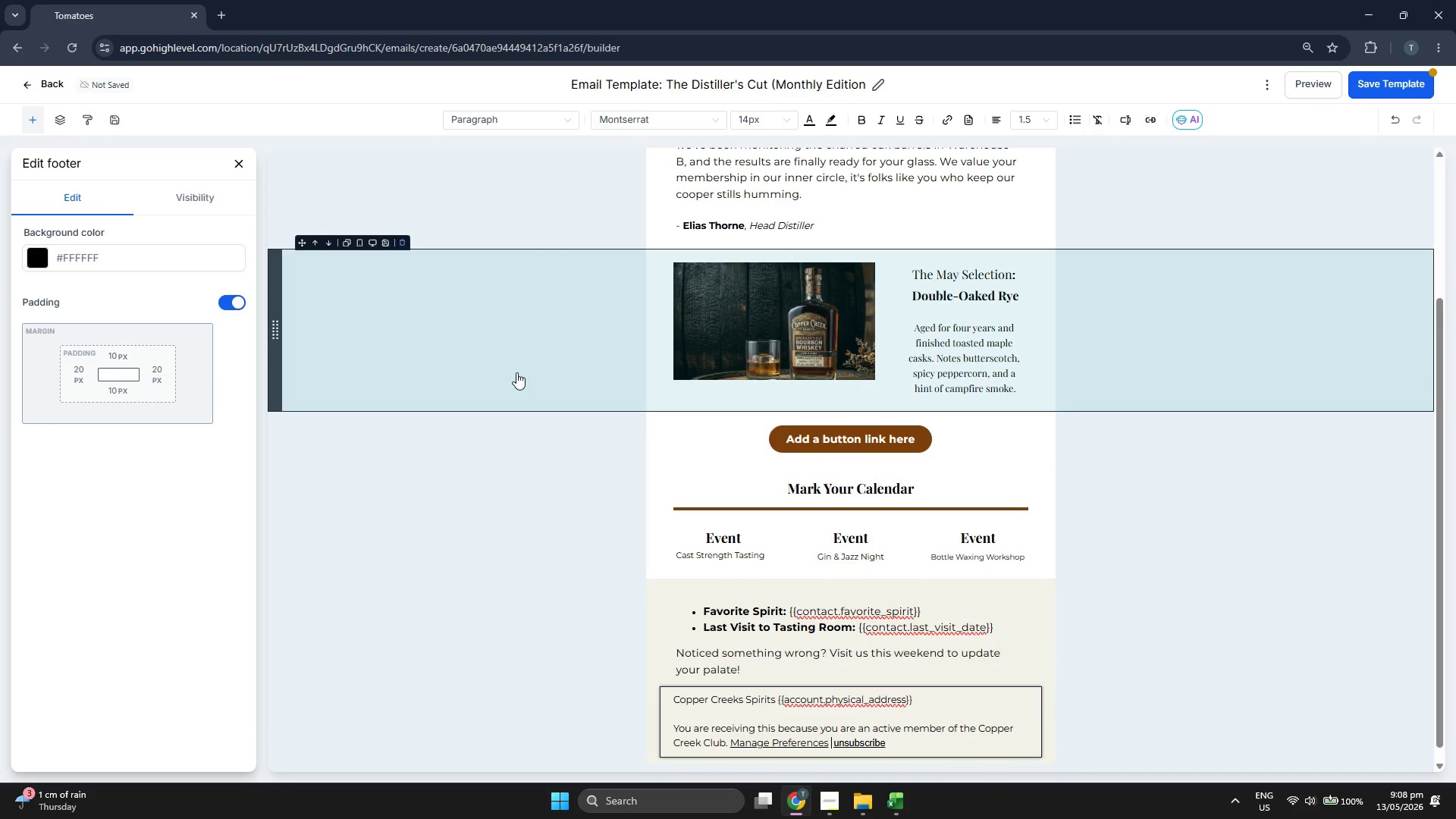 
key(Shift+Backslash)
 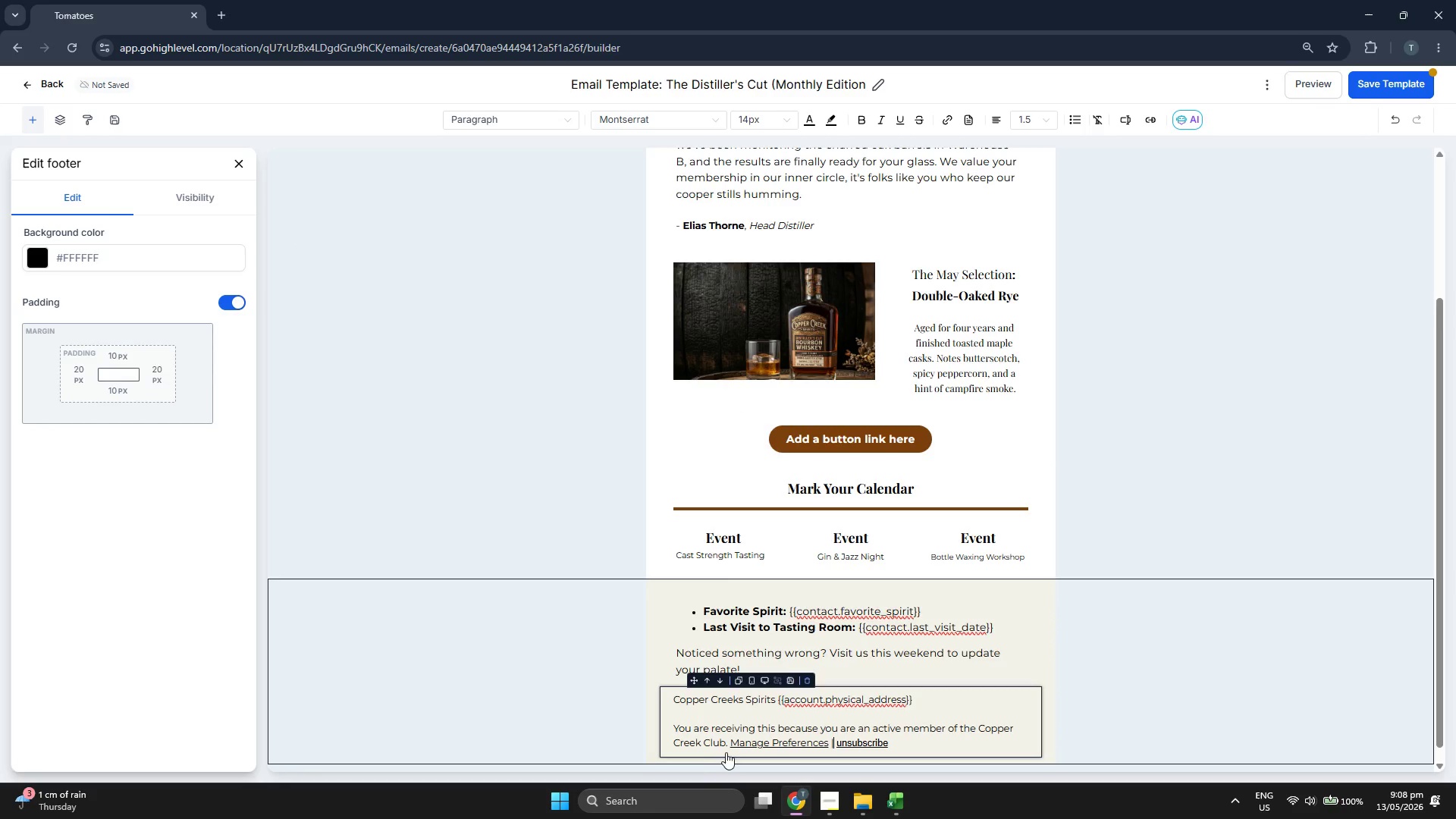 
left_click_drag(start_coordinate=[731, 743], to_coordinate=[828, 741])
 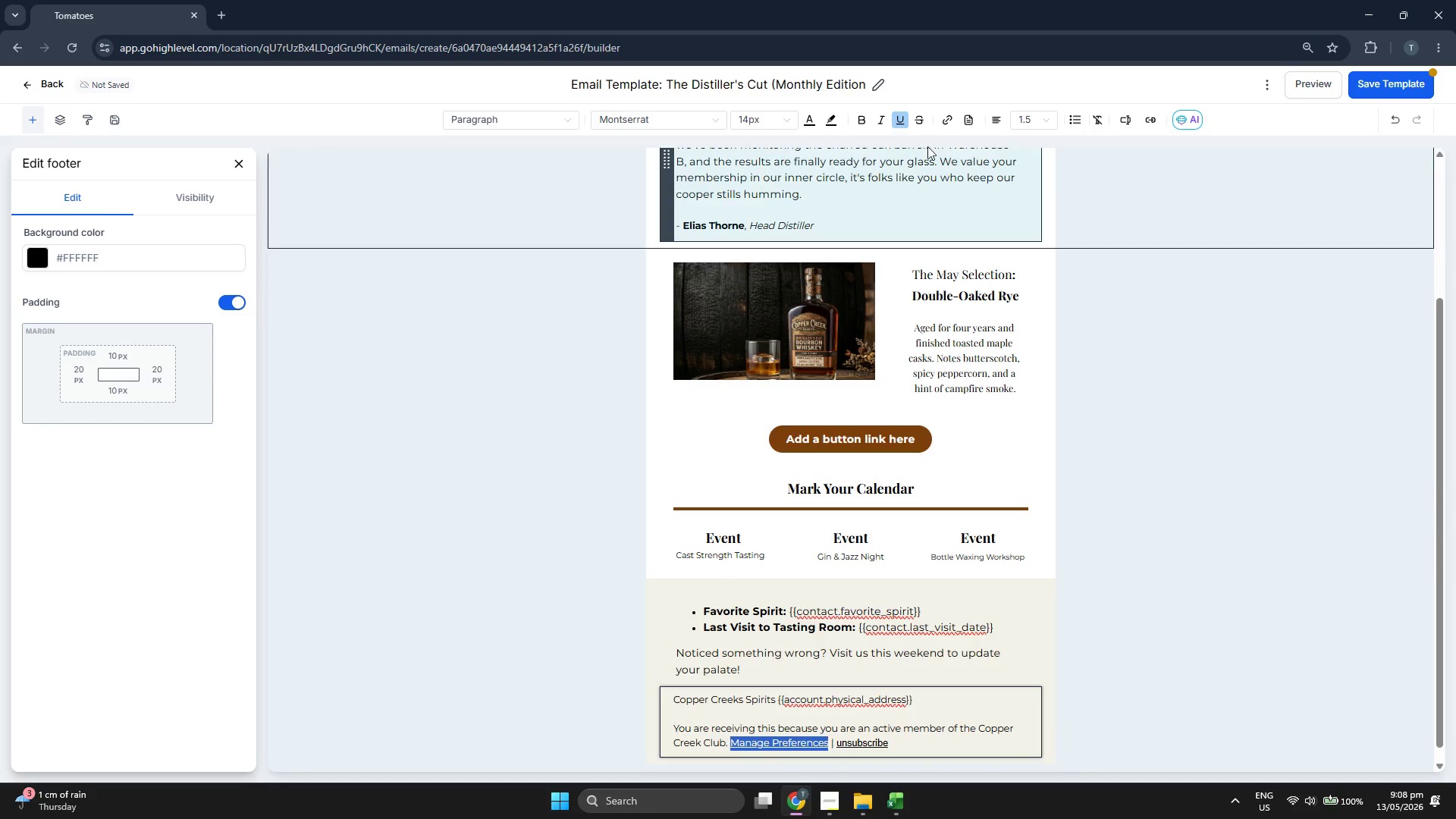 
left_click([947, 118])
 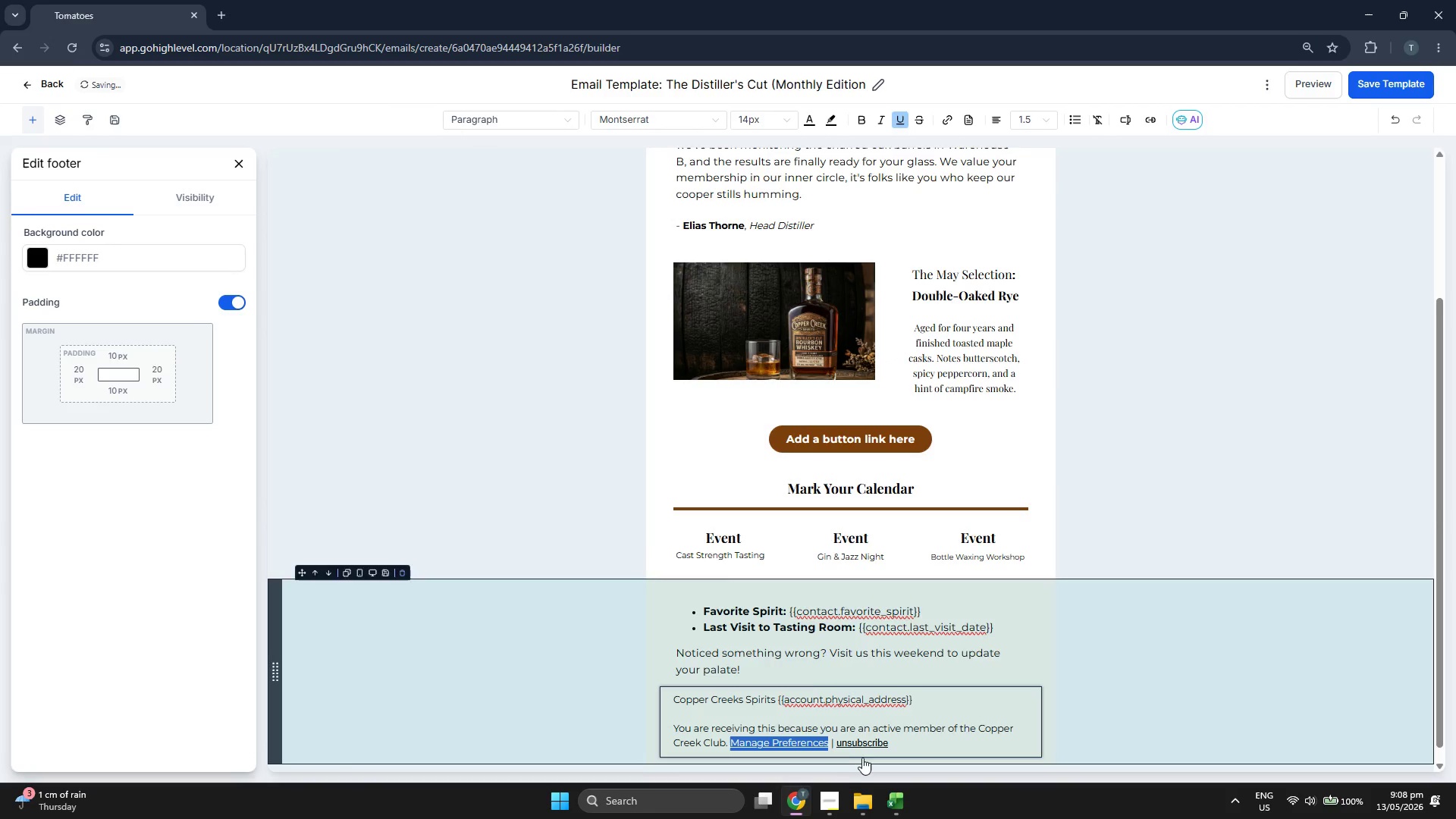 
wait(5.92)
 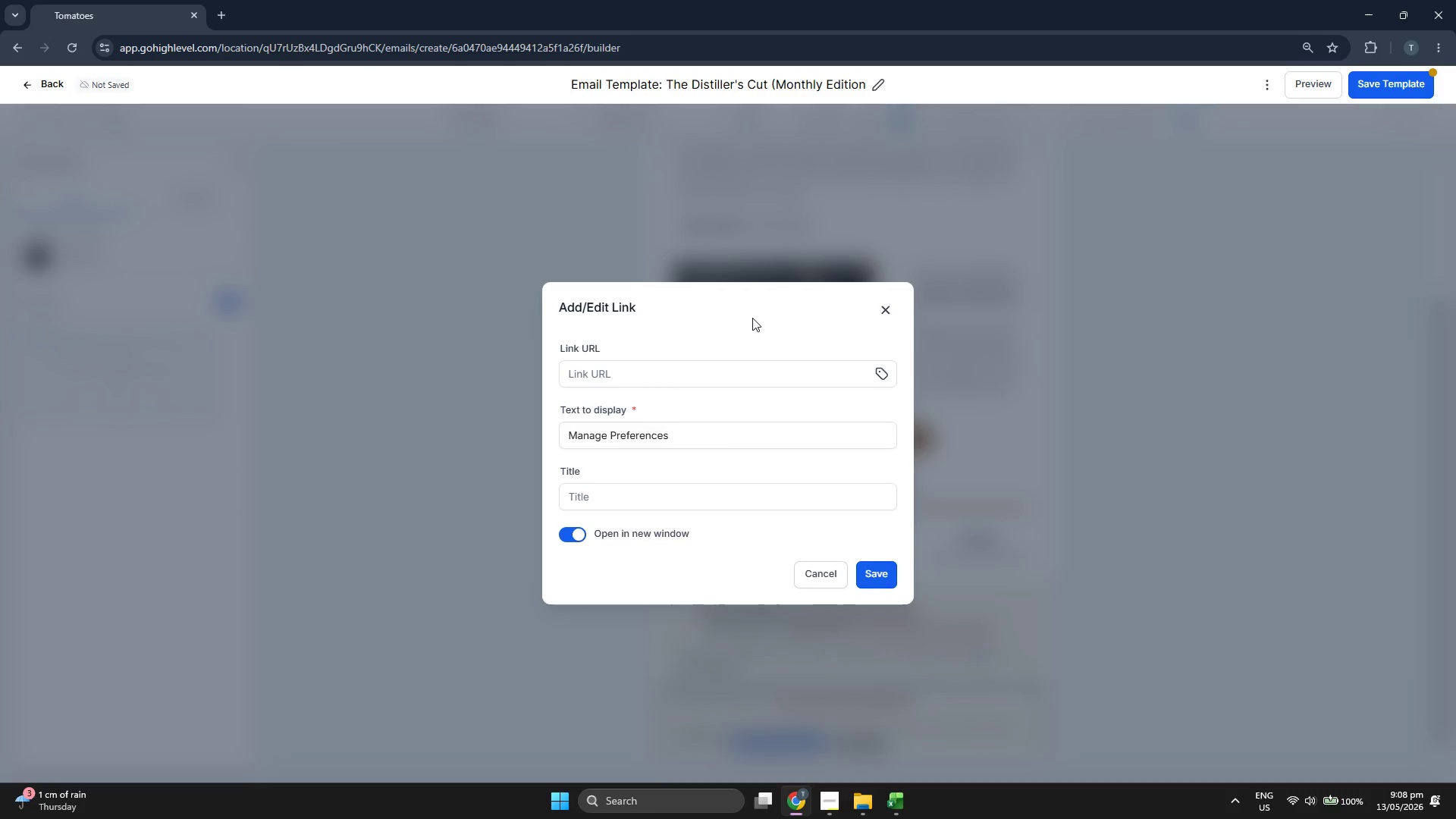 
left_click([581, 469])
 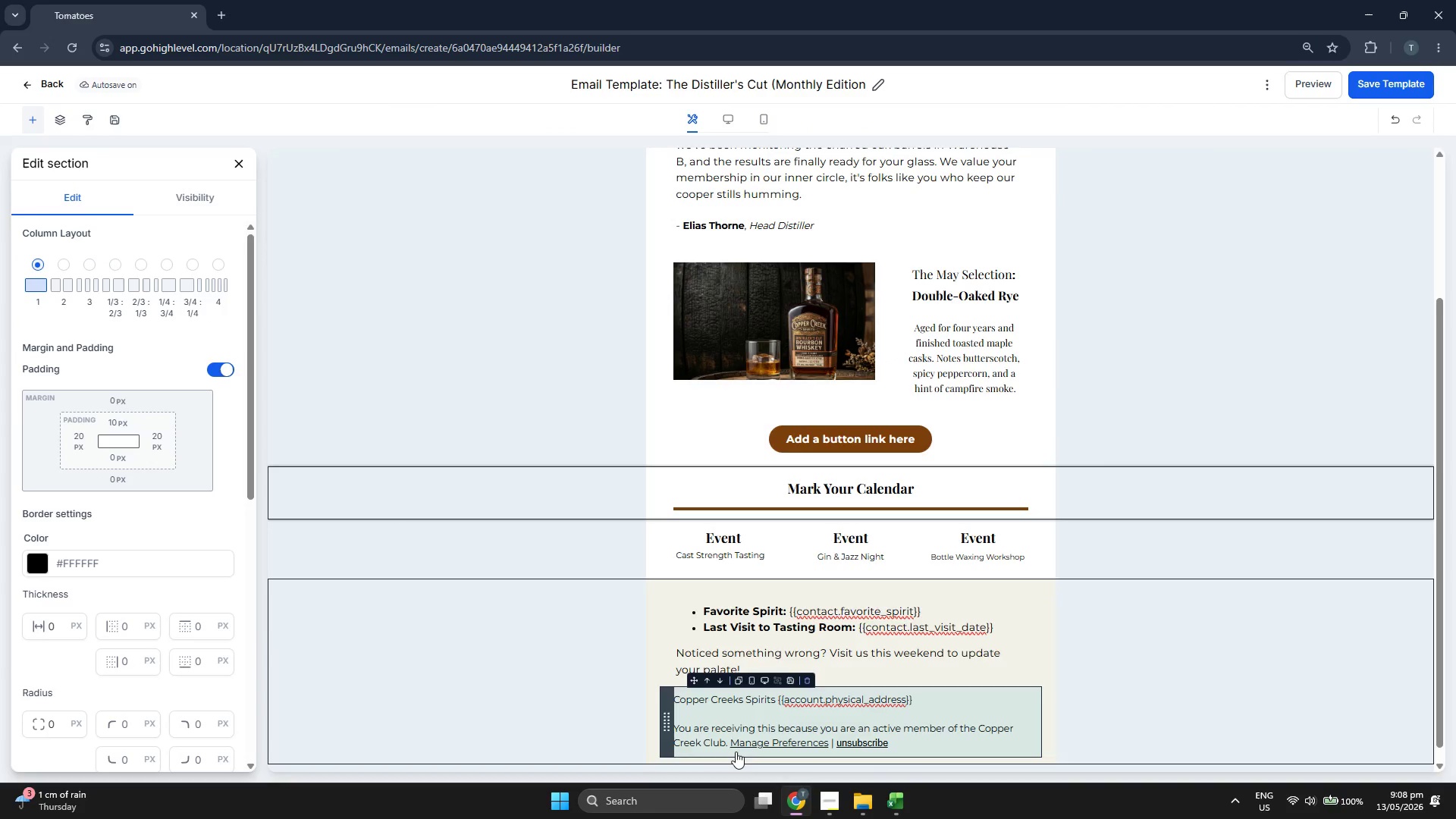 
left_click_drag(start_coordinate=[731, 742], to_coordinate=[827, 740])
 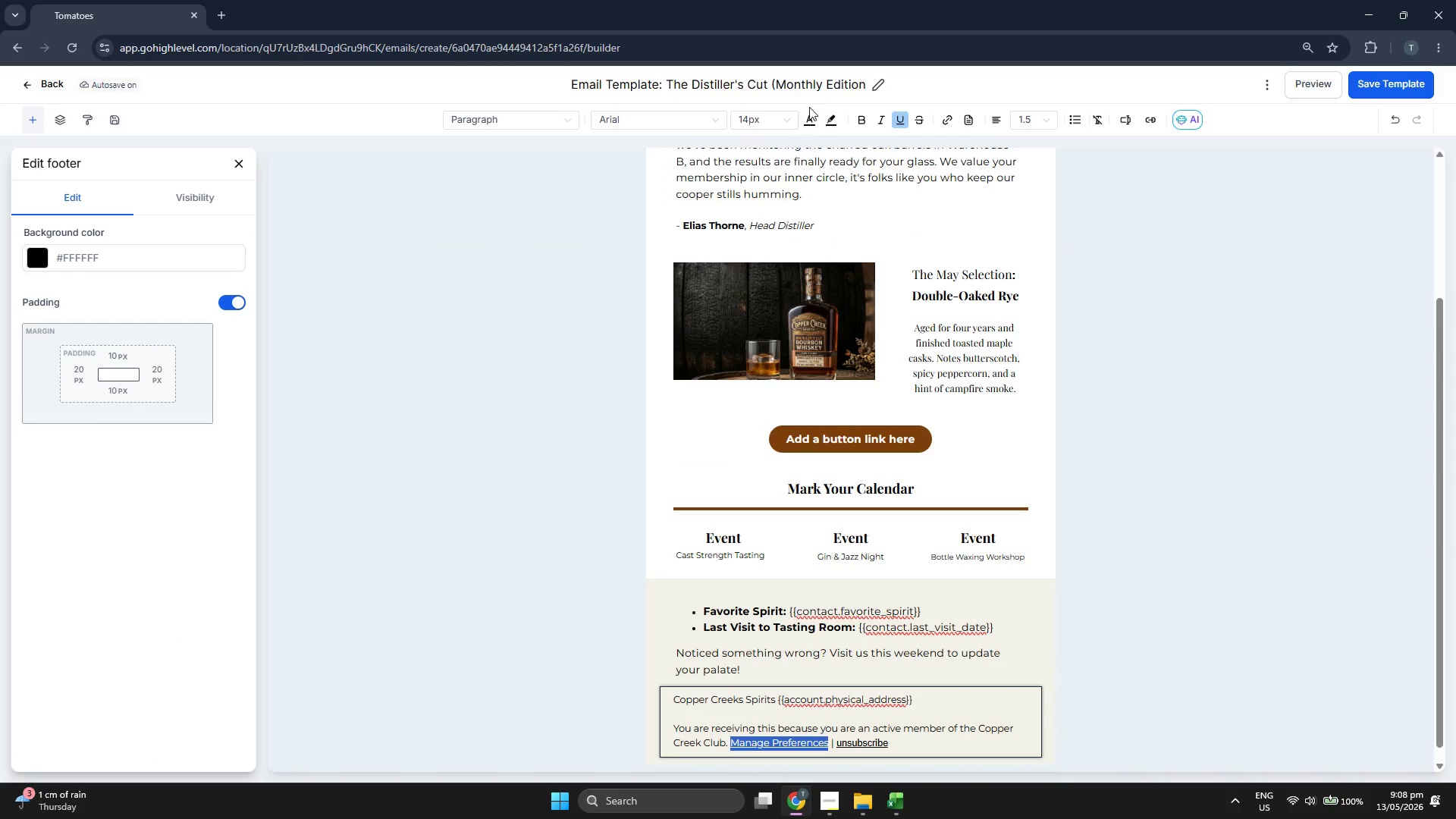 
left_click([817, 127])
 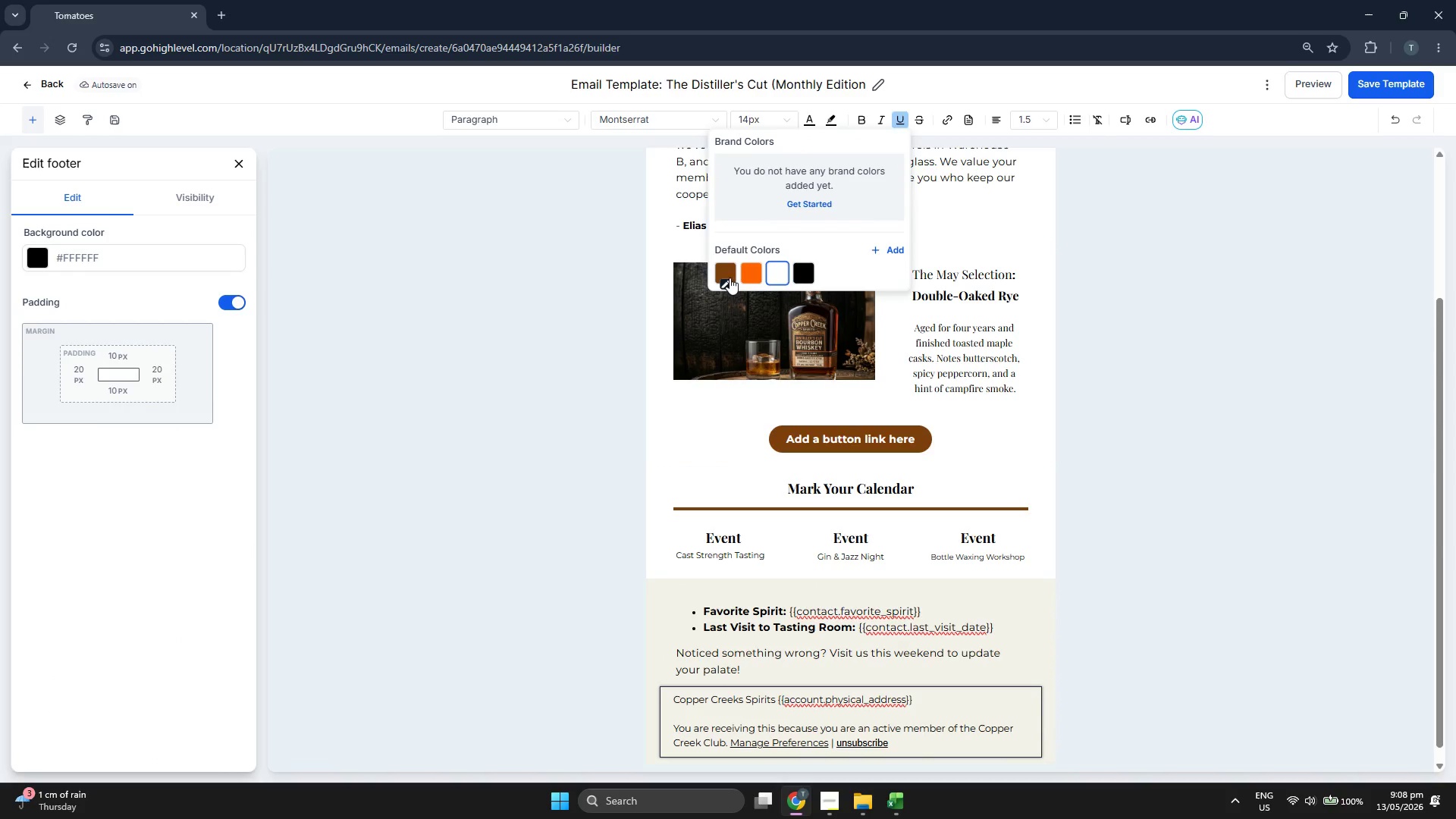 
left_click([877, 249])
 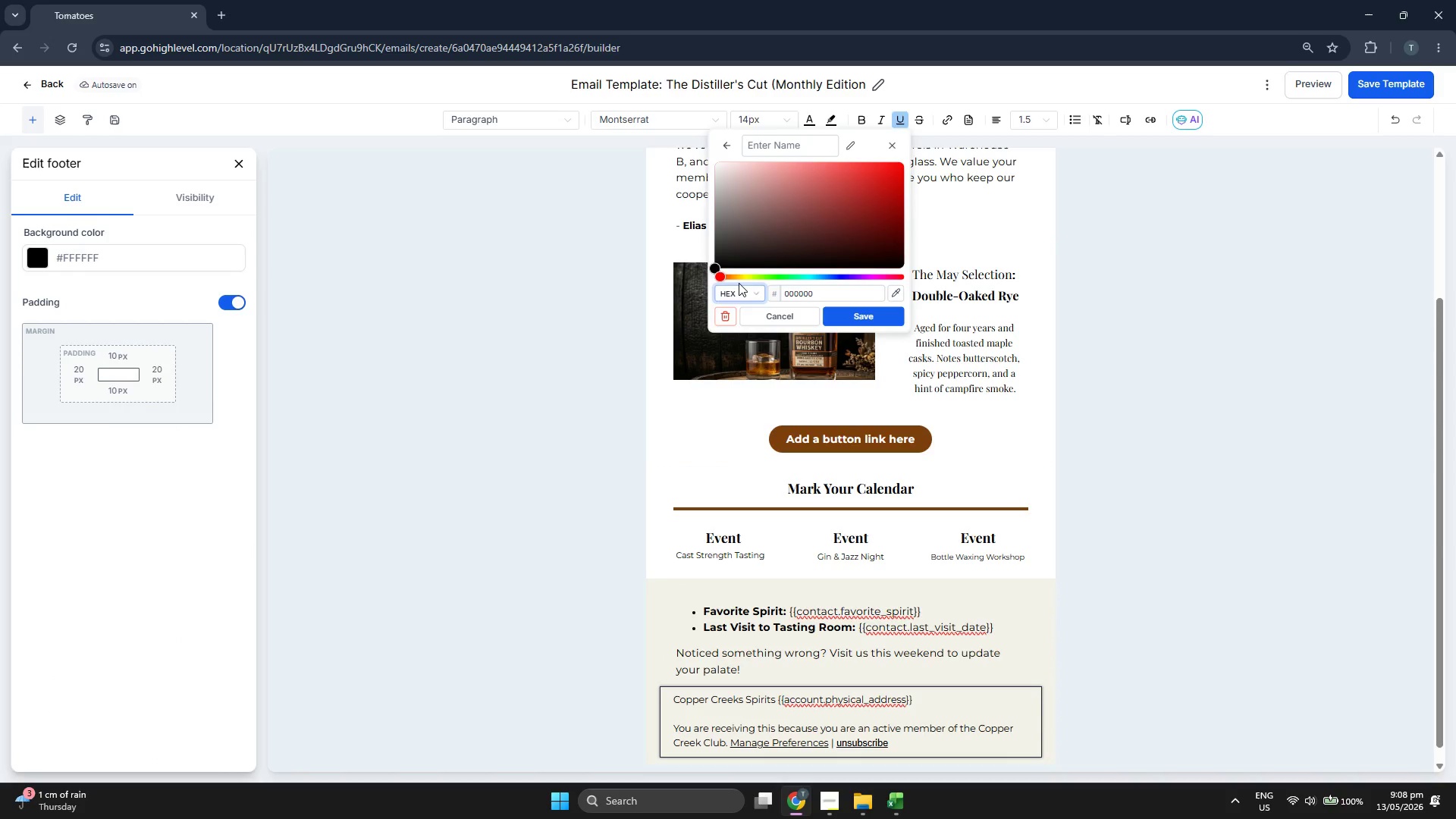 
left_click_drag(start_coordinate=[720, 279], to_coordinate=[818, 281])
 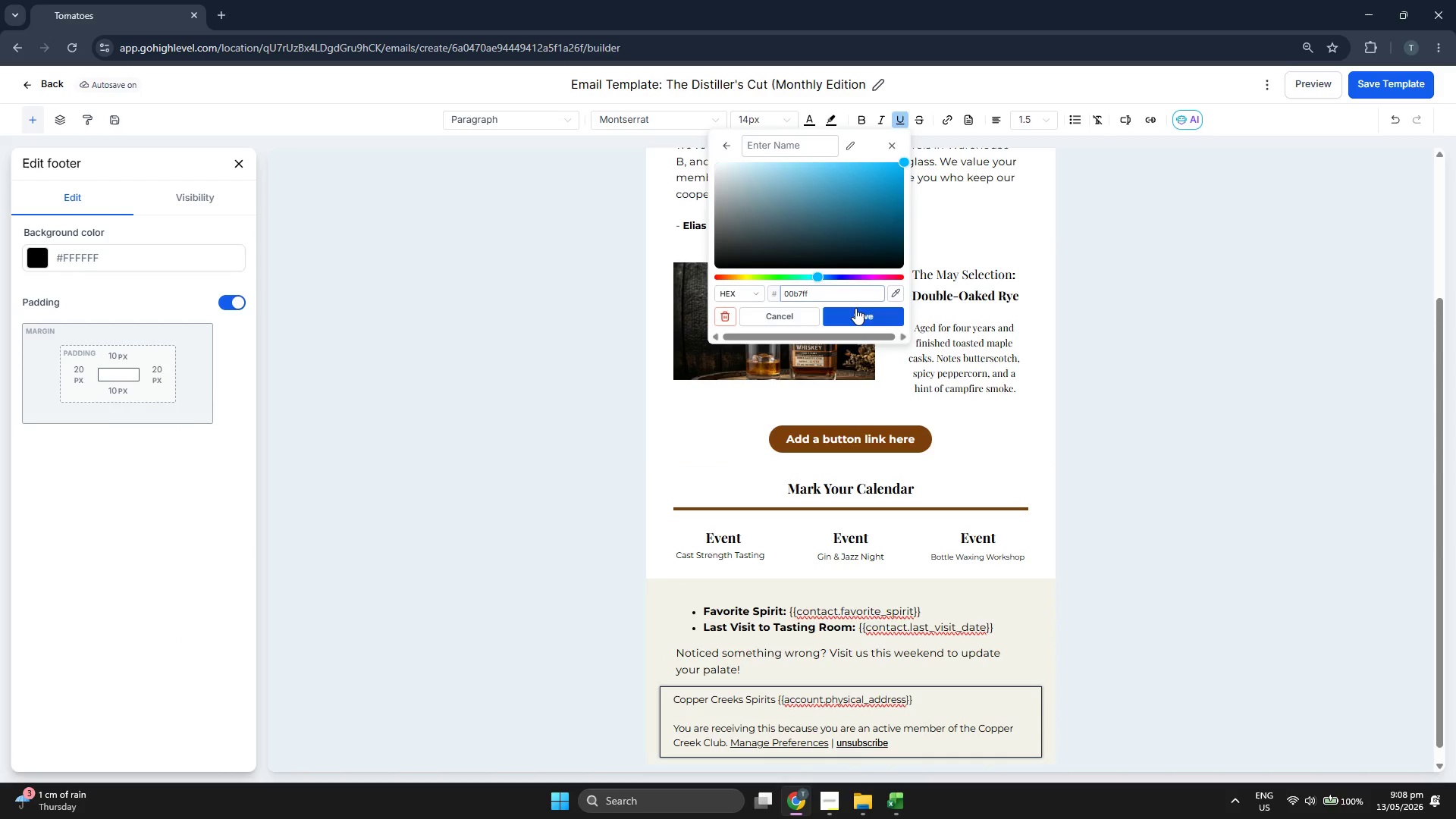 
left_click([855, 308])
 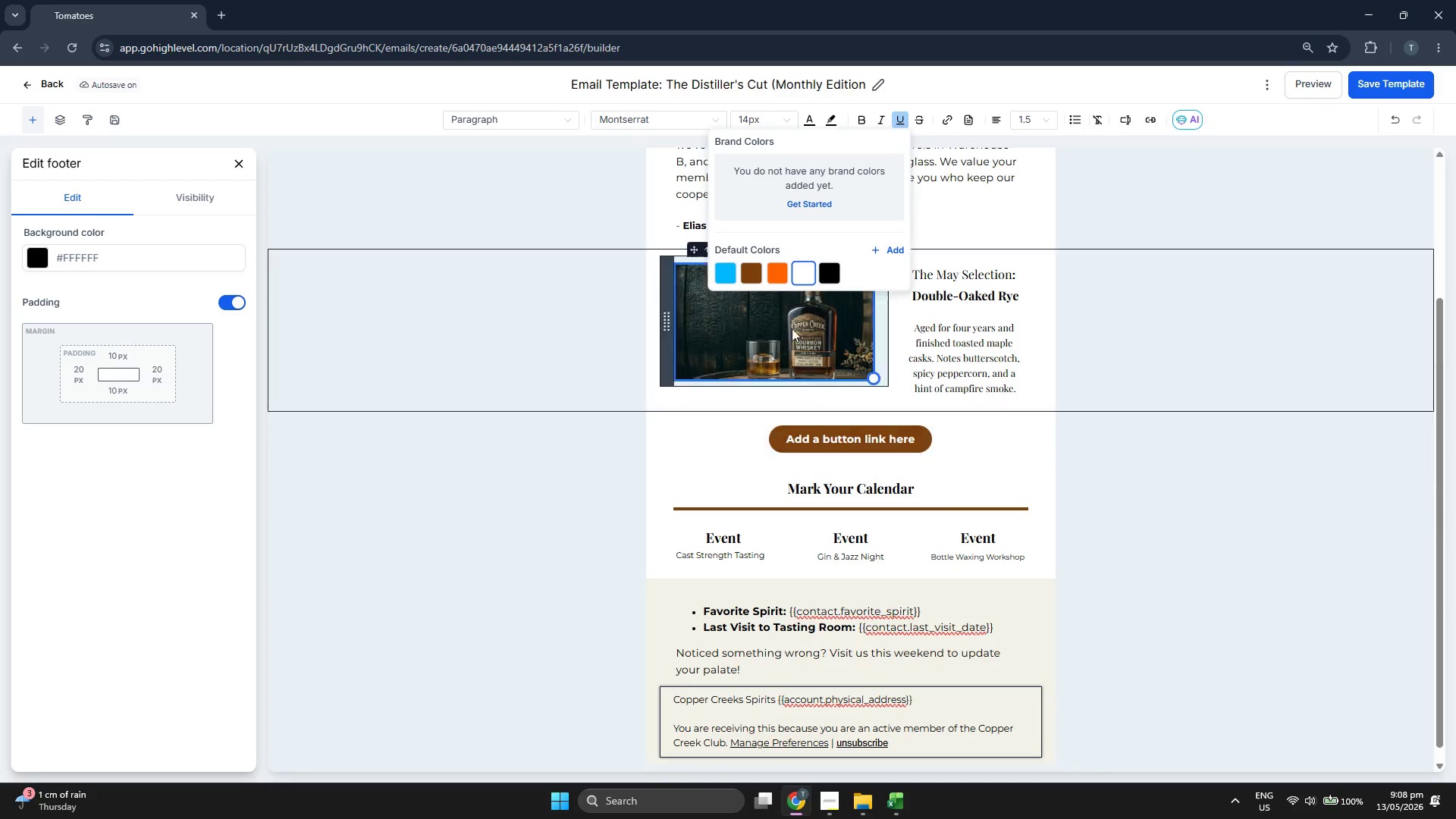 
left_click([889, 253])
 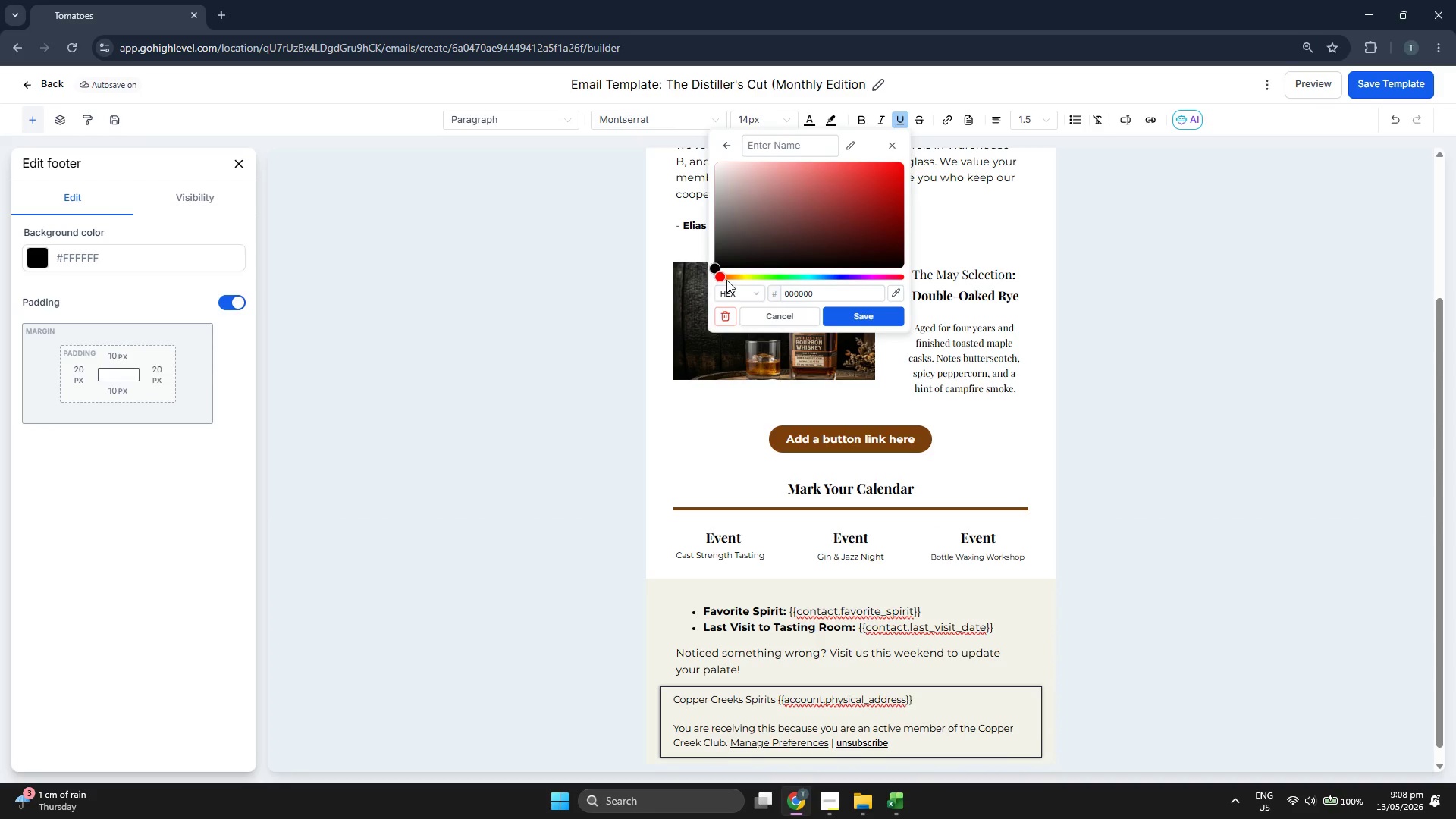 
left_click_drag(start_coordinate=[721, 278], to_coordinate=[817, 280])
 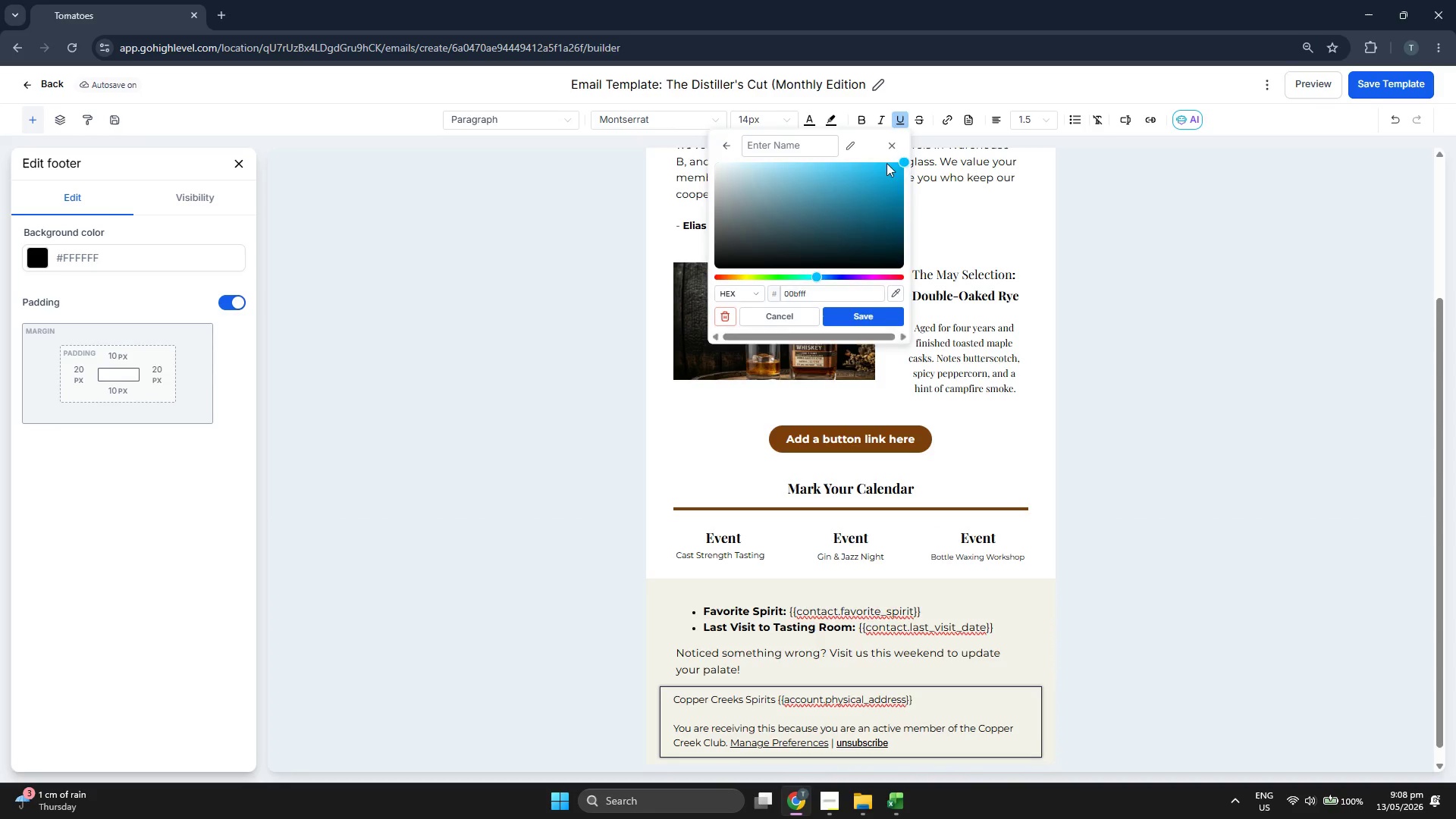 
left_click_drag(start_coordinate=[886, 162], to_coordinate=[890, 206])
 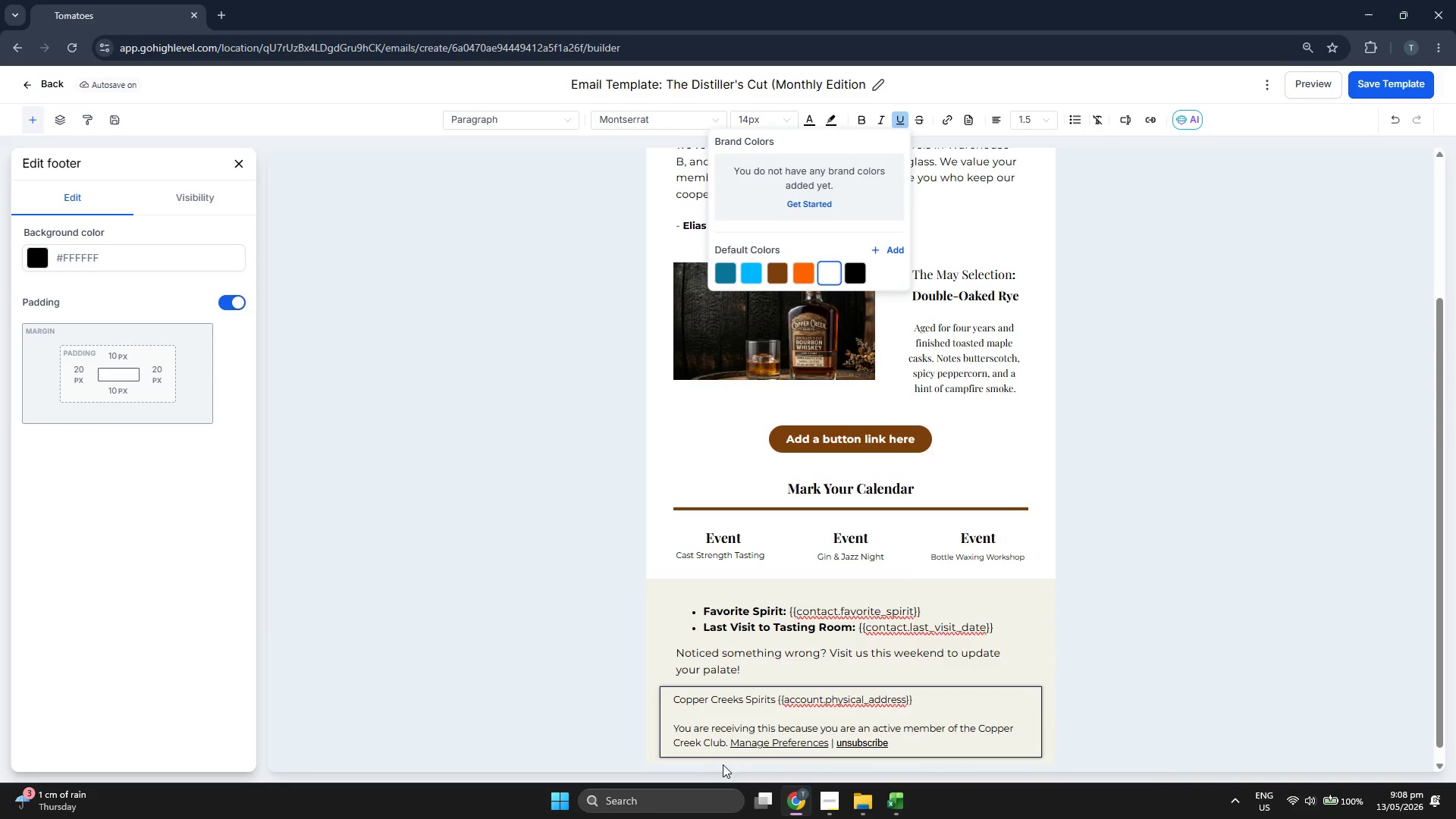 
left_click_drag(start_coordinate=[732, 739], to_coordinate=[828, 739])
 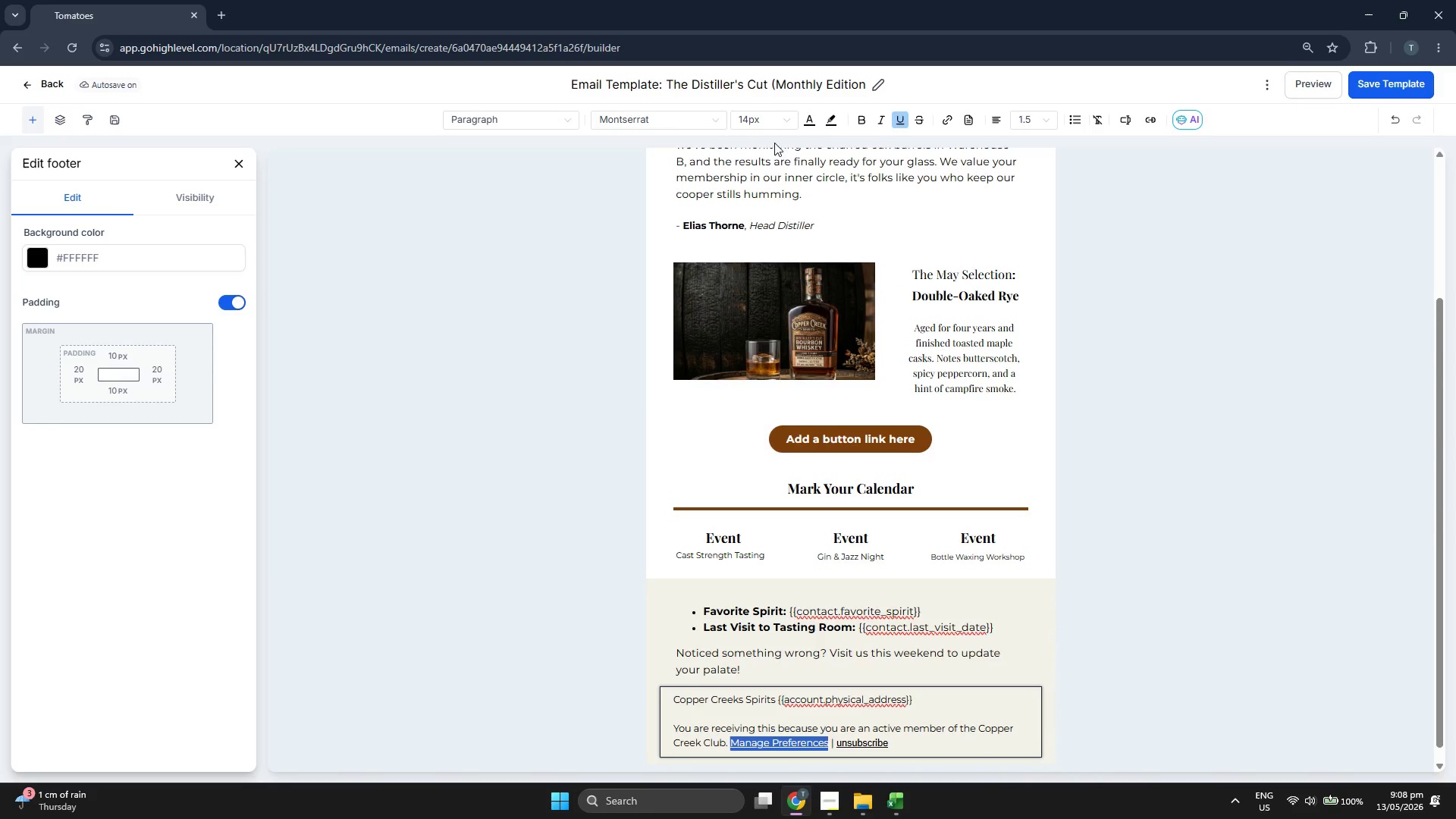 
left_click([811, 117])
 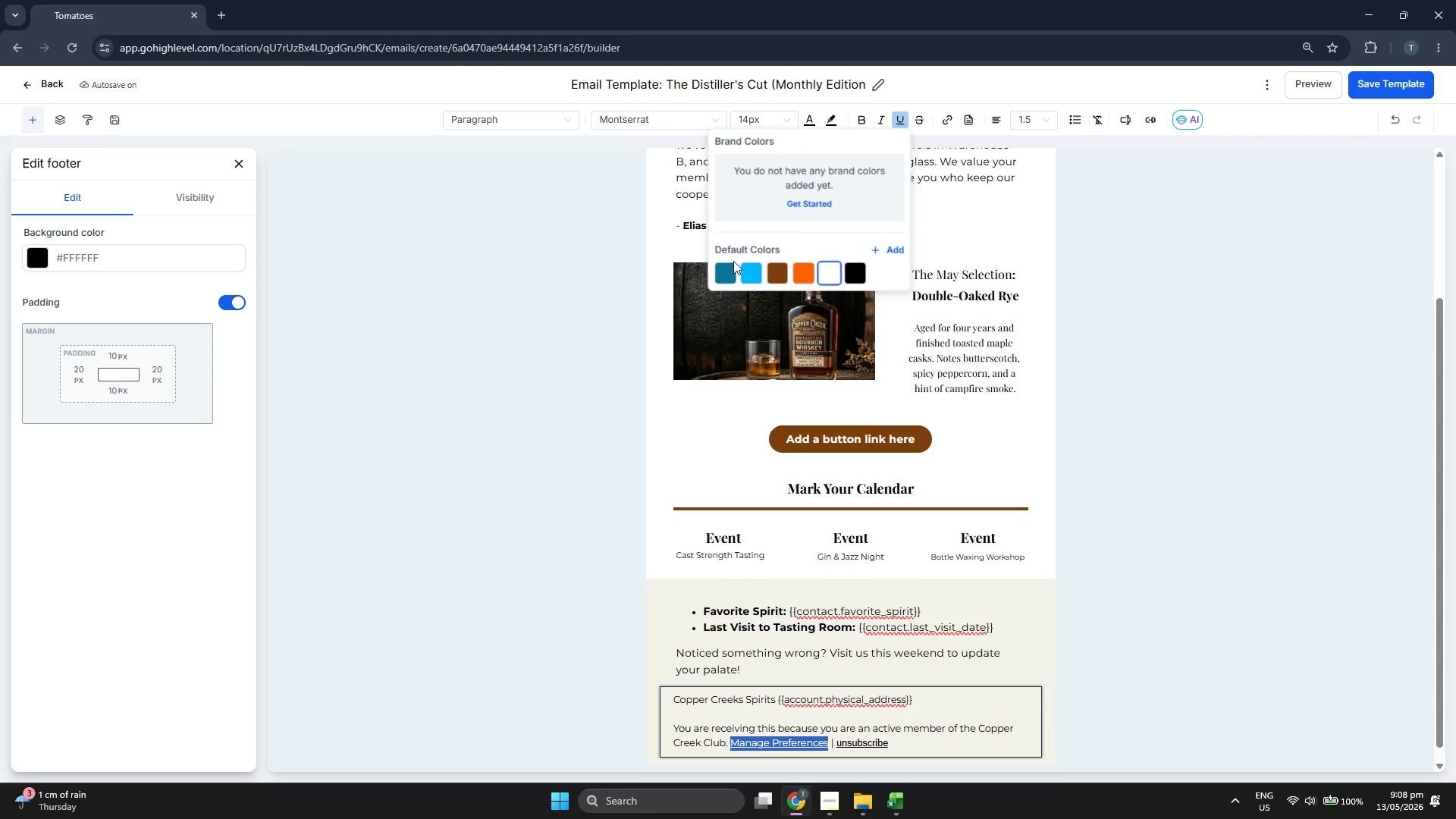 
left_click([726, 271])
 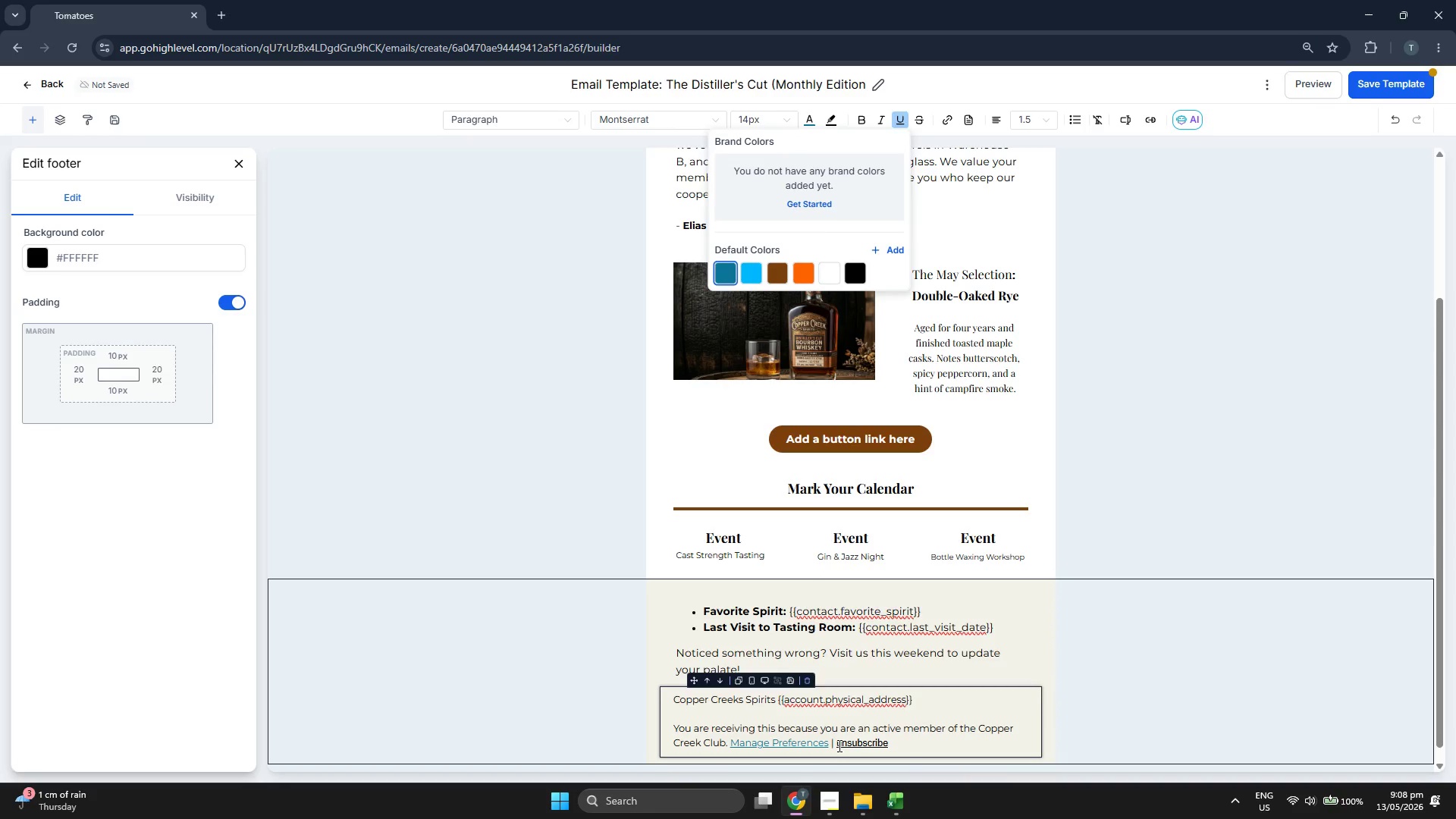 
left_click_drag(start_coordinate=[837, 745], to_coordinate=[887, 745])
 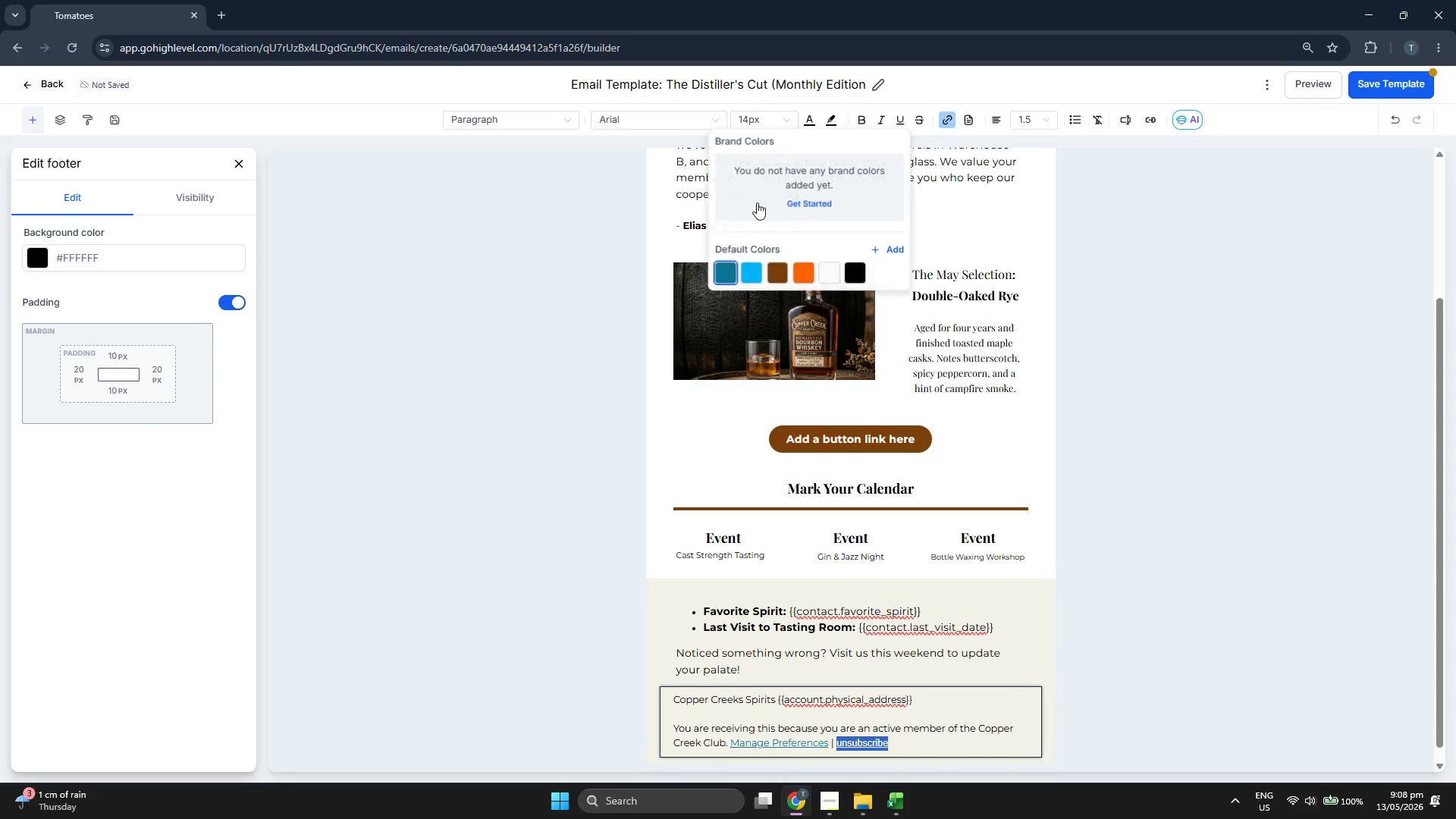 
left_click([730, 263])
 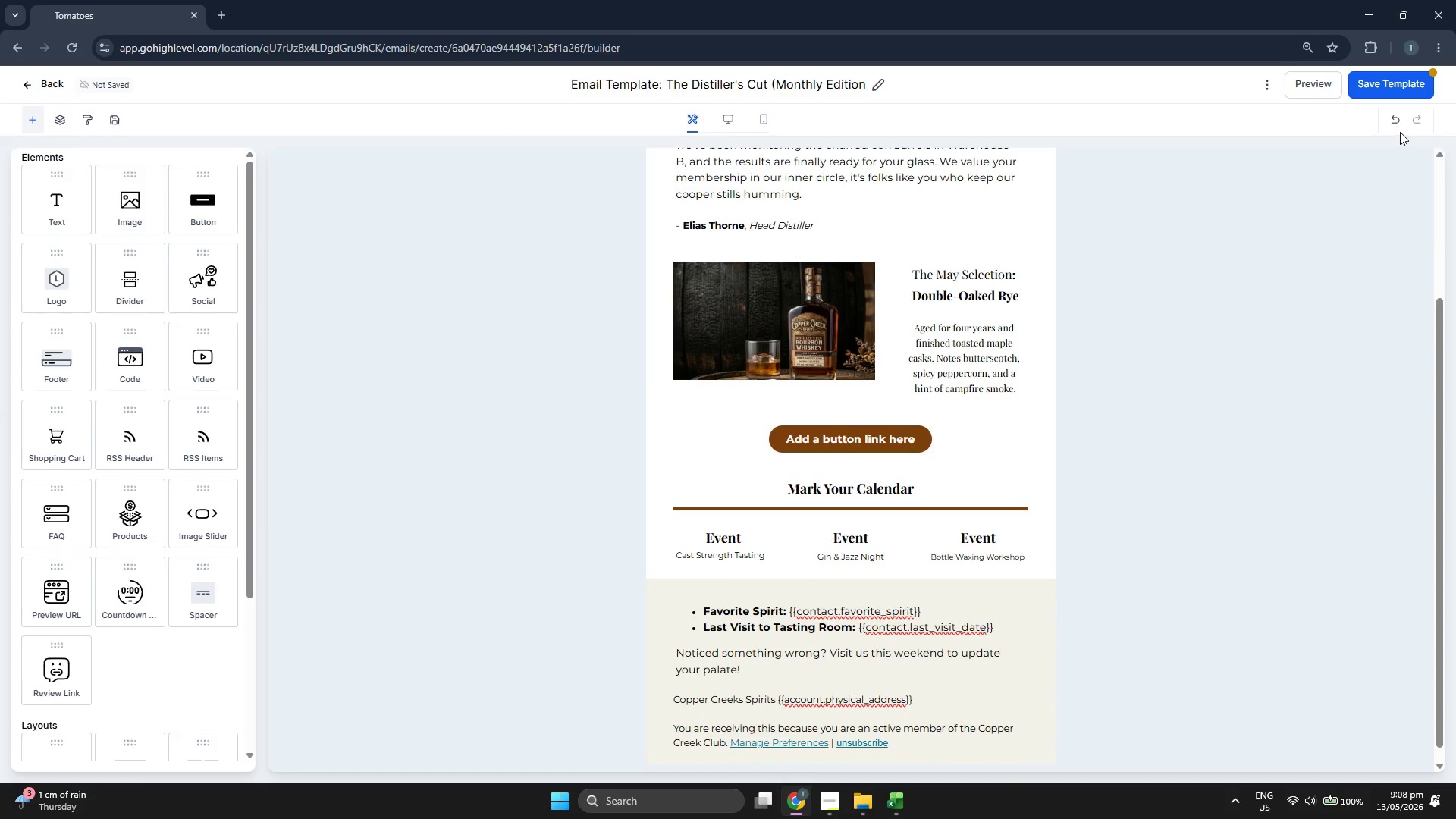 
left_click([1397, 80])
 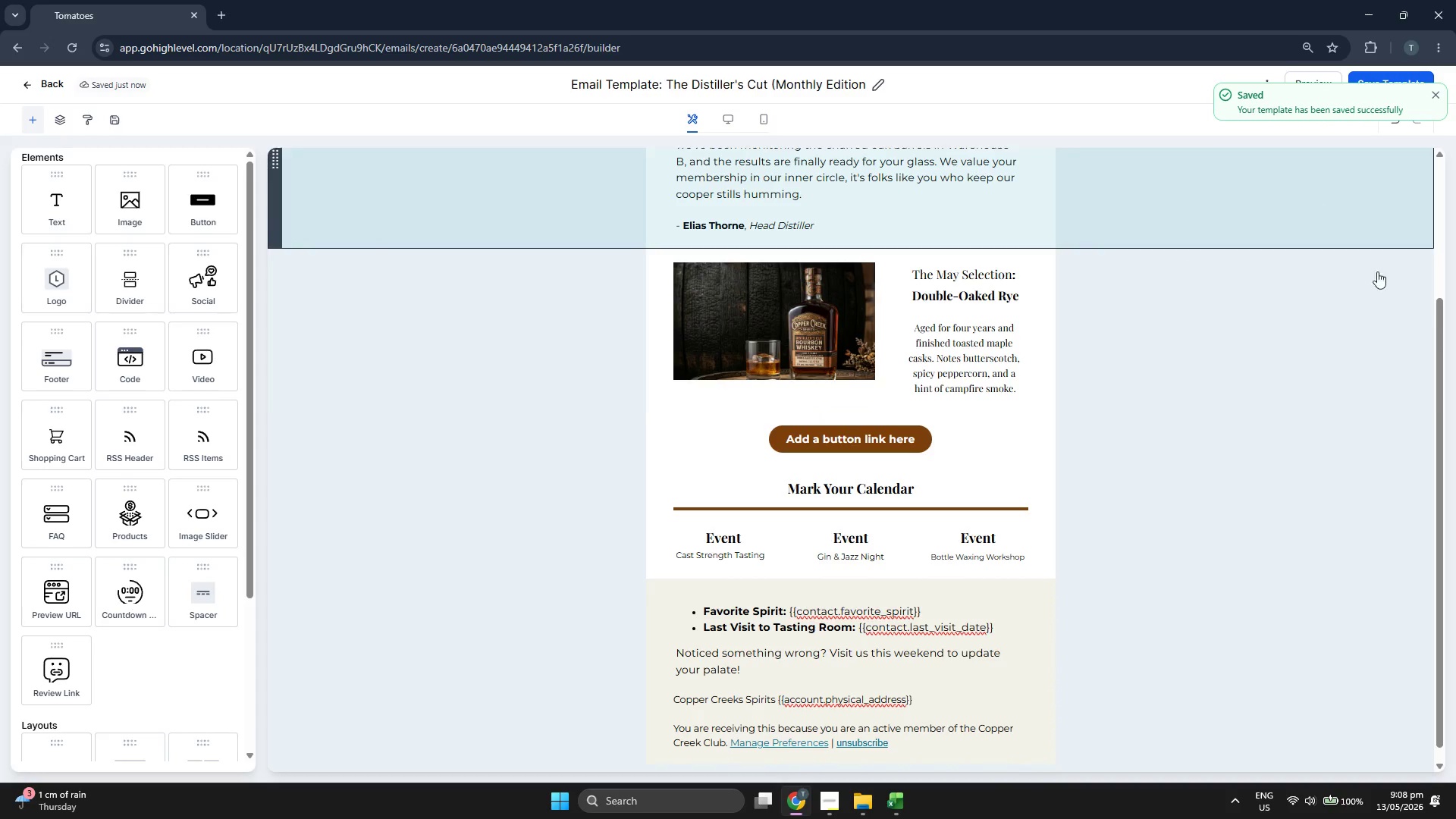 
left_click([1440, 100])
 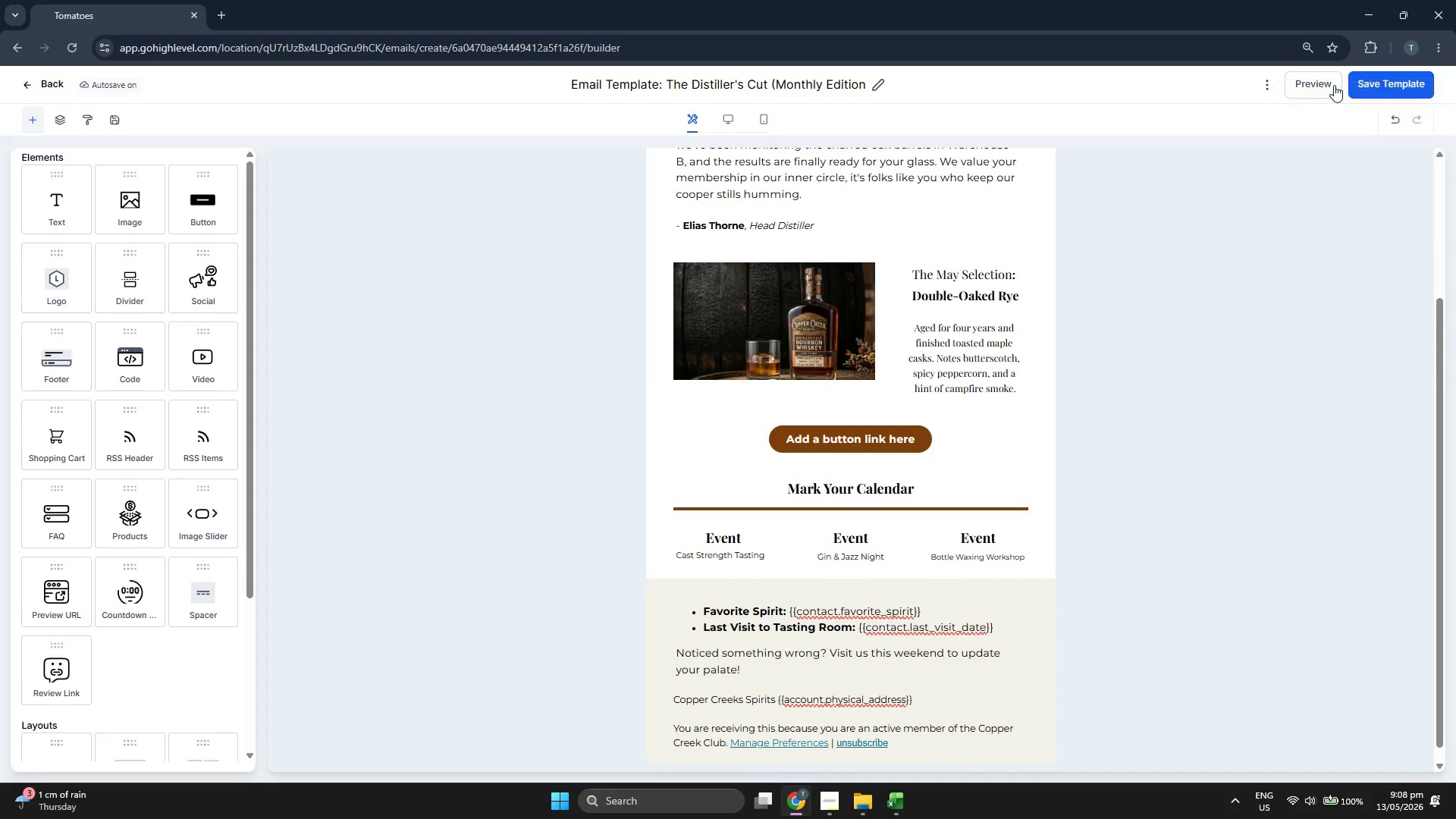 
left_click_drag(start_coordinate=[1319, 85], to_coordinate=[1315, 85])
 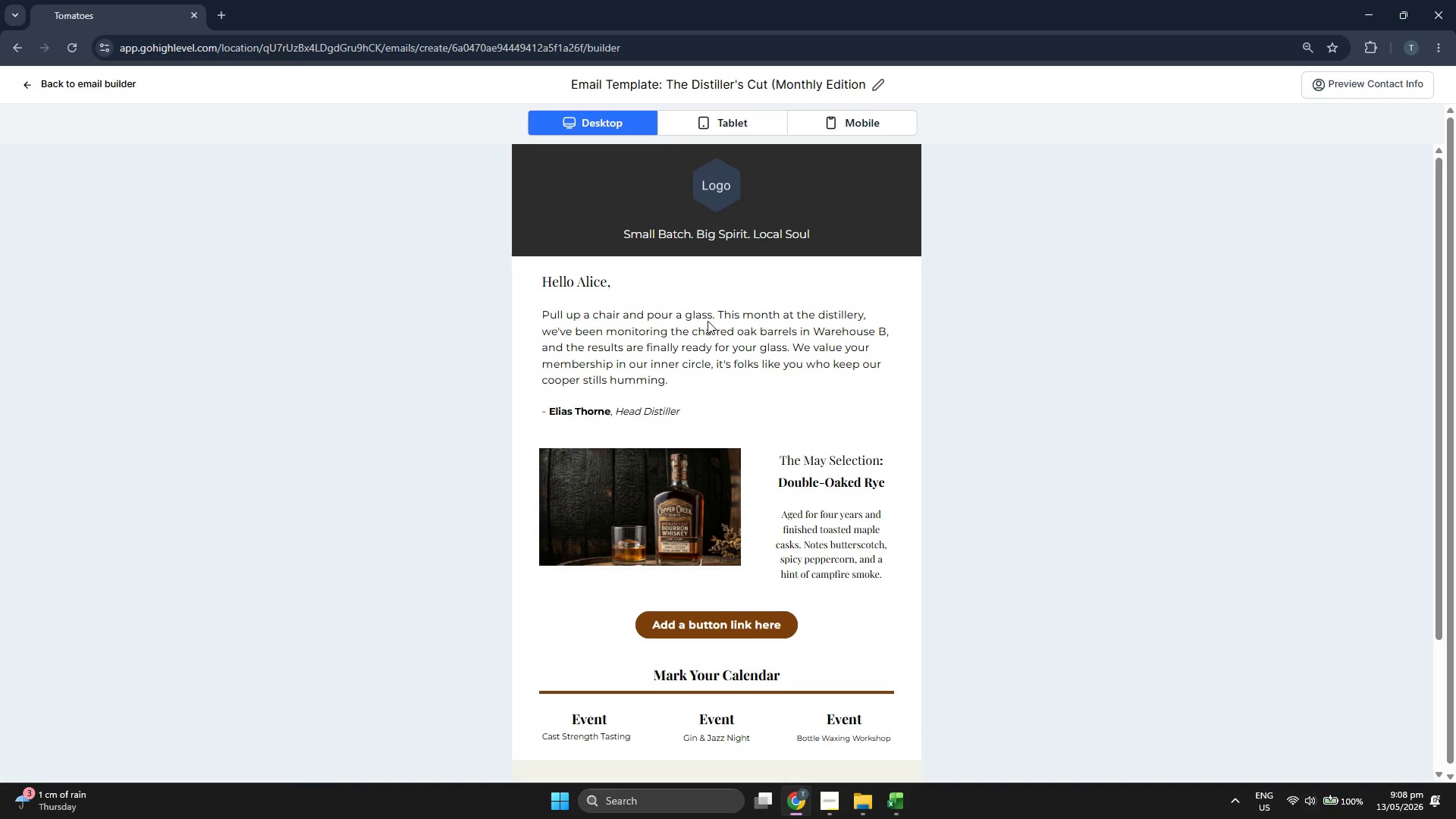 
scroll: coordinate [708, 311], scroll_direction: down, amount: 6.0
 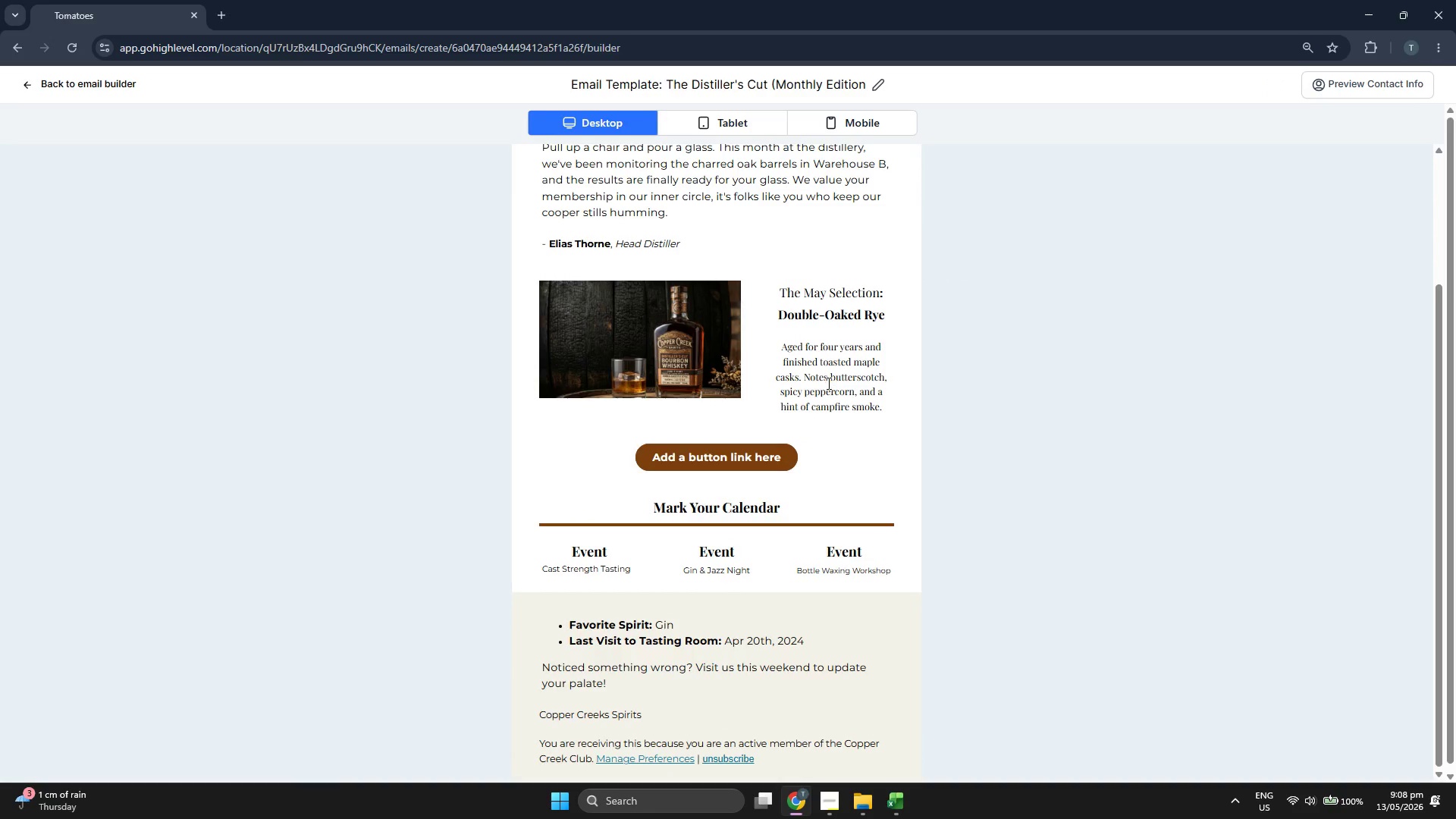 
scroll: coordinate [827, 381], scroll_direction: up, amount: 3.0
 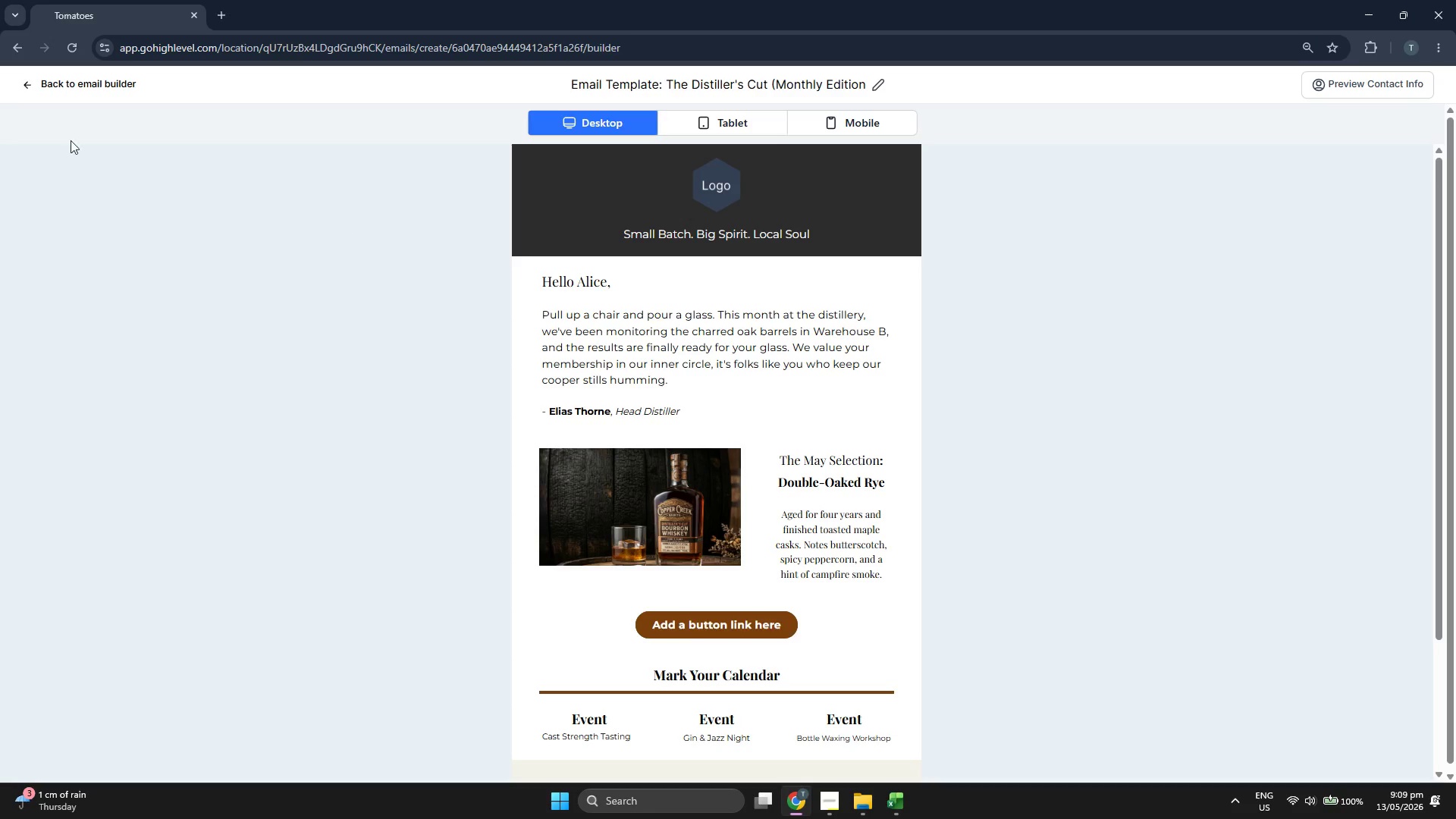 
left_click([54, 77])
 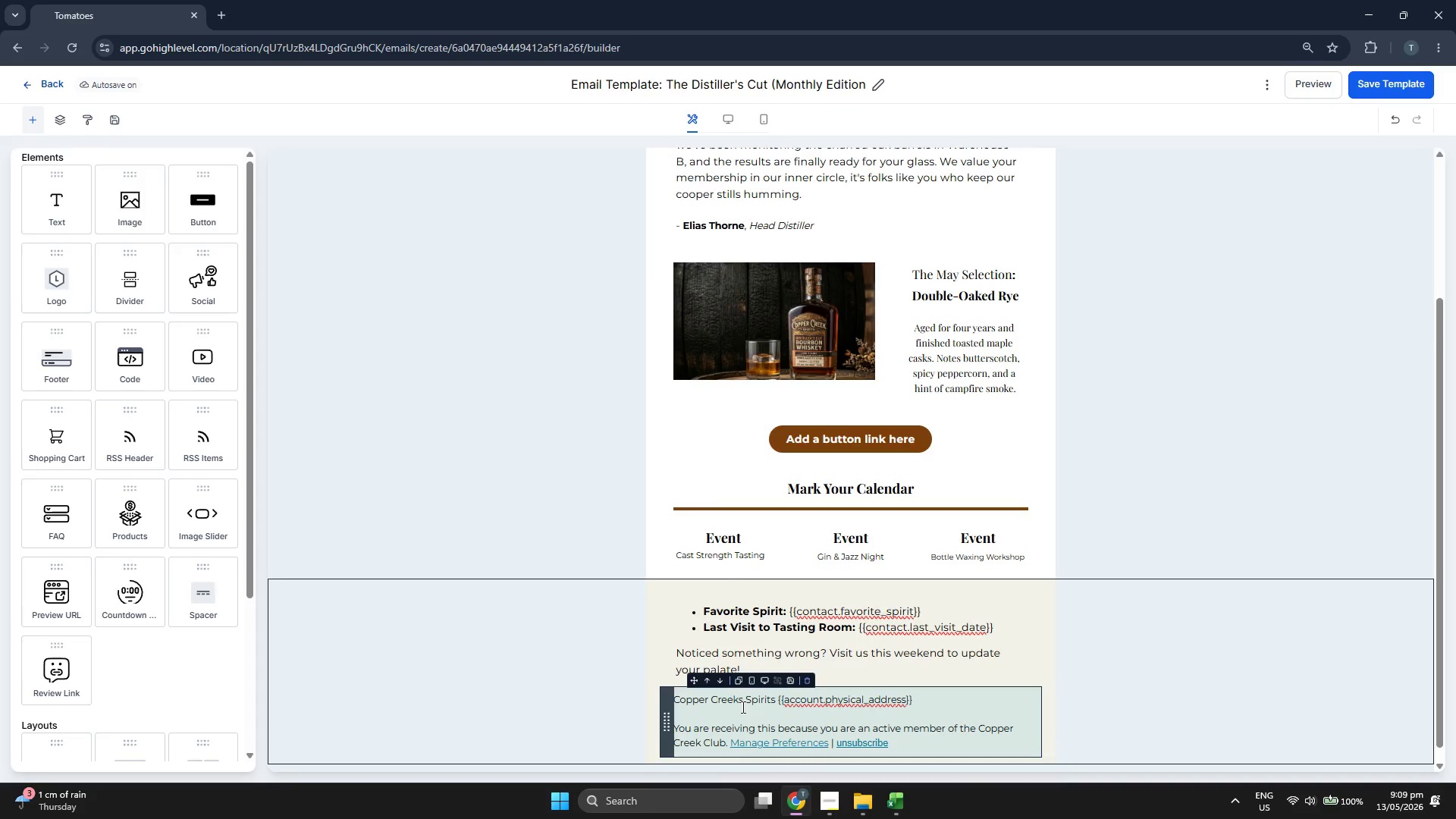 
double_click([739, 705])
 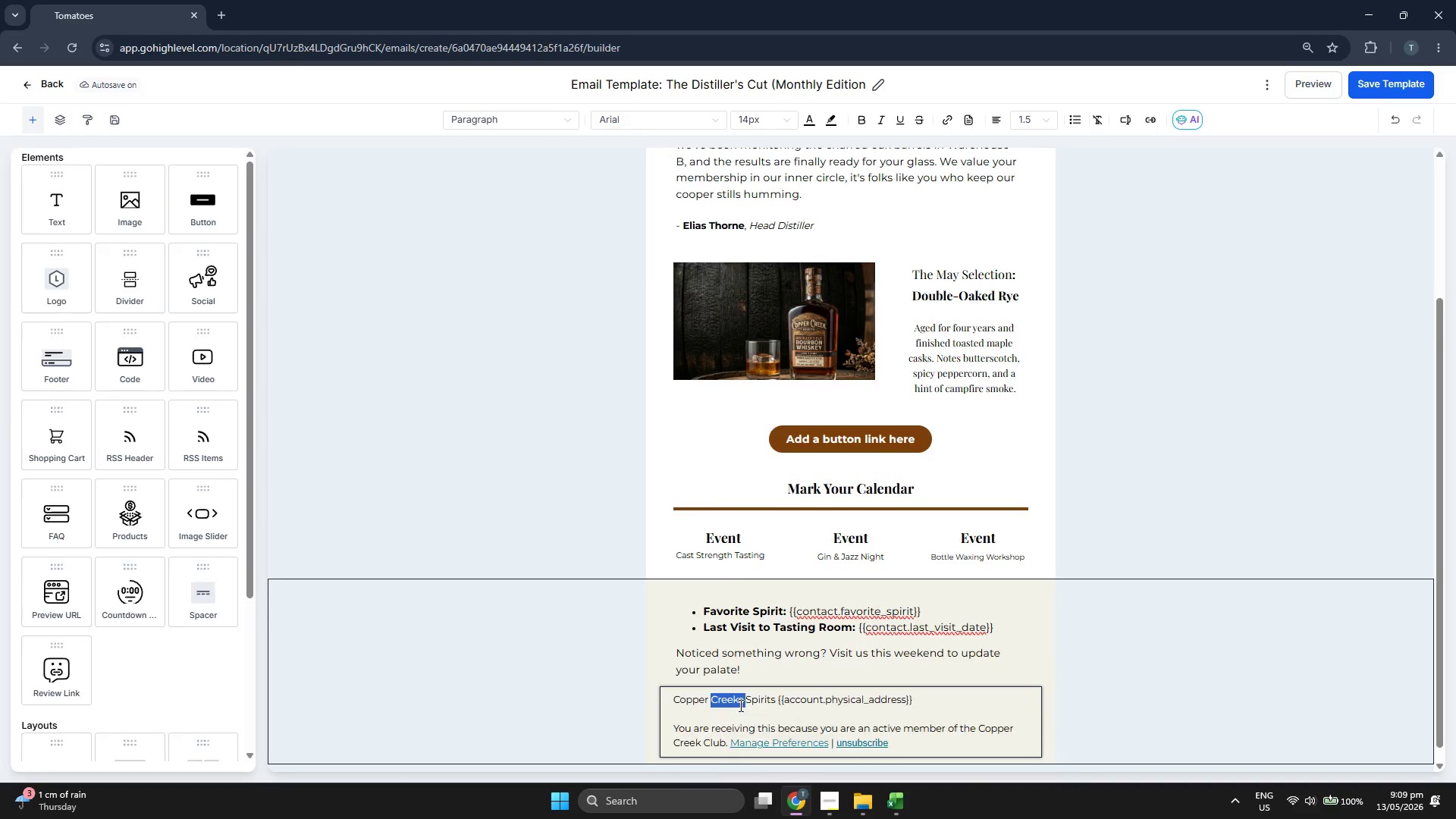 
triple_click([739, 705])
 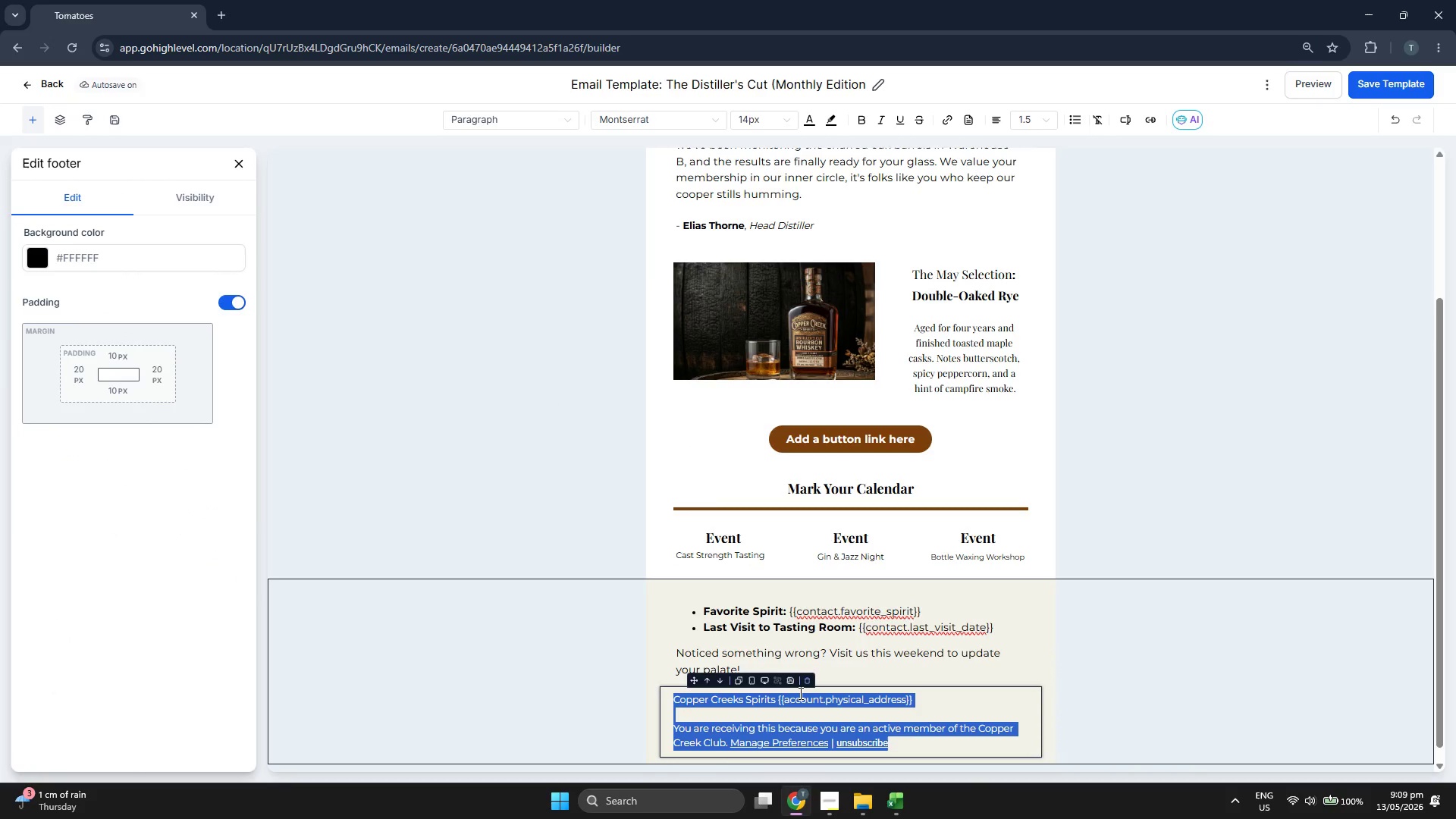 
double_click([800, 696])
 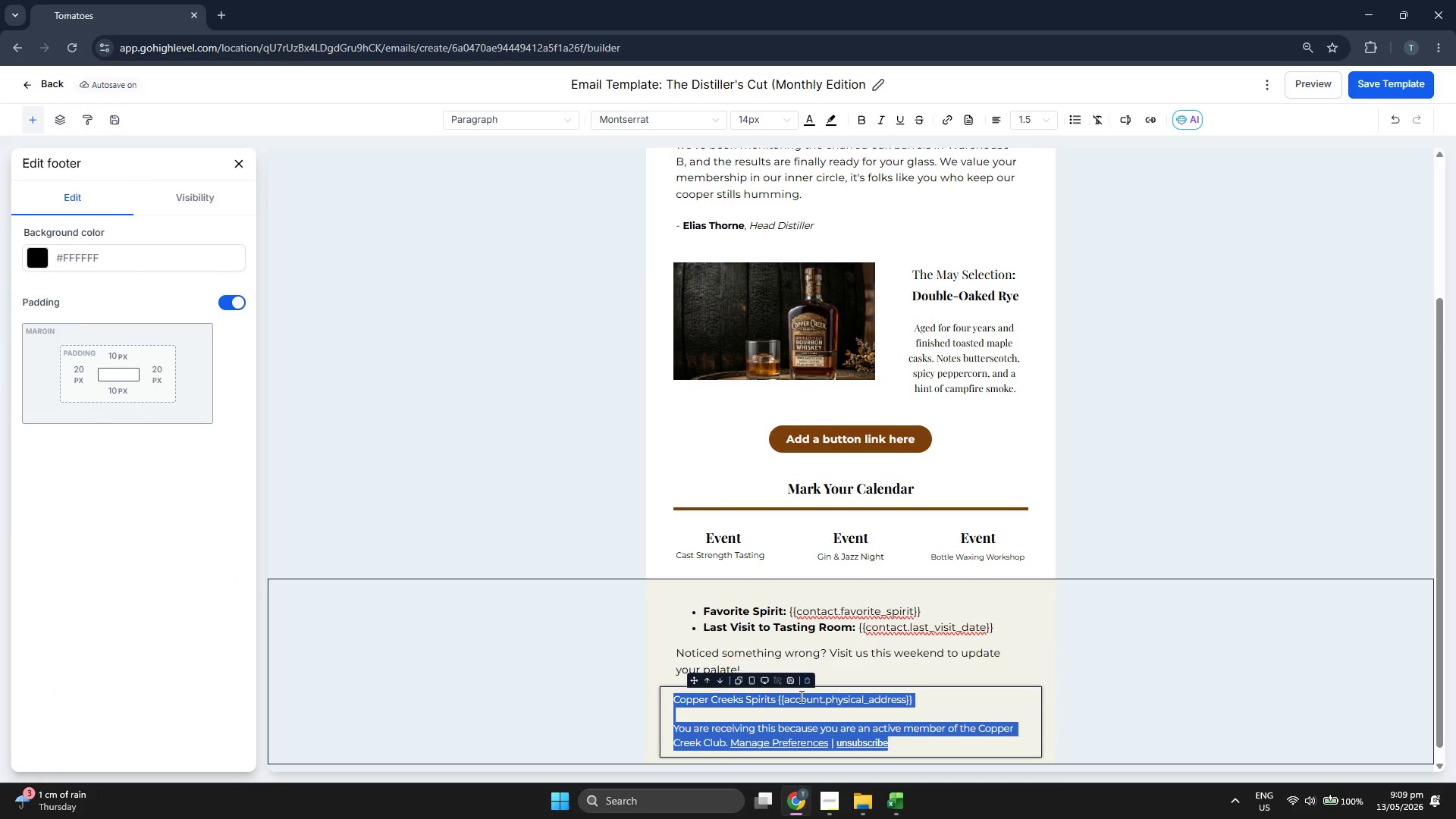 
triple_click([800, 696])
 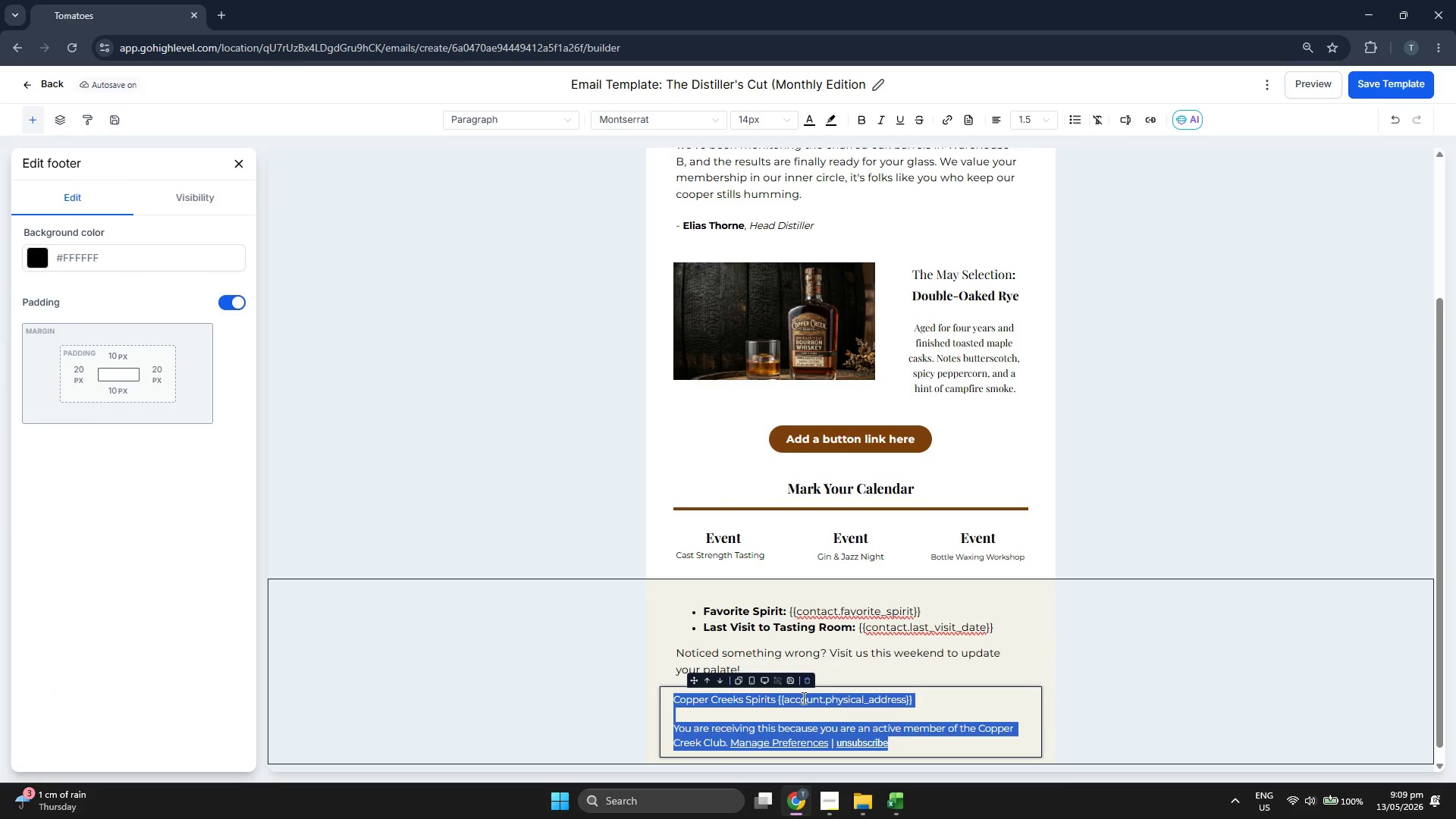 
triple_click([802, 698])
 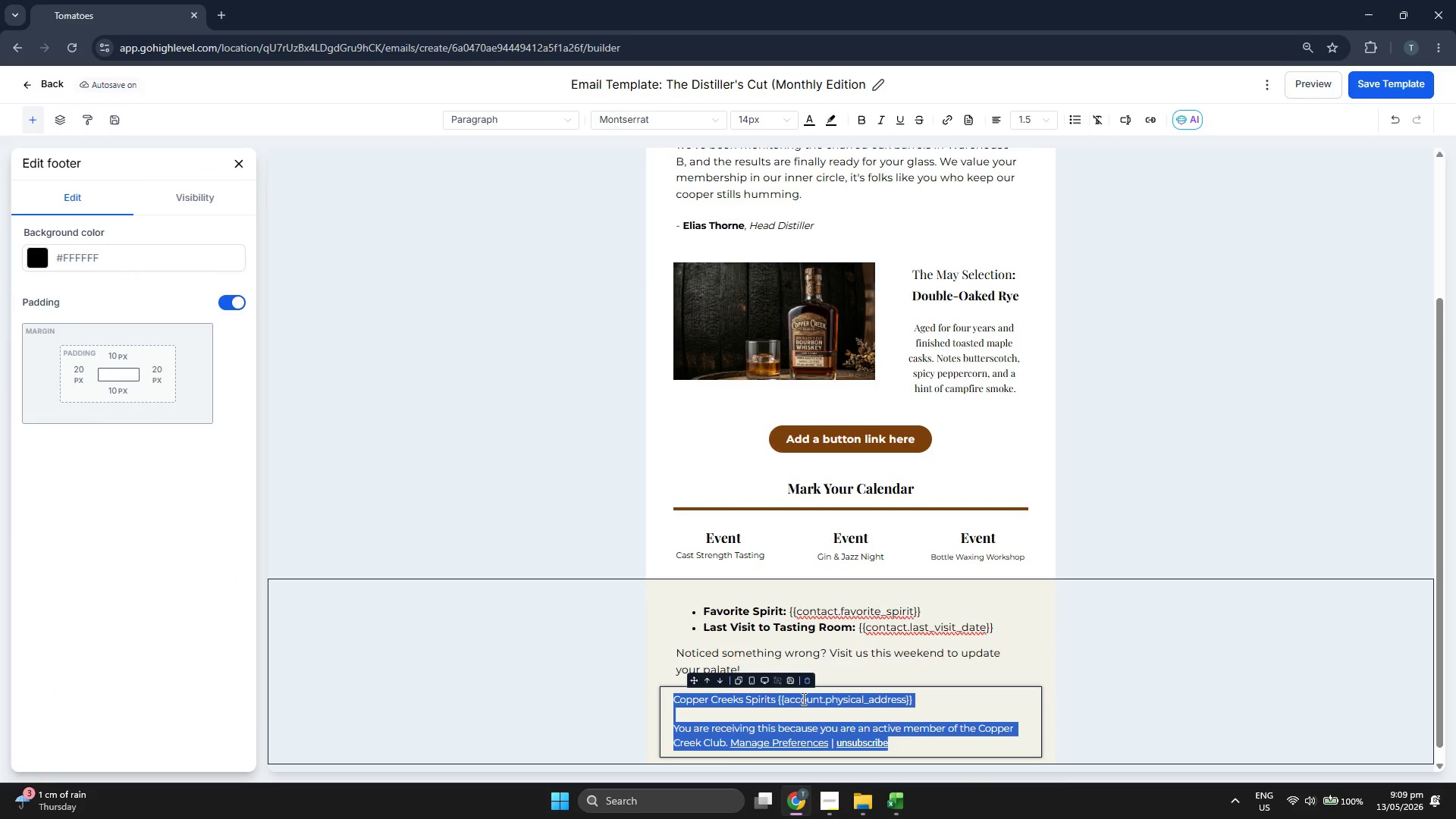 
triple_click([802, 698])
 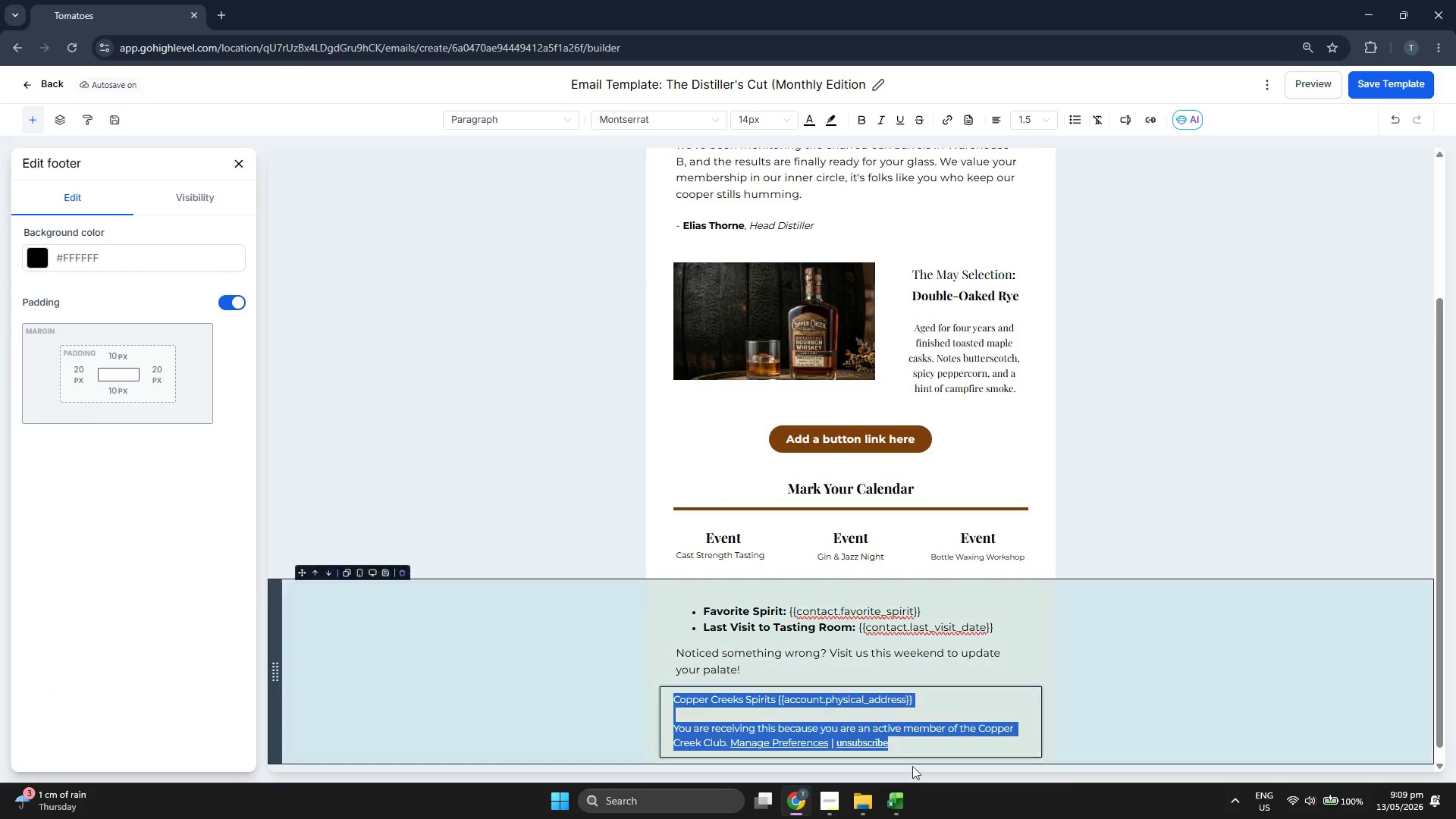 
left_click([853, 733])
 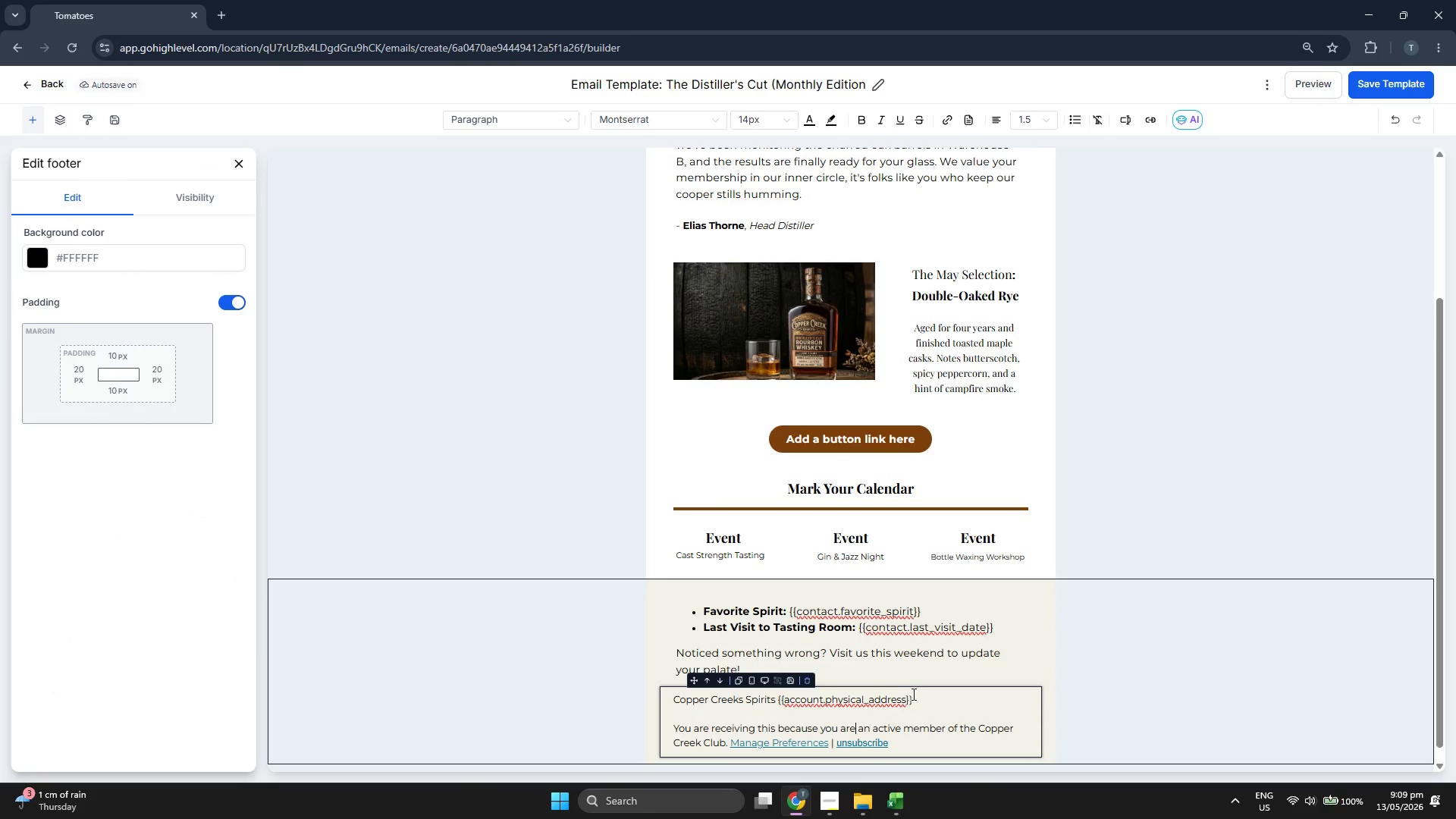 
left_click_drag(start_coordinate=[914, 695], to_coordinate=[675, 696])
 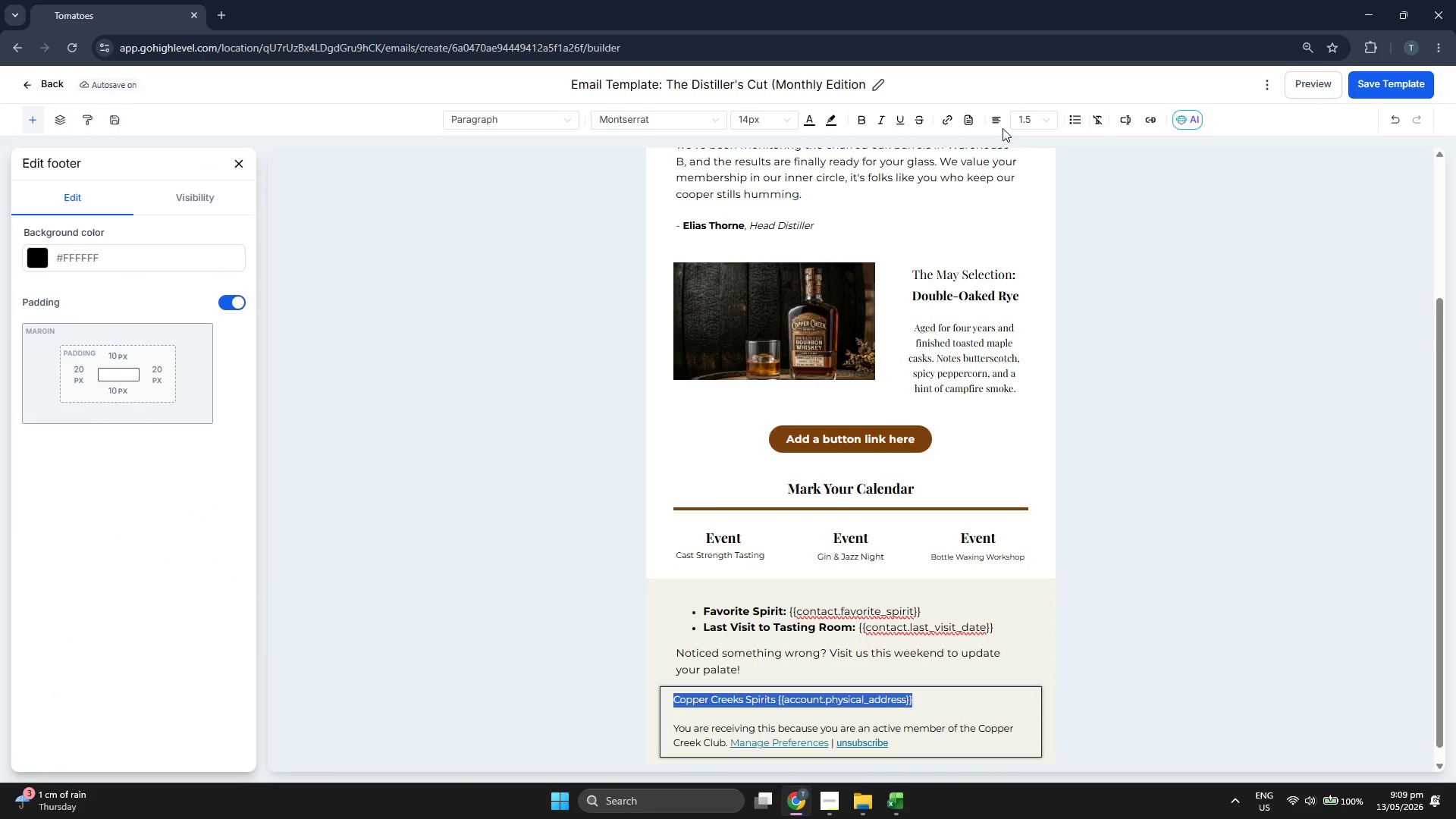 
left_click([999, 126])
 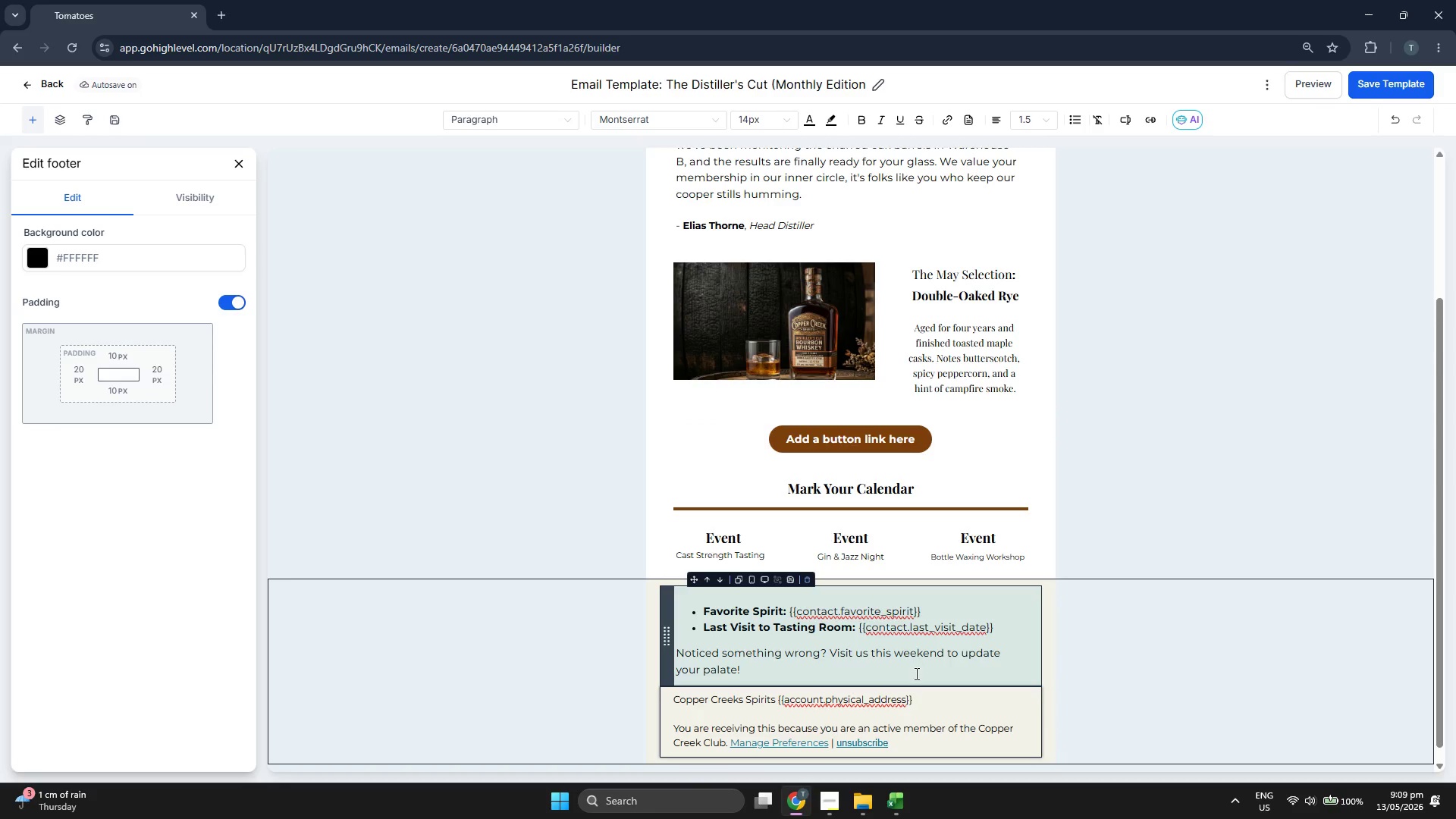 
left_click_drag(start_coordinate=[918, 702], to_coordinate=[676, 701])
 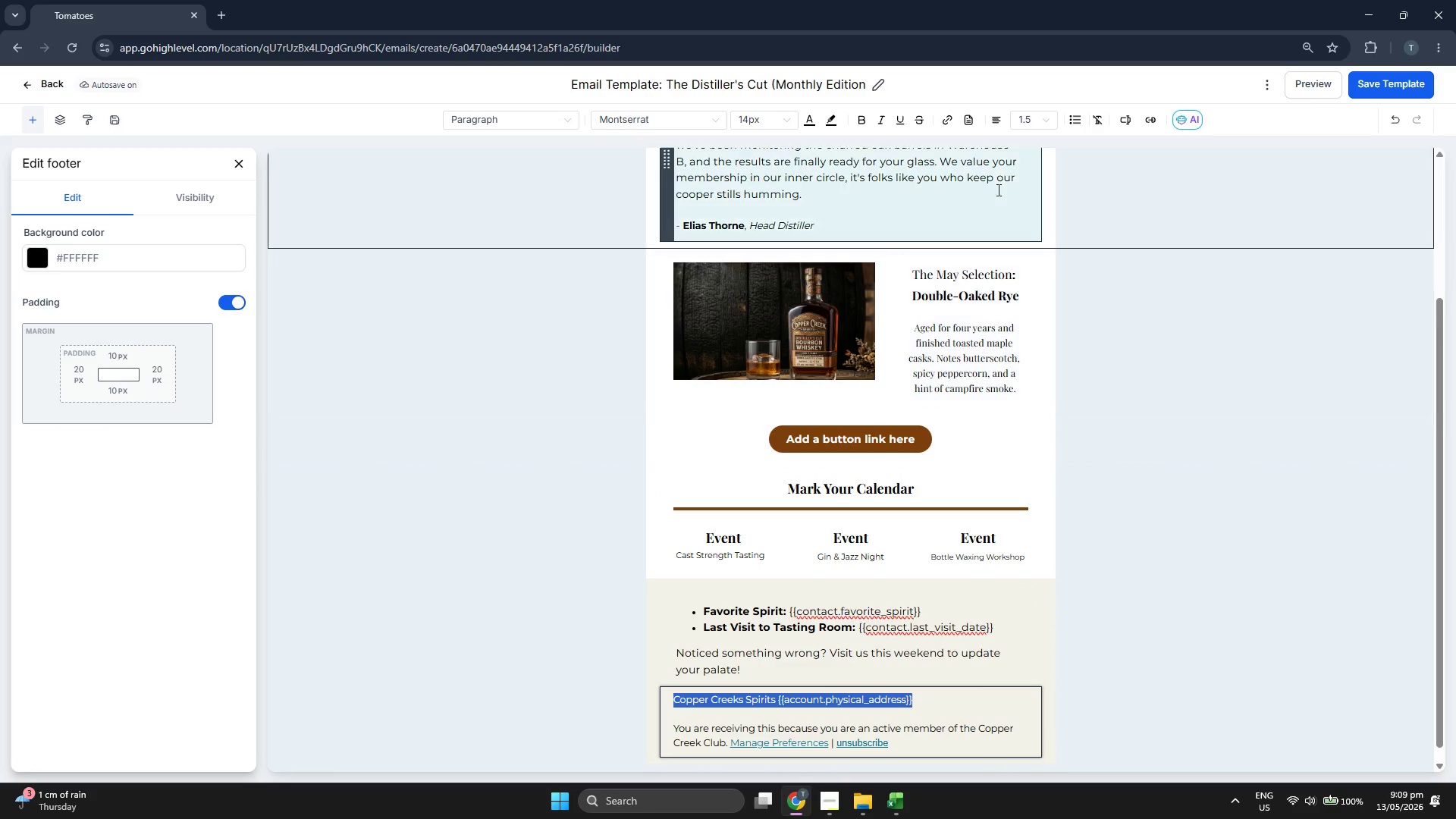 
left_click([994, 121])
 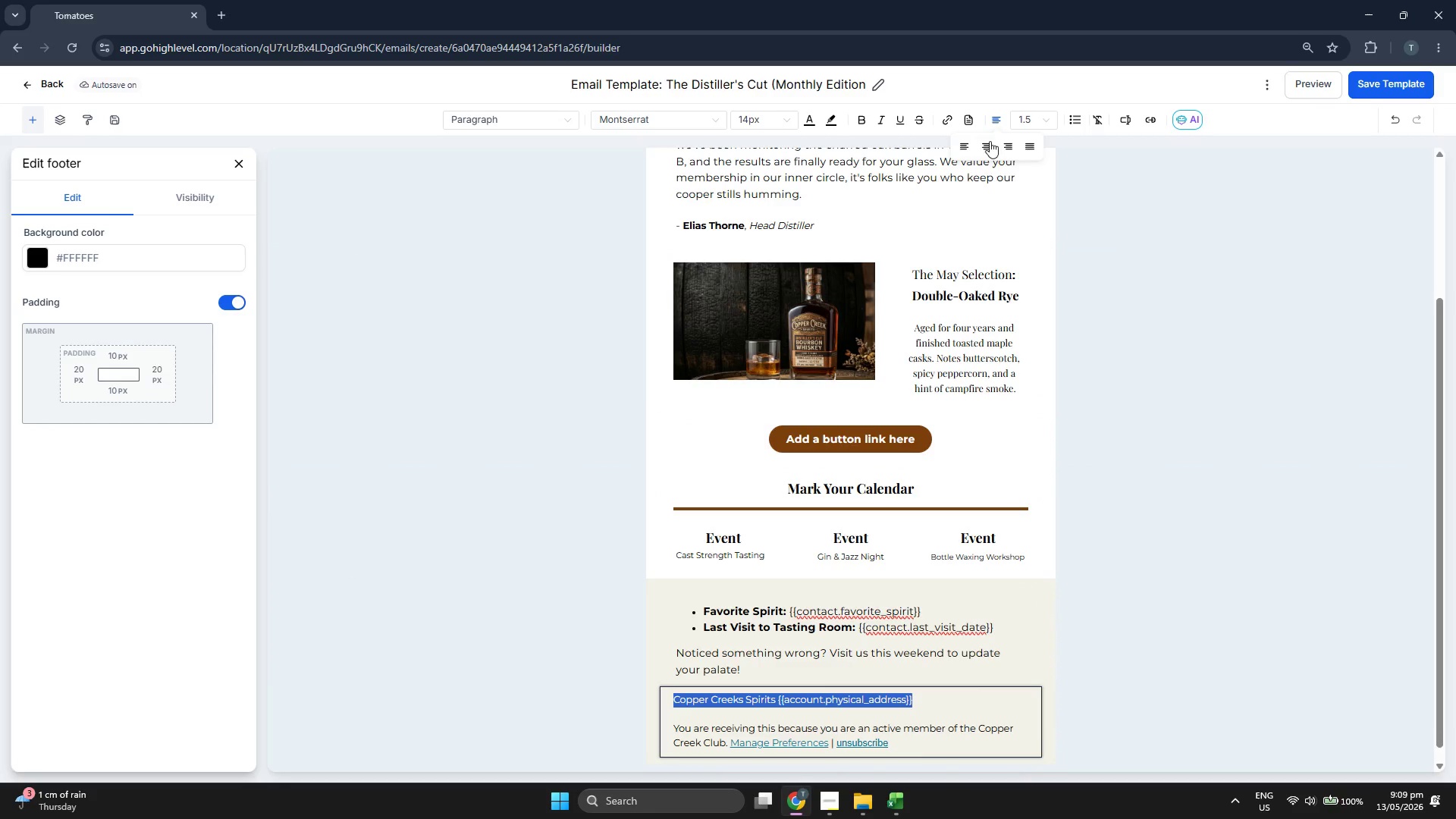 
left_click([988, 149])
 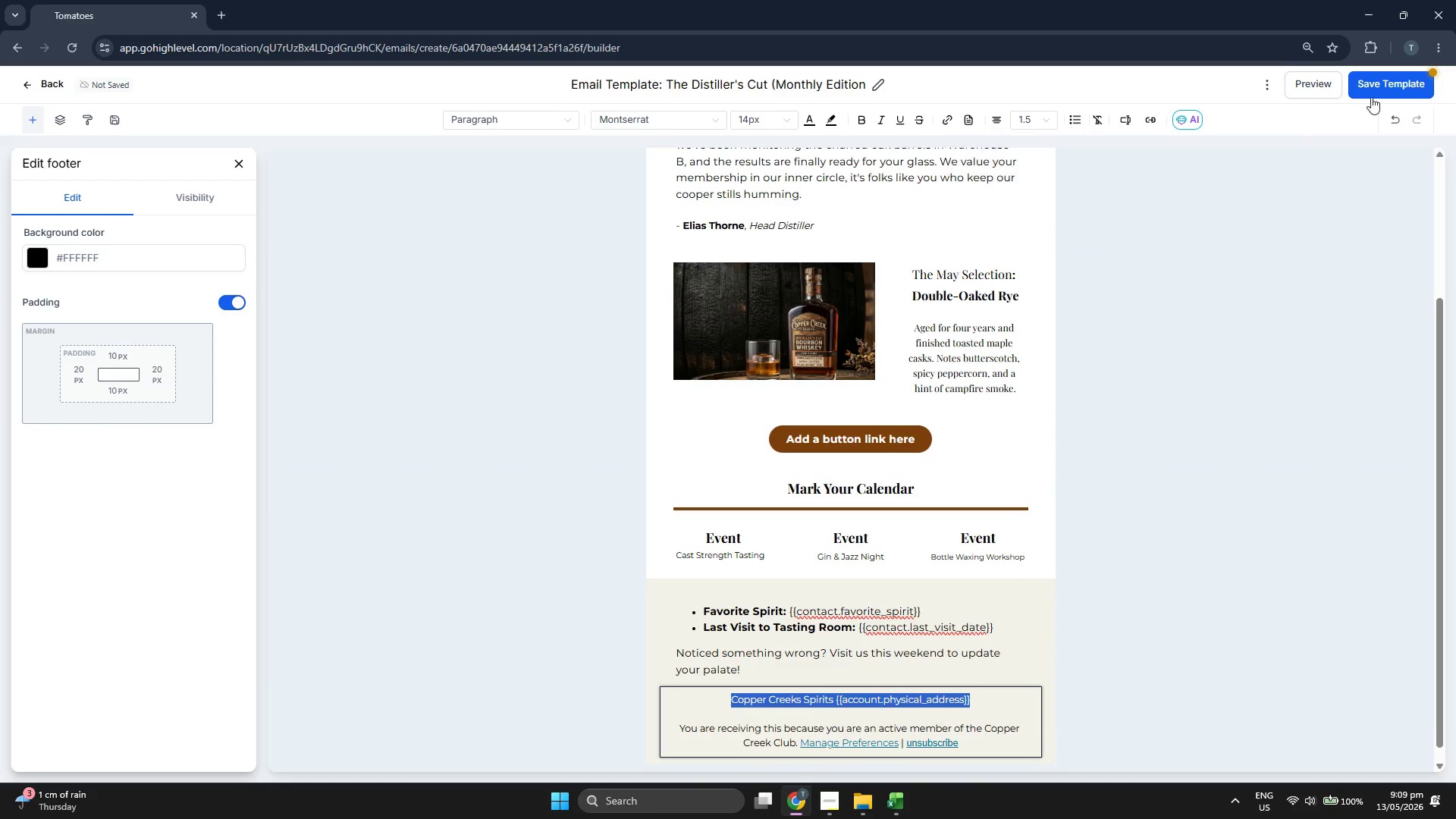 
left_click([1379, 89])
 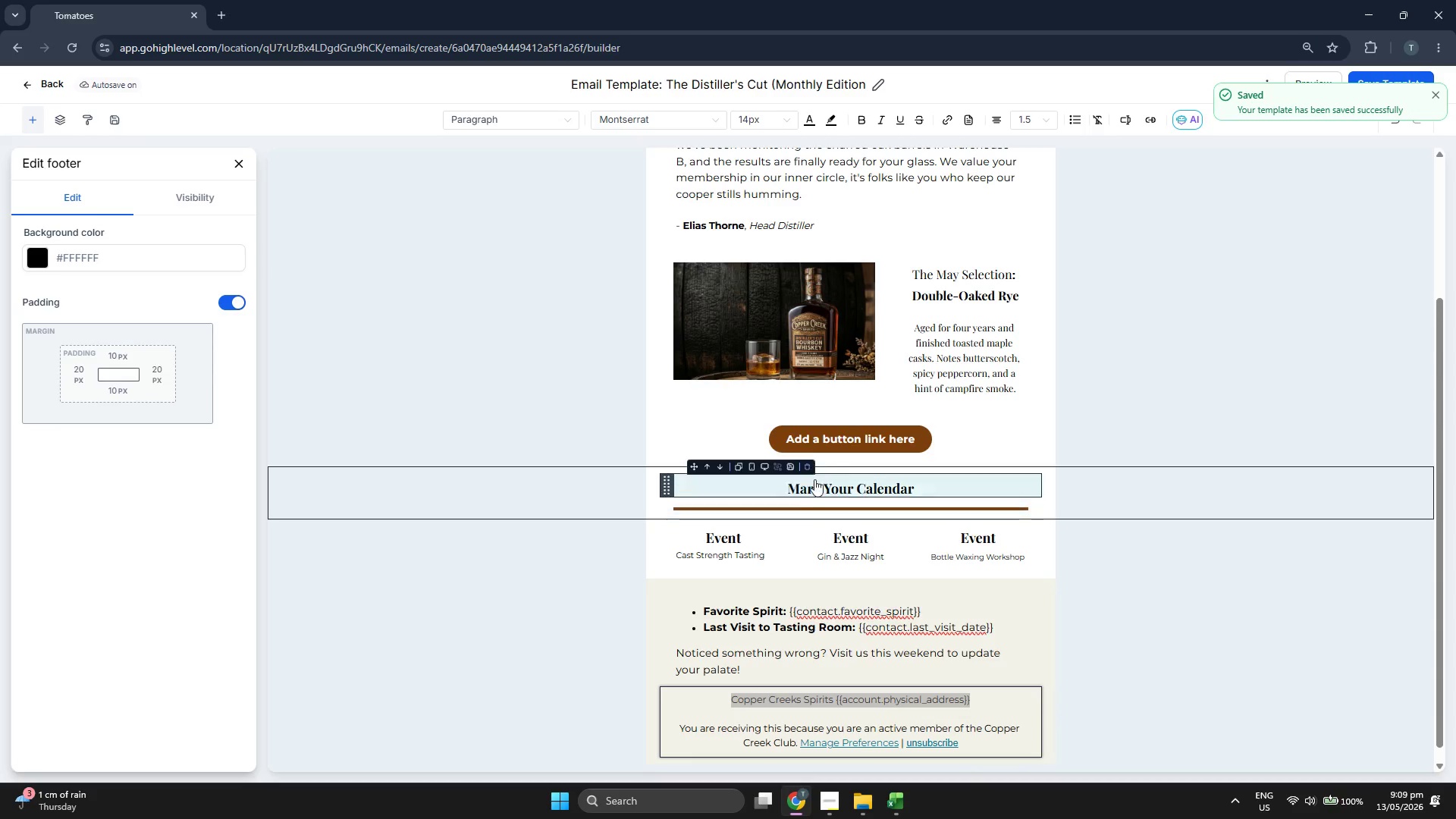 
wait(10.91)
 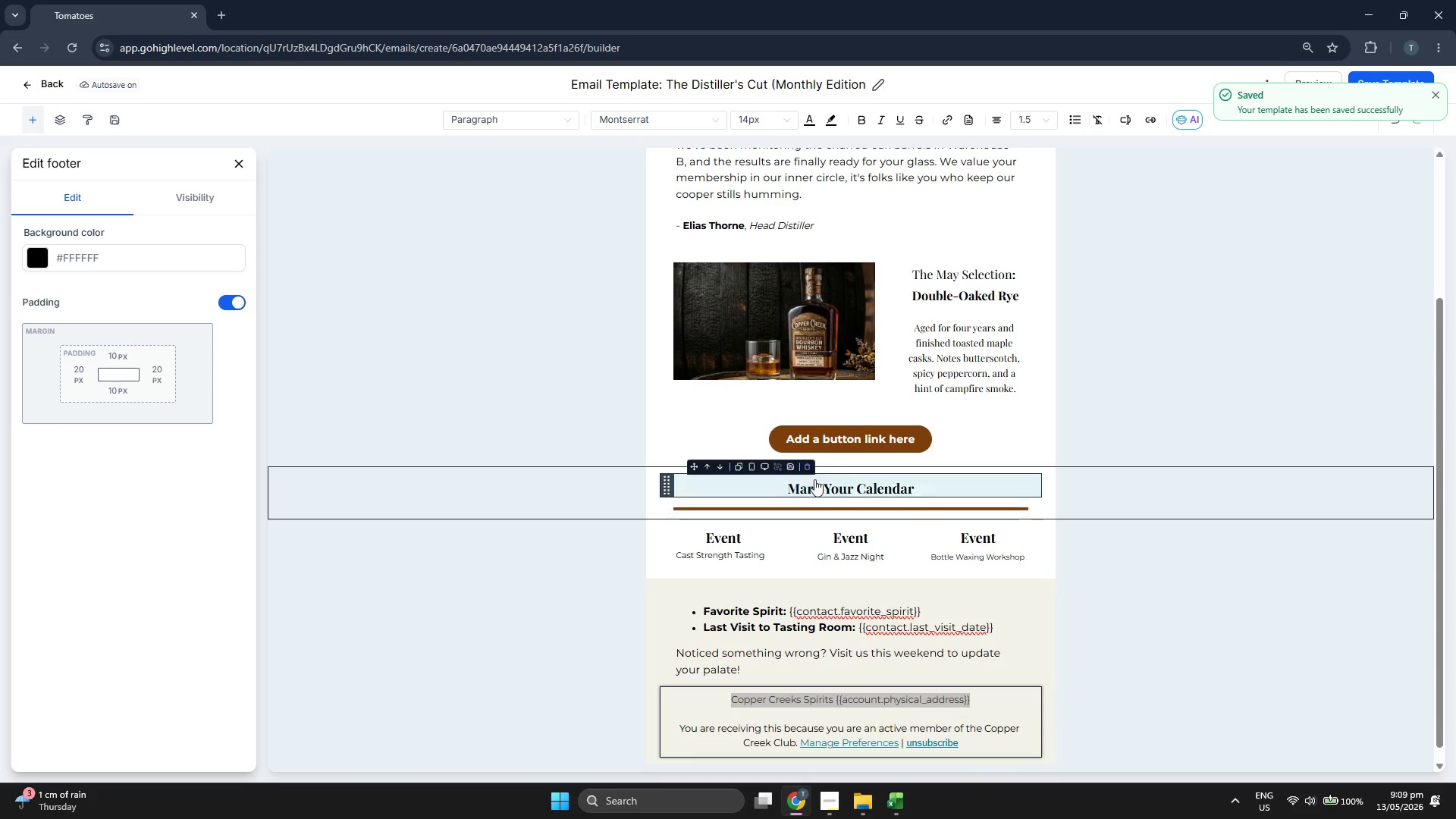 
left_click([1442, 90])
 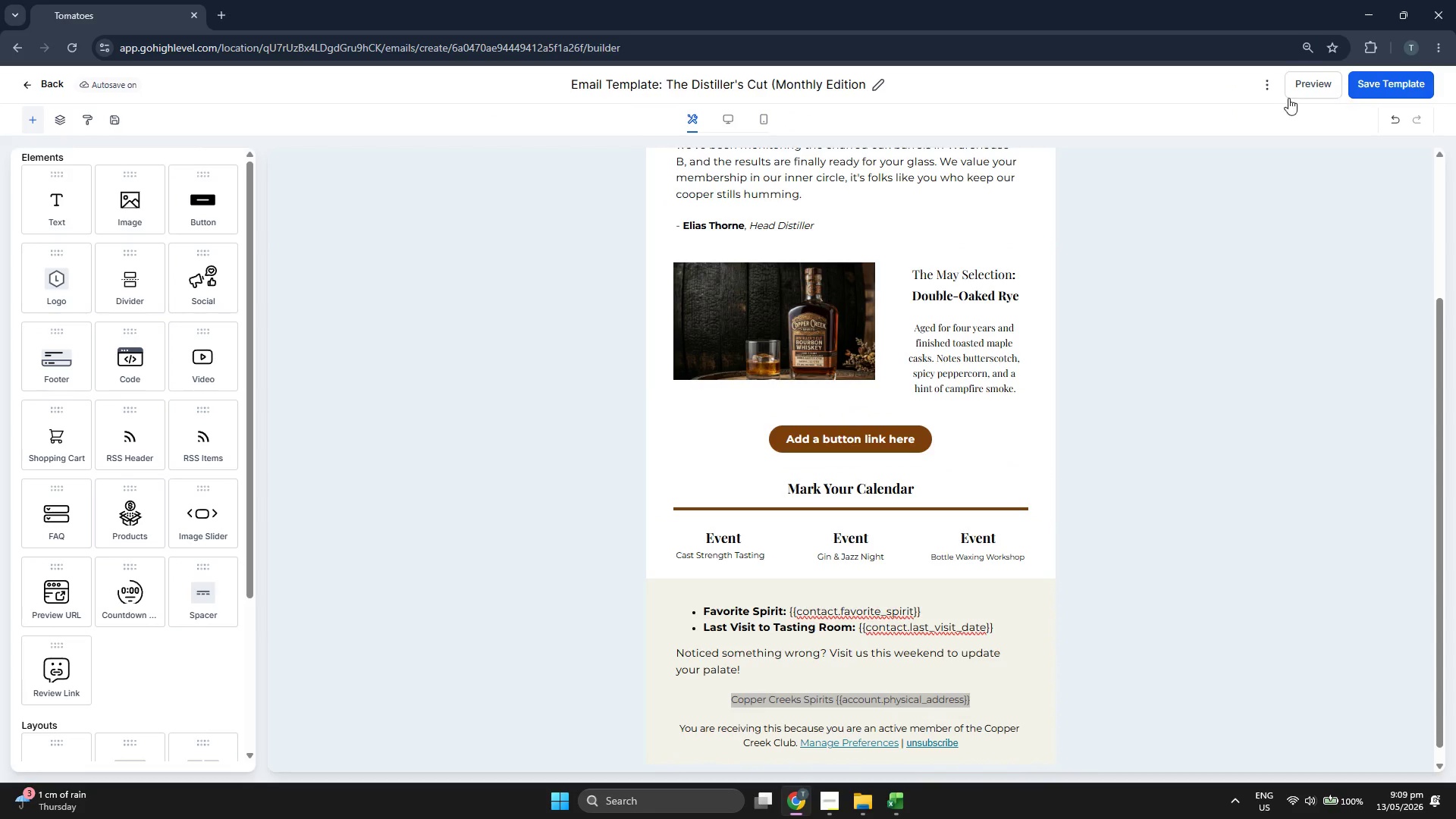 
left_click([1291, 91])
 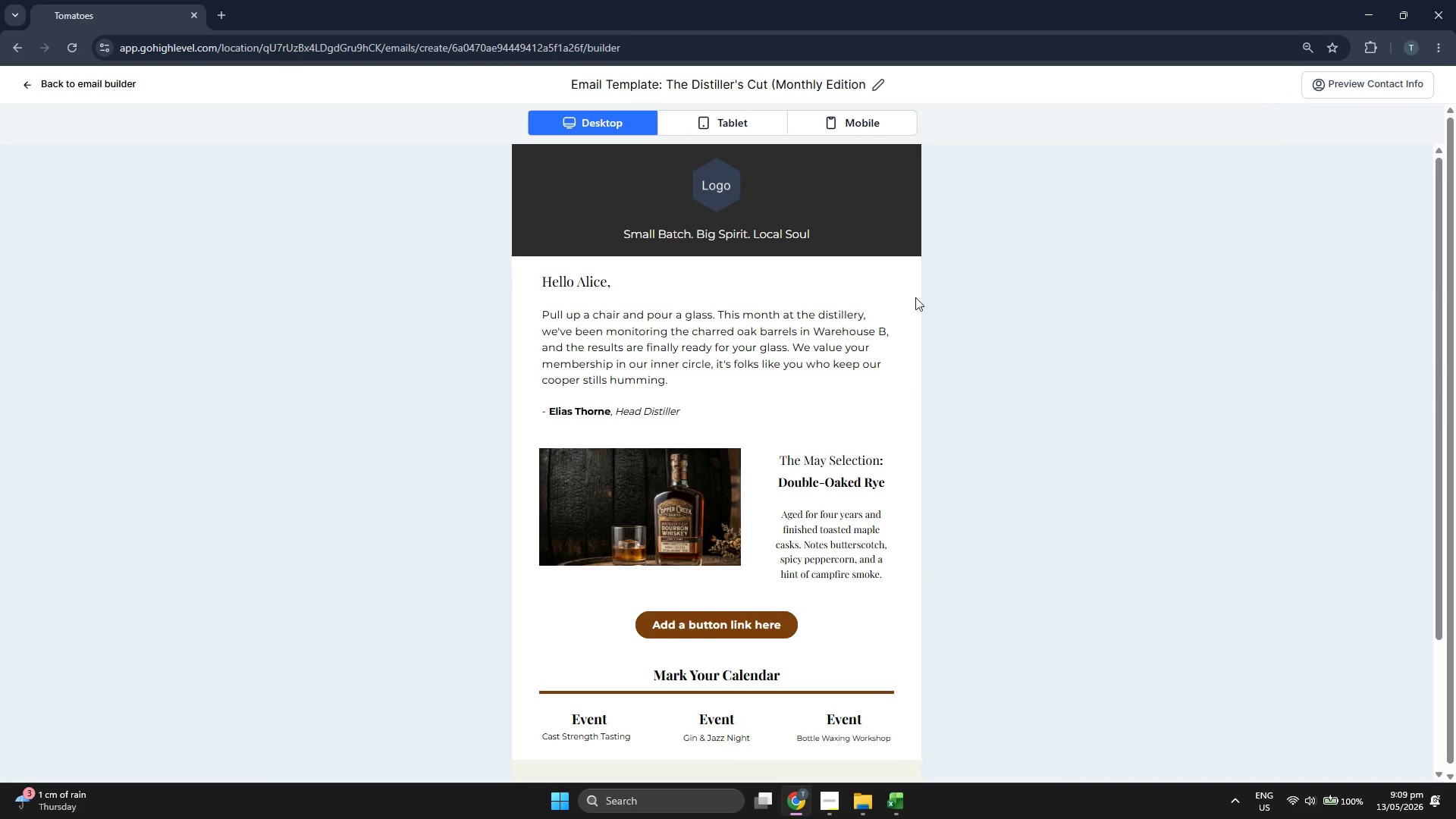 
scroll: coordinate [941, 328], scroll_direction: down, amount: 5.0
 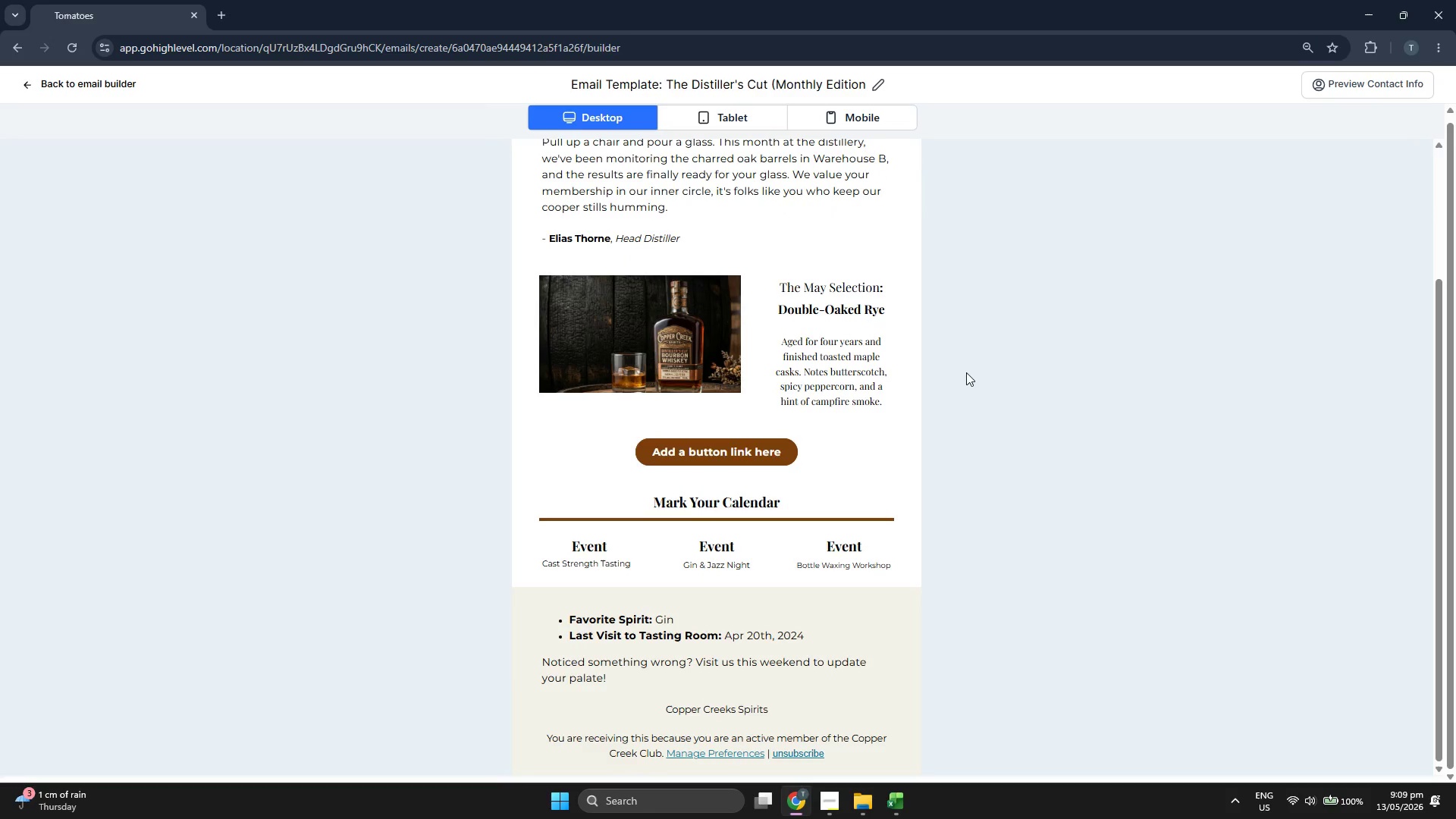 
scroll: coordinate [935, 396], scroll_direction: up, amount: 2.0
 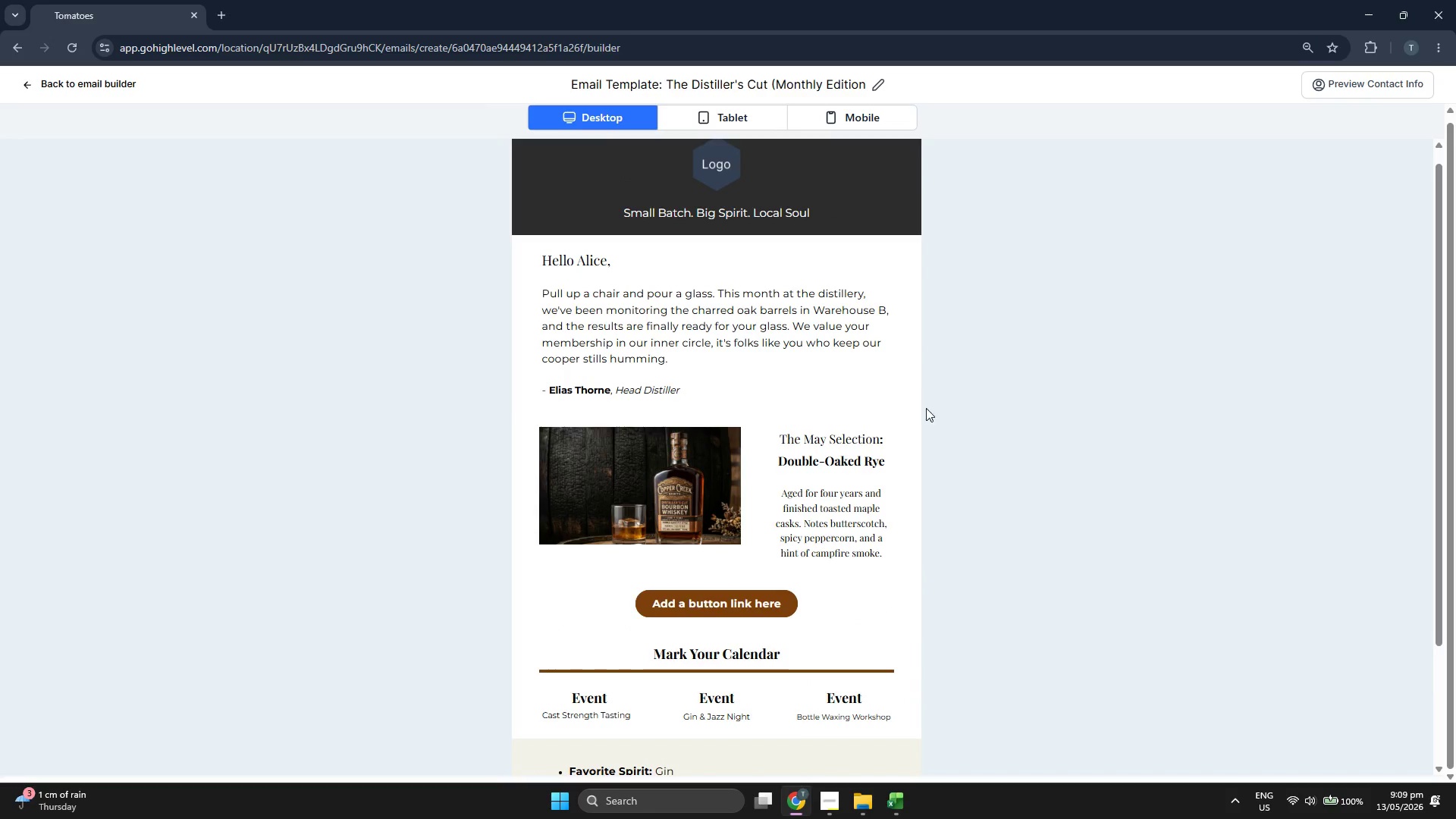 
scroll: coordinate [836, 393], scroll_direction: down, amount: 1.0
 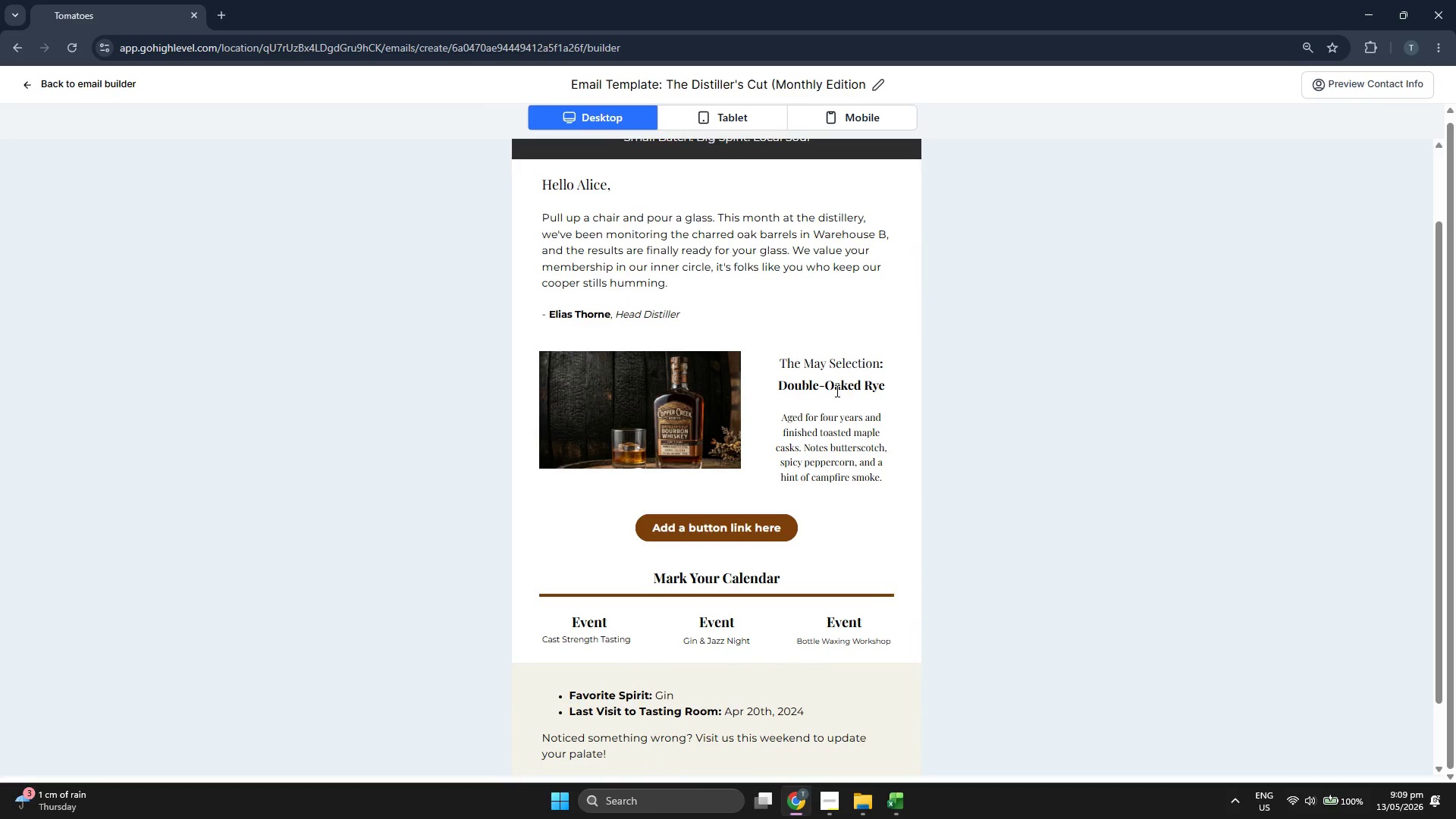 
scroll: coordinate [859, 401], scroll_direction: up, amount: 1.0
 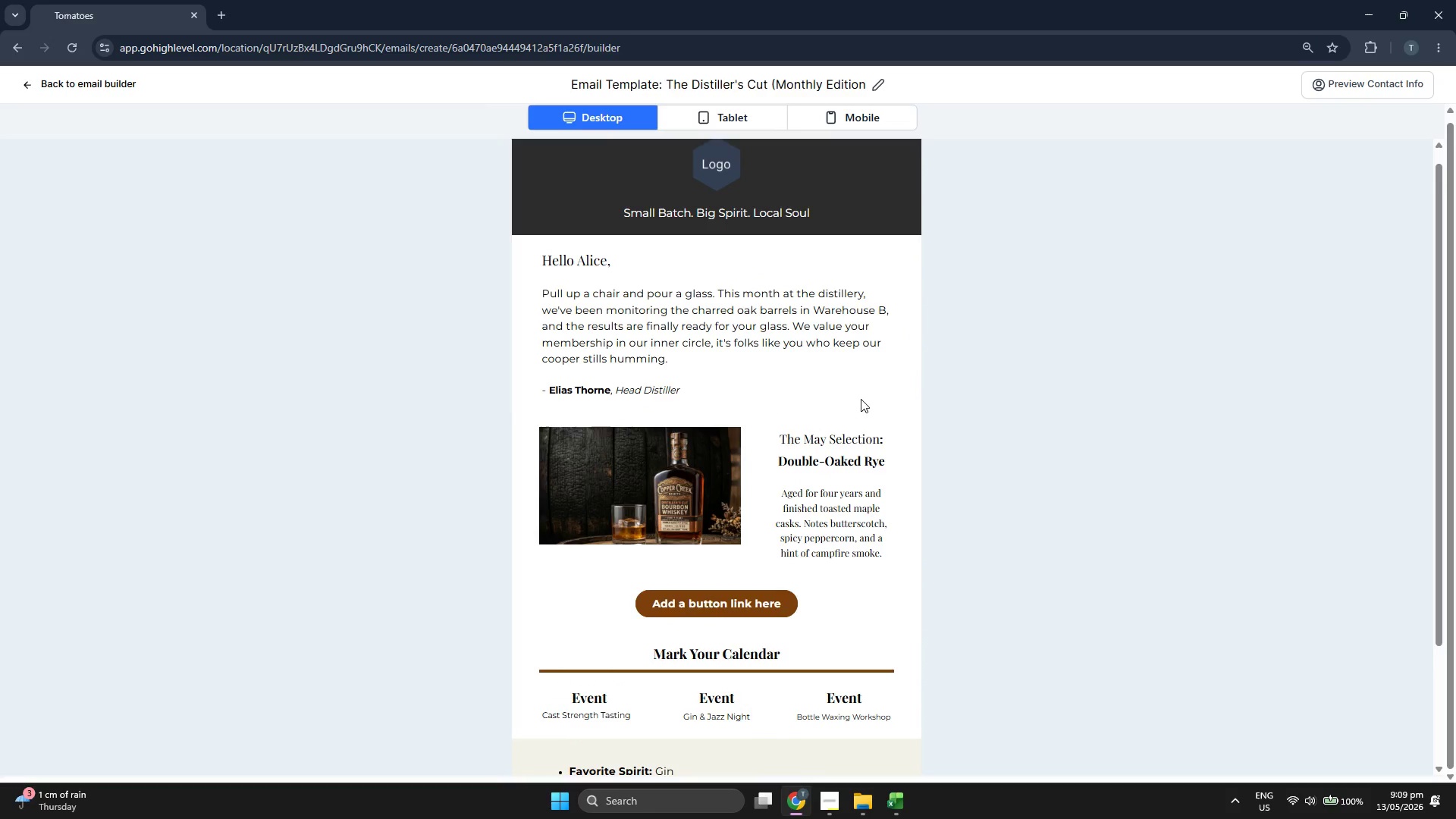 
scroll: coordinate [861, 398], scroll_direction: down, amount: 2.0
 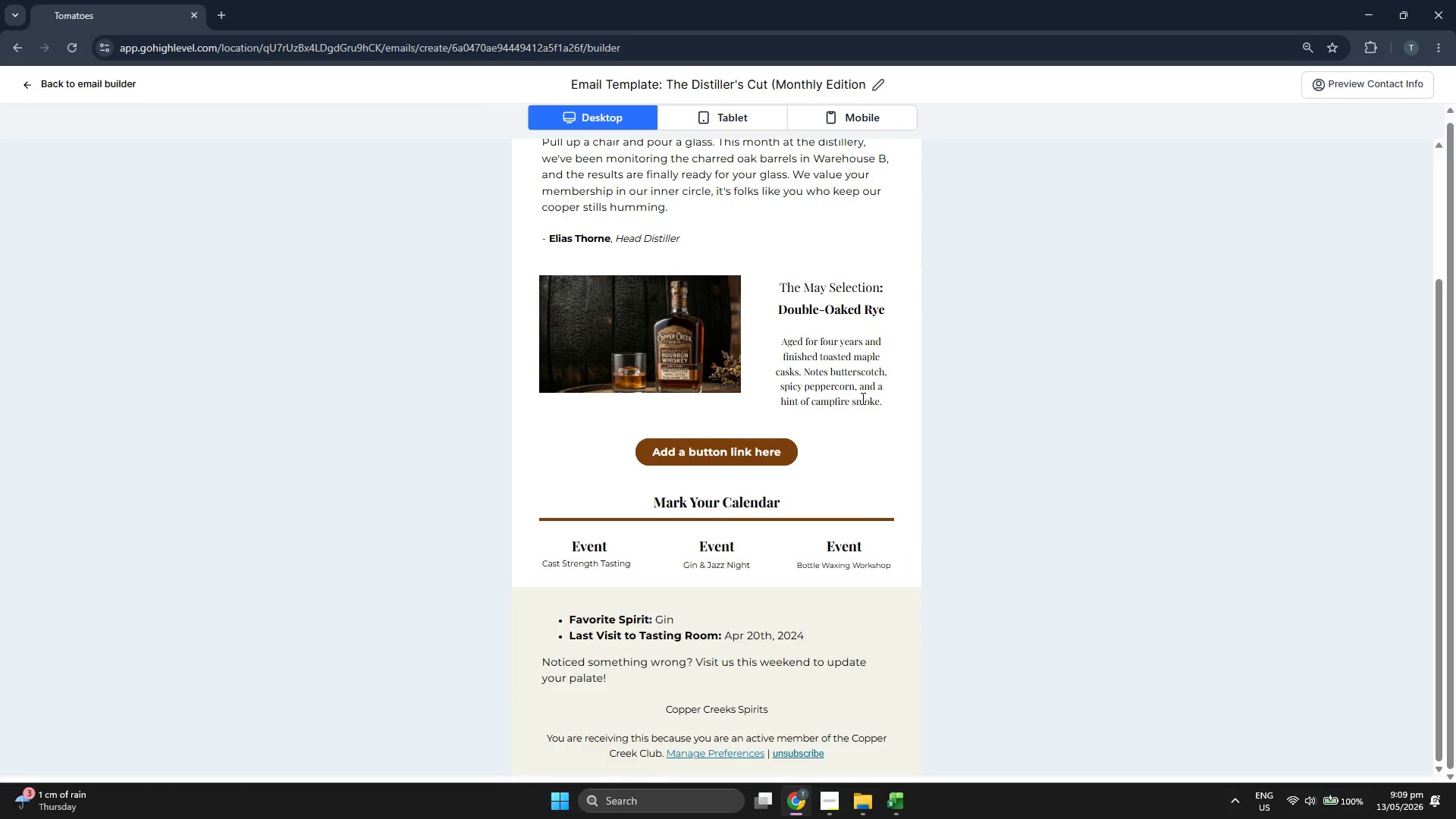 
scroll: coordinate [860, 401], scroll_direction: up, amount: 3.0
 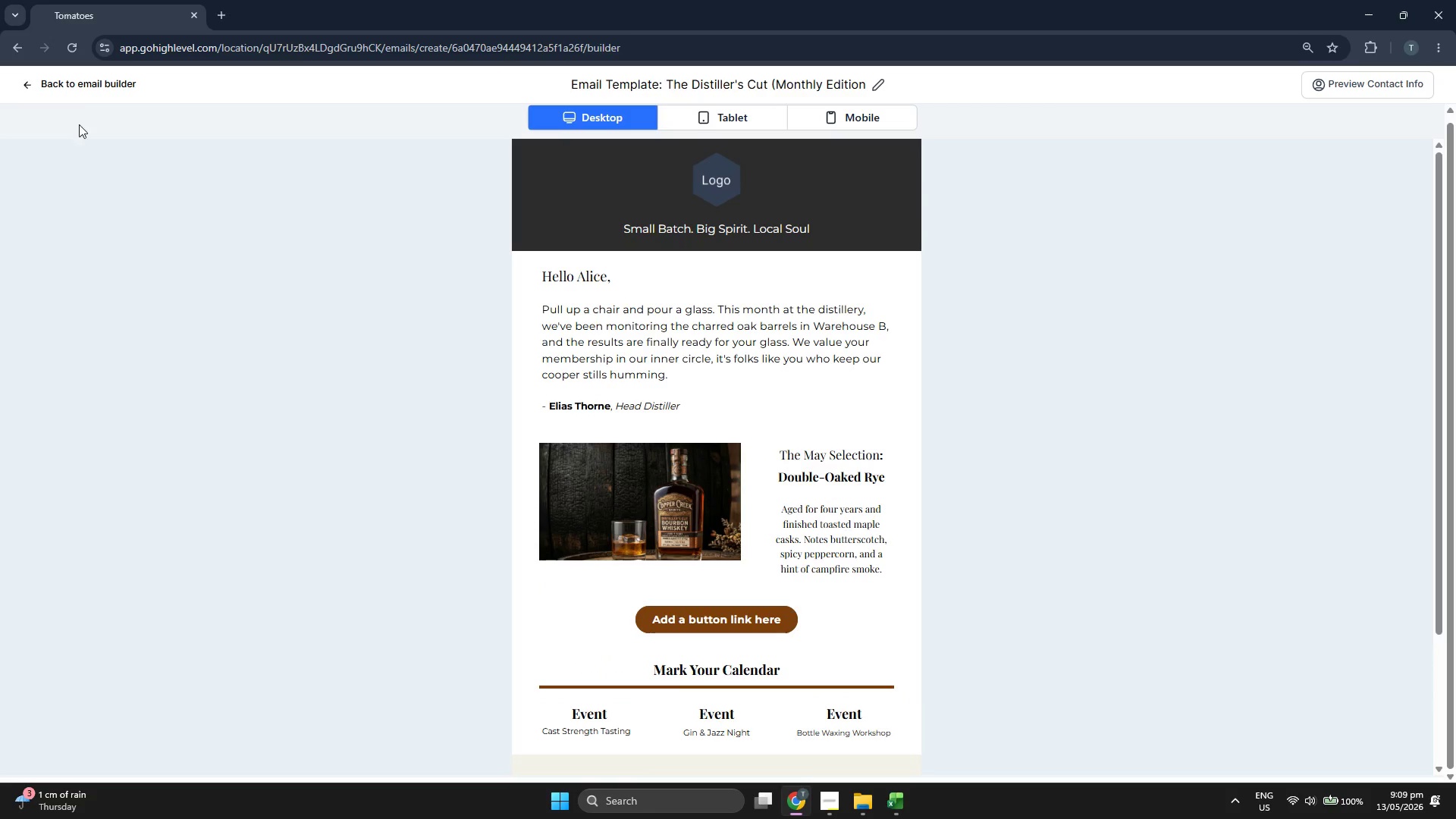 
left_click([77, 86])
 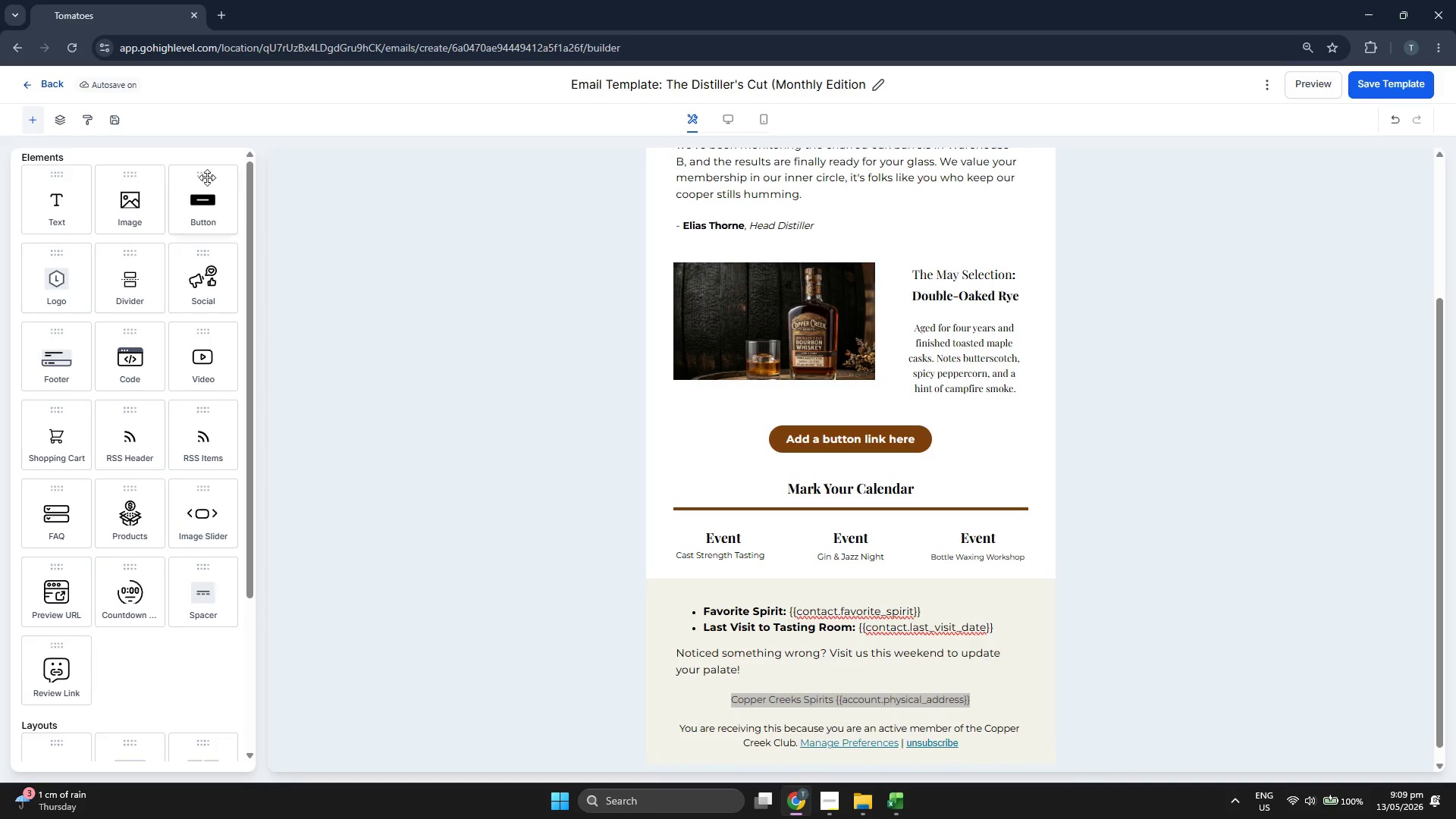 
wait(7.03)
 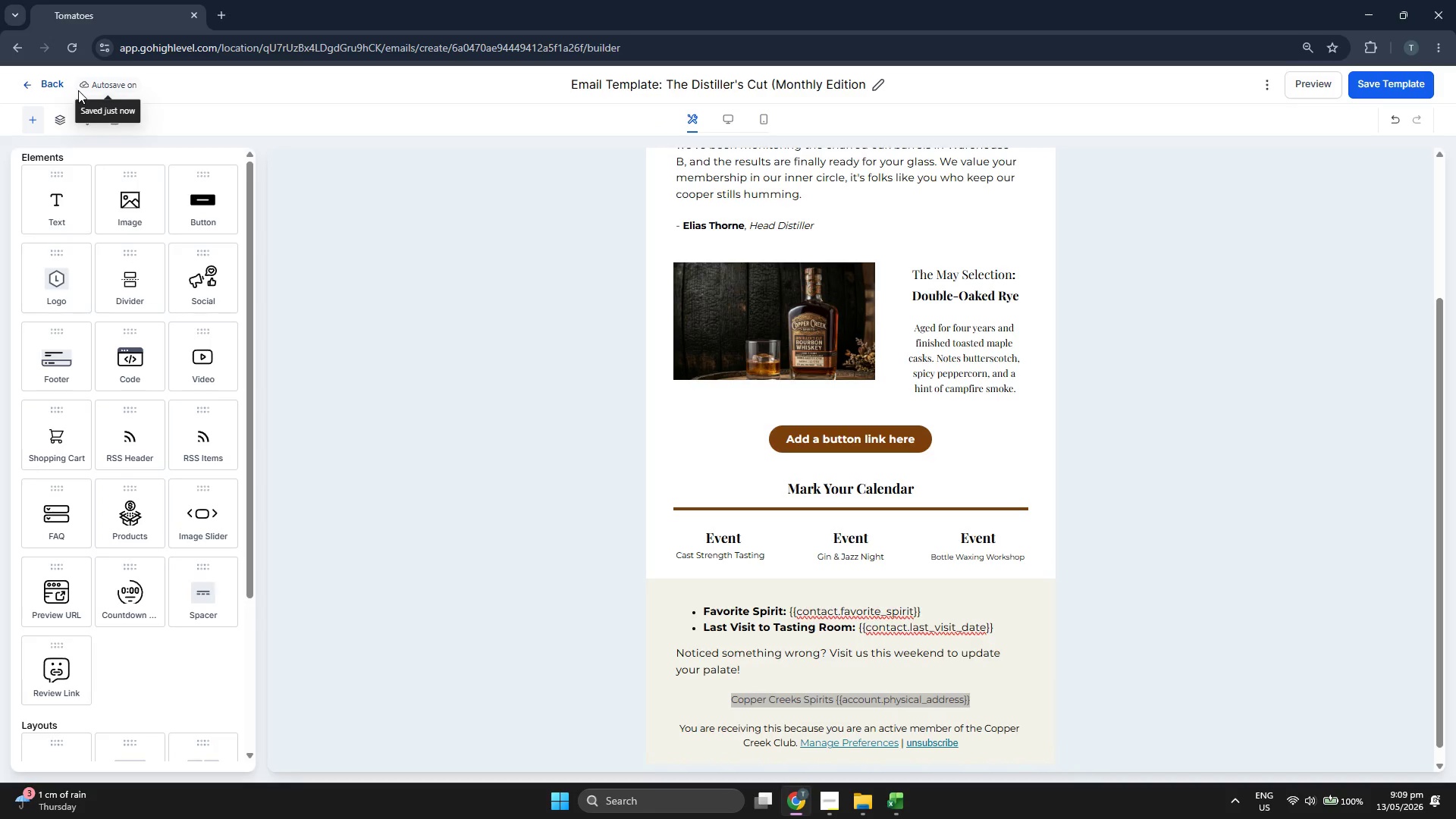 
scroll: coordinate [585, 424], scroll_direction: down, amount: 1.0
 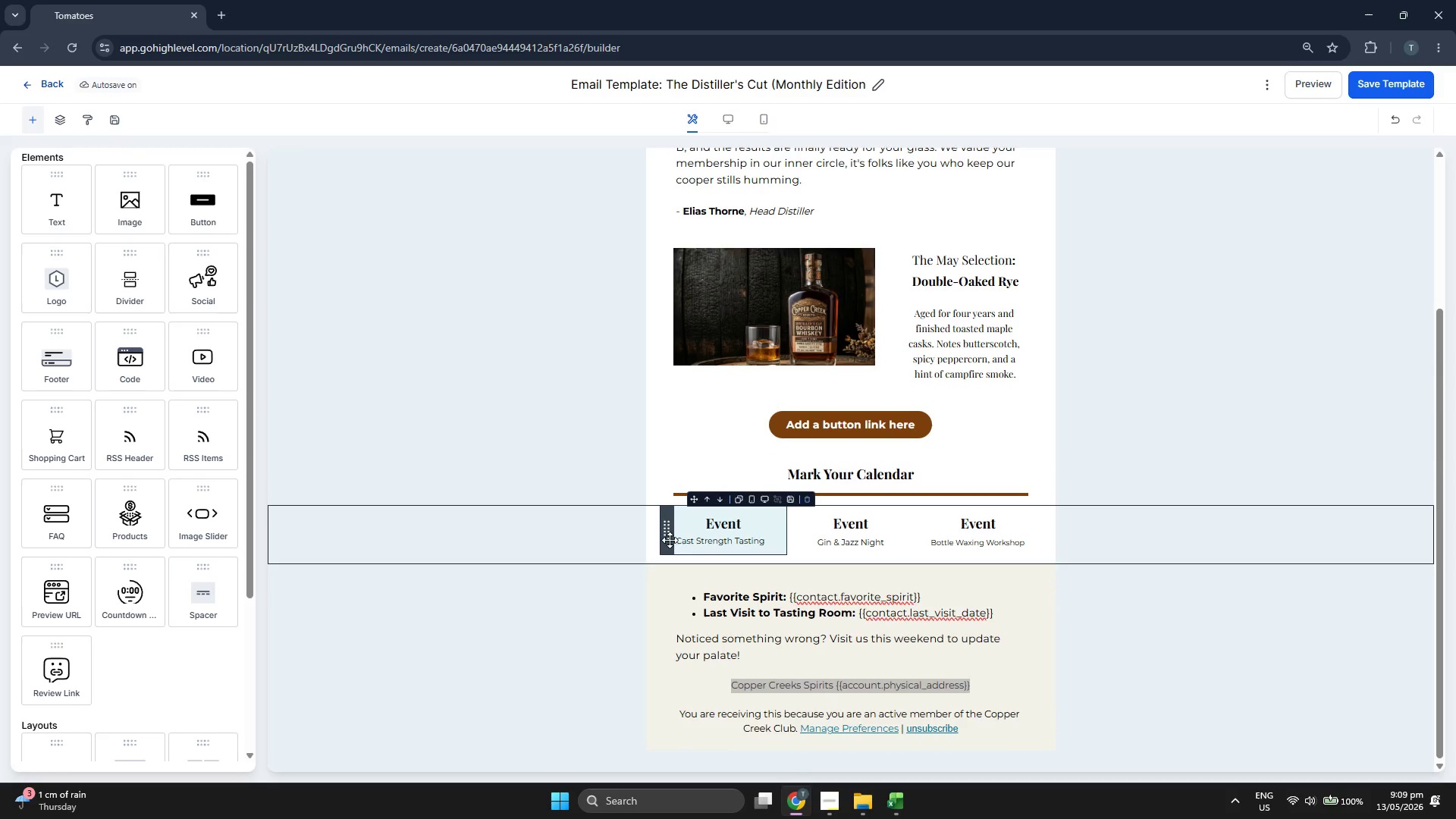 
left_click([691, 535])
 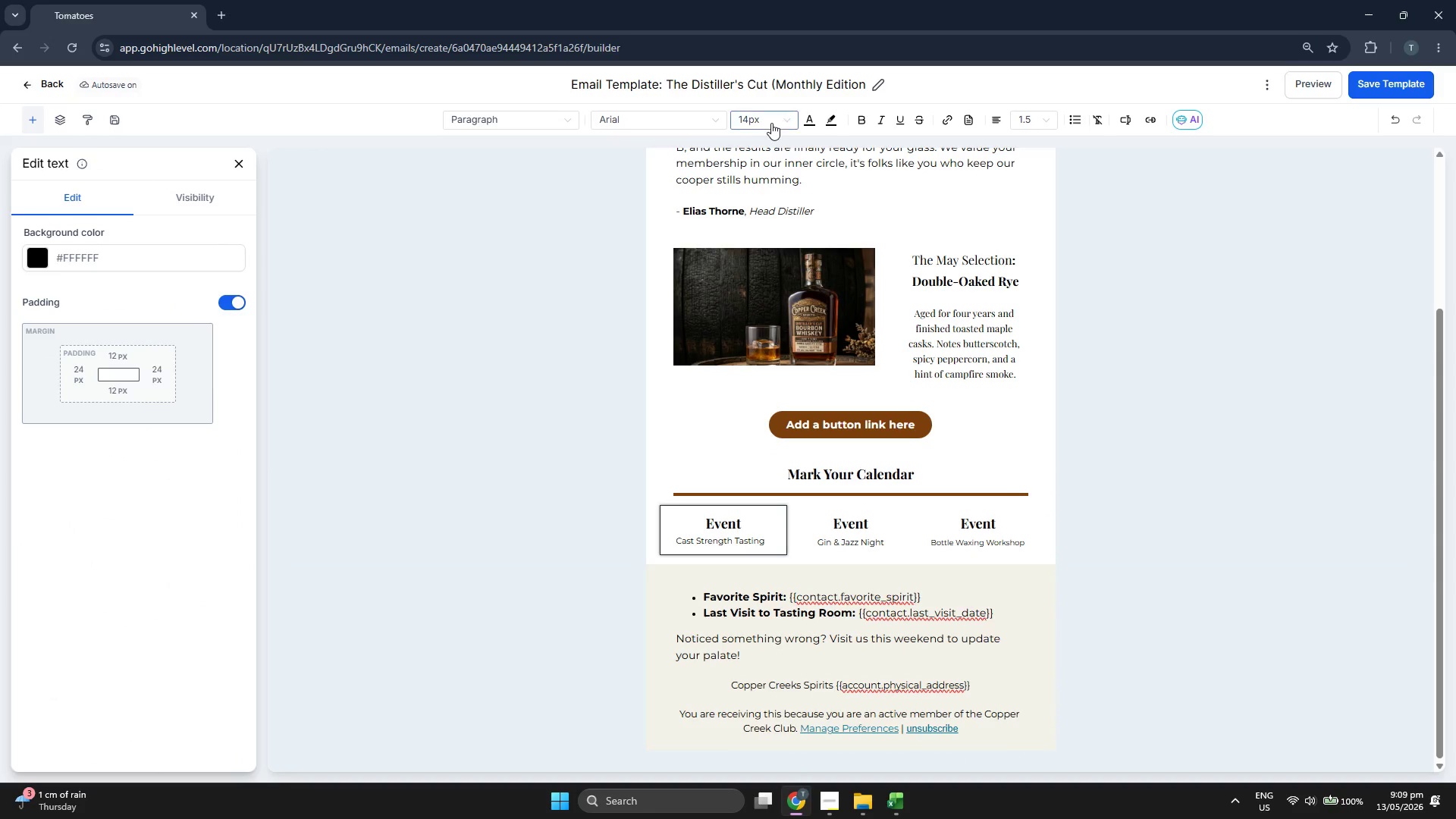 
mouse_move([769, 149])
 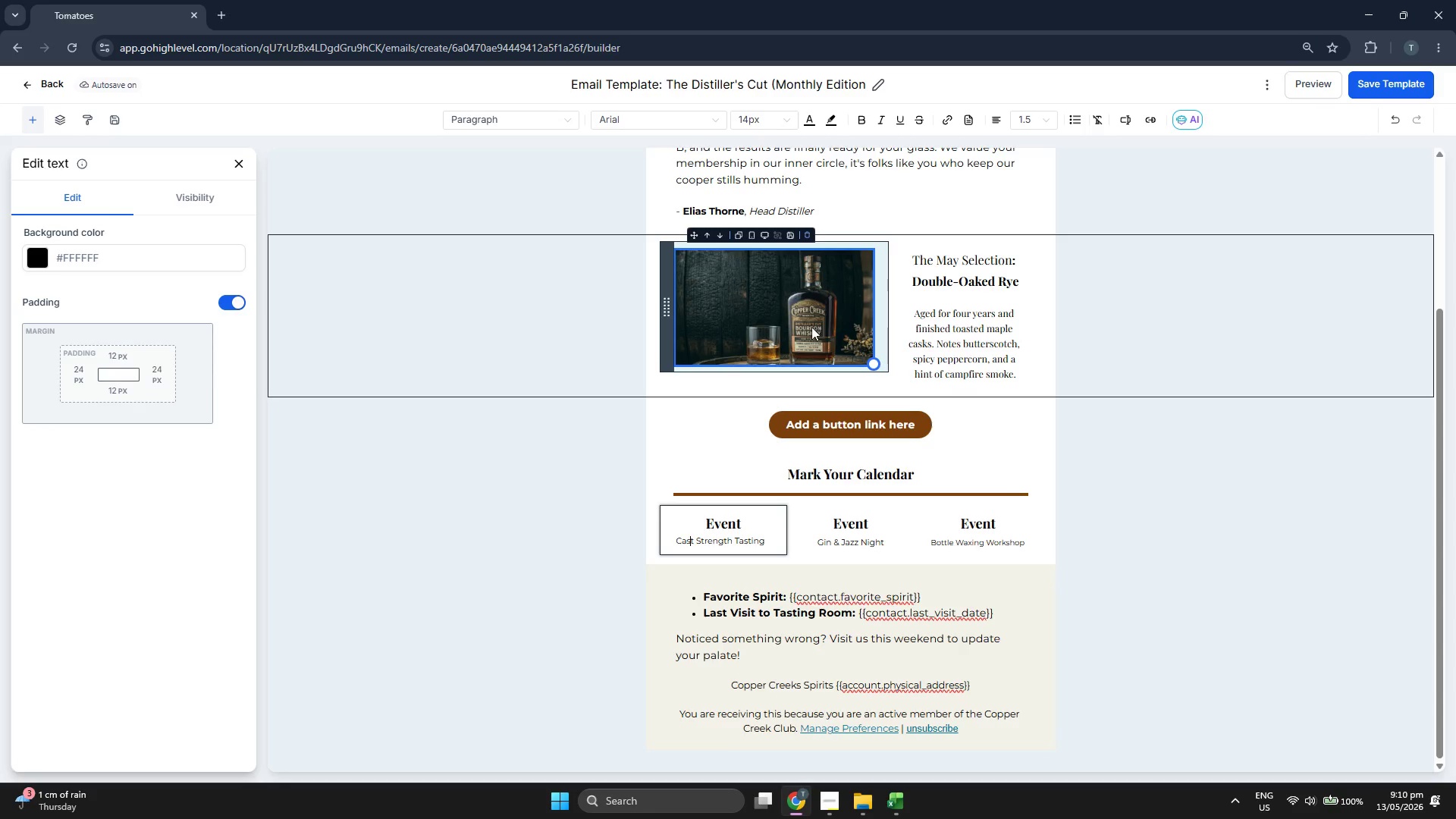 
left_click([810, 122])
 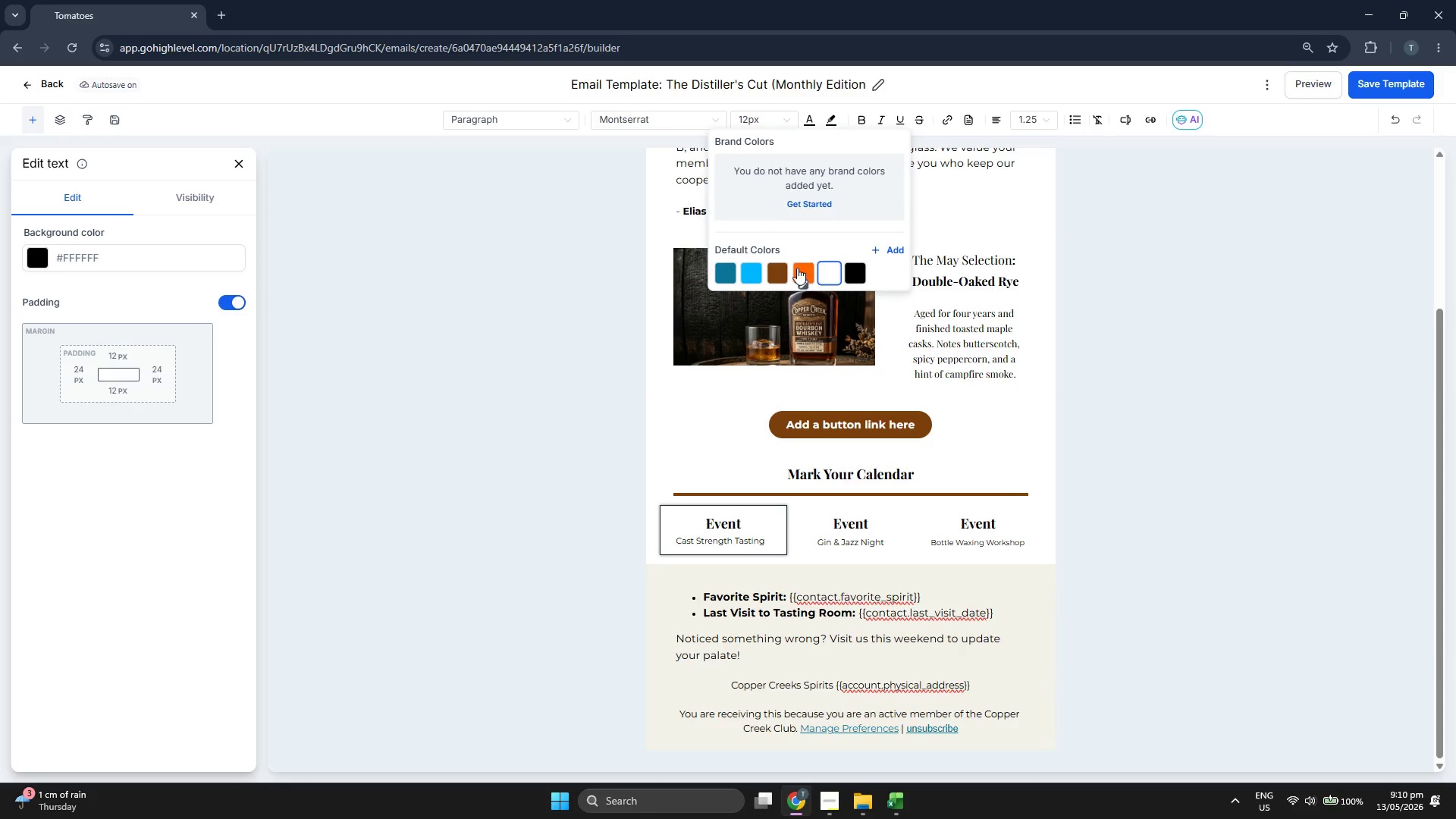 
left_click([777, 265])
 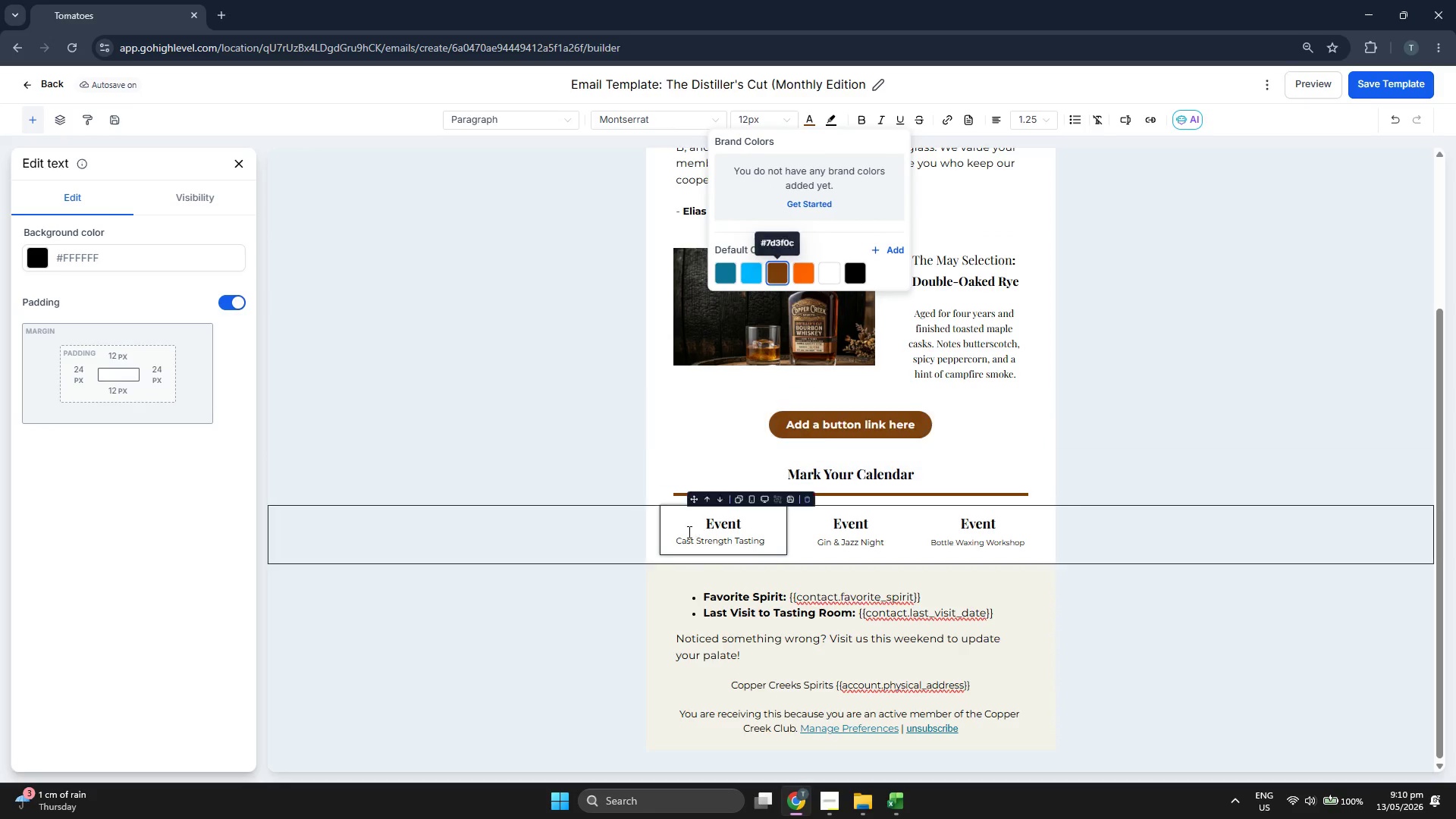 
double_click([688, 522])
 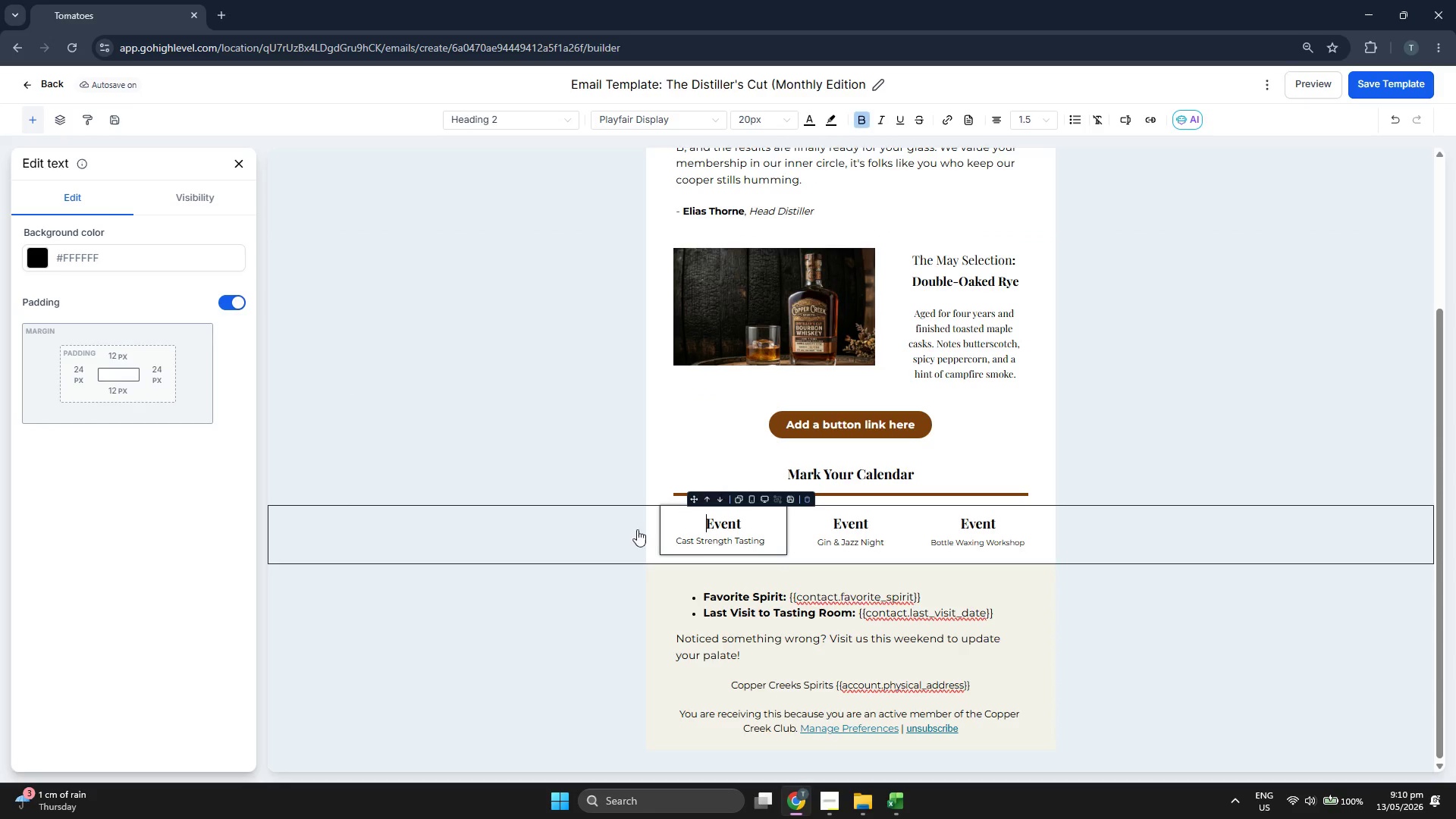 
triple_click([553, 529])
 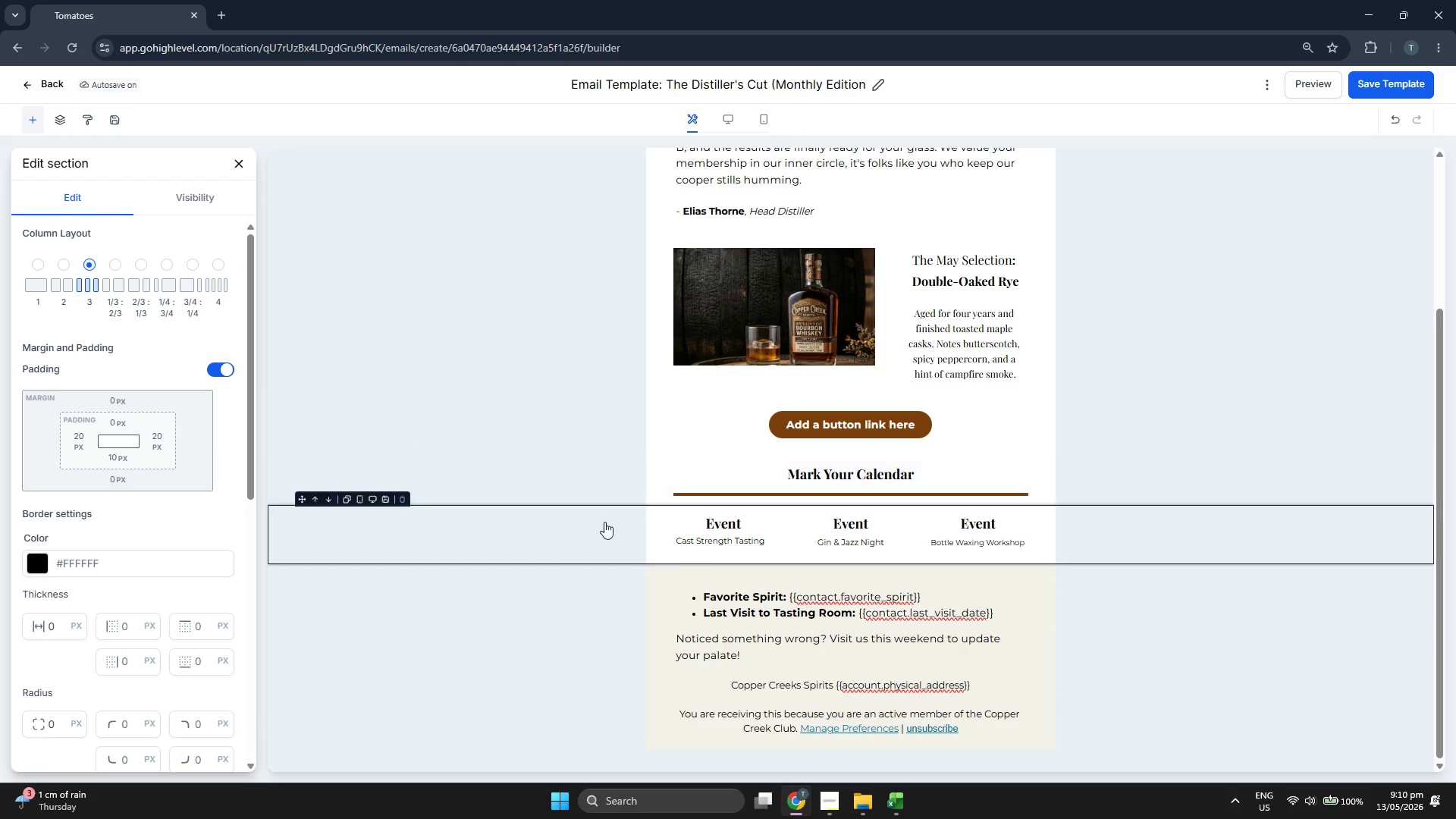 
left_click([601, 526])
 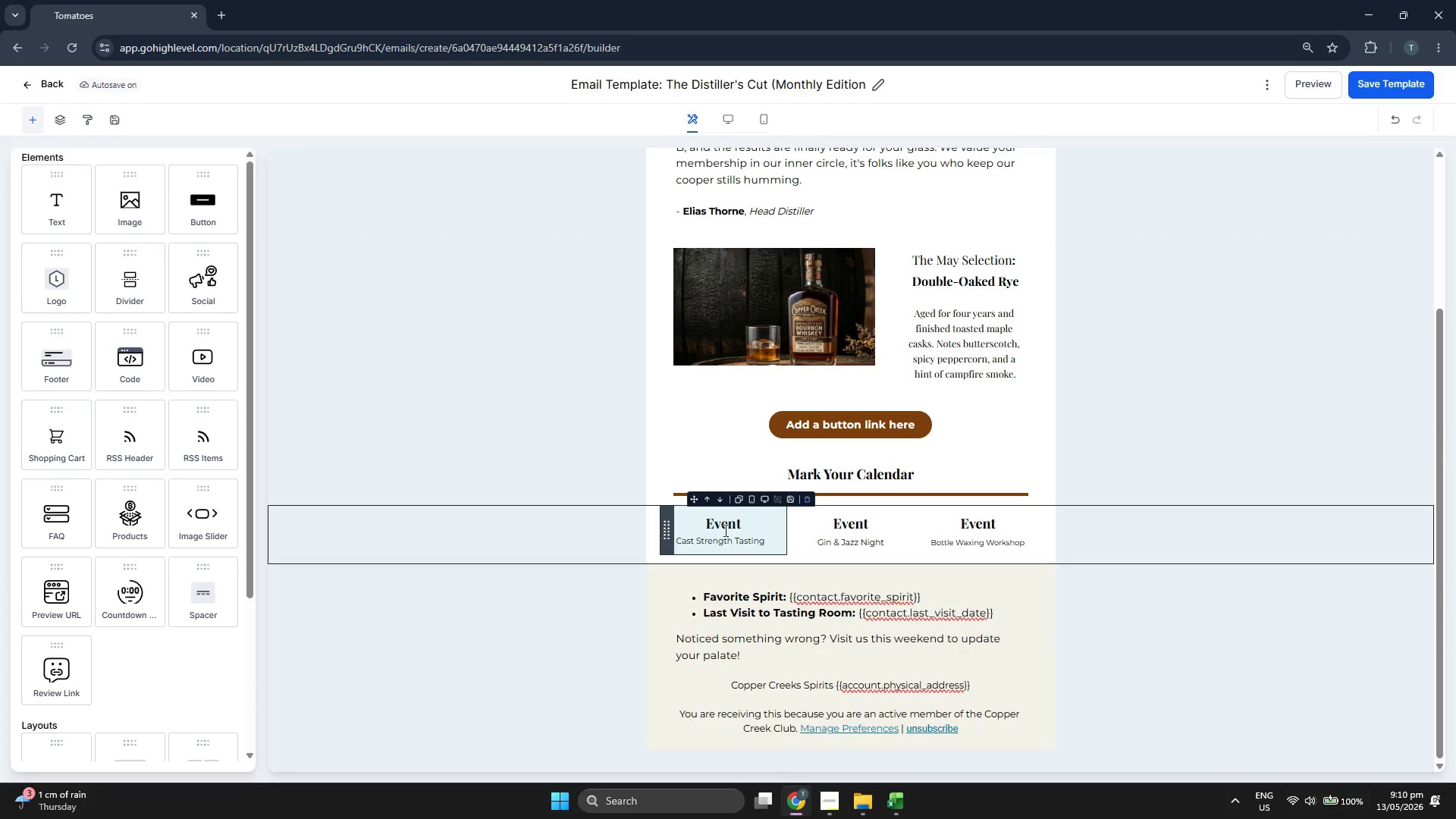 
left_click([732, 529])
 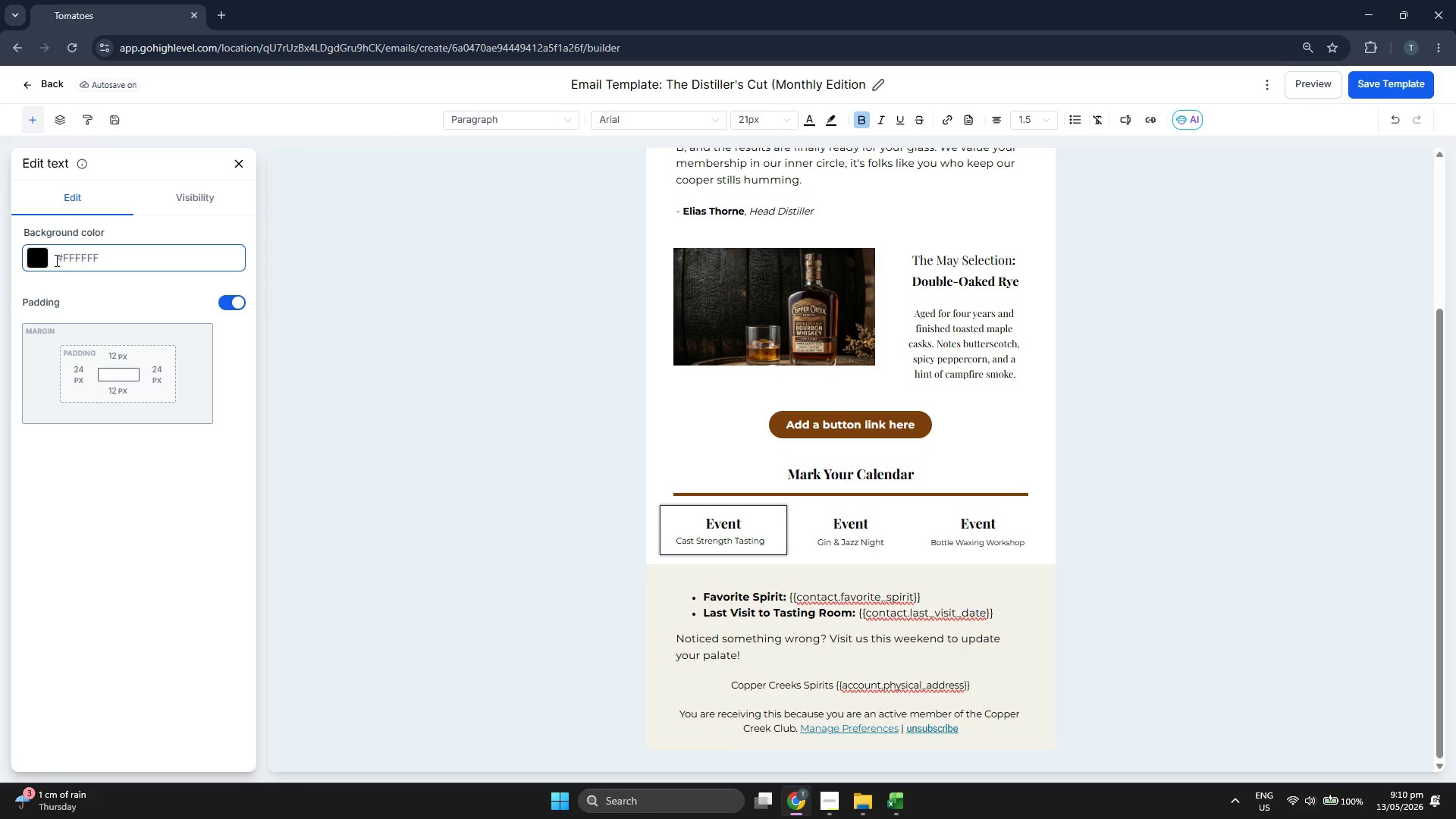 
left_click([30, 257])
 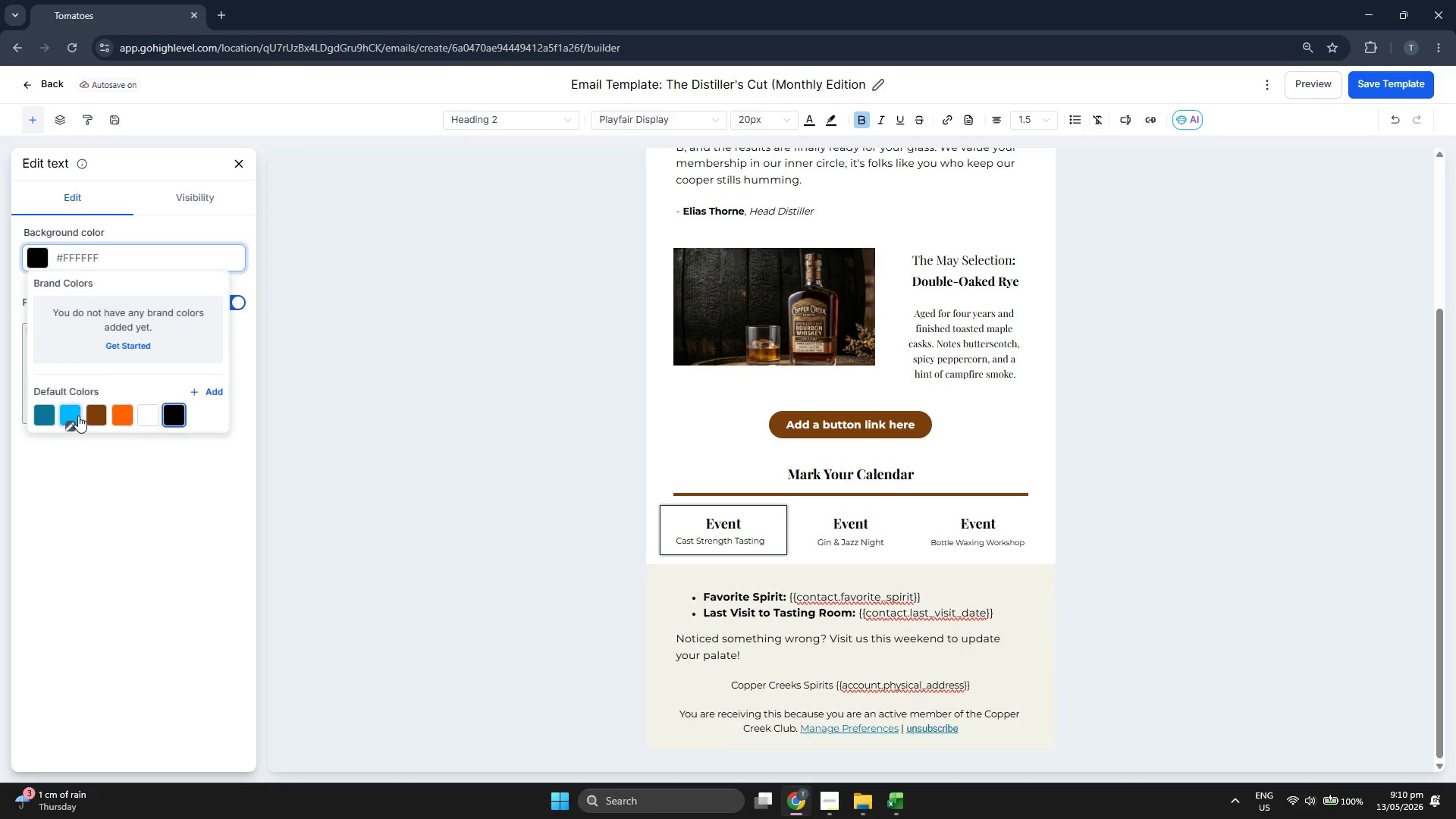 
left_click([99, 410])
 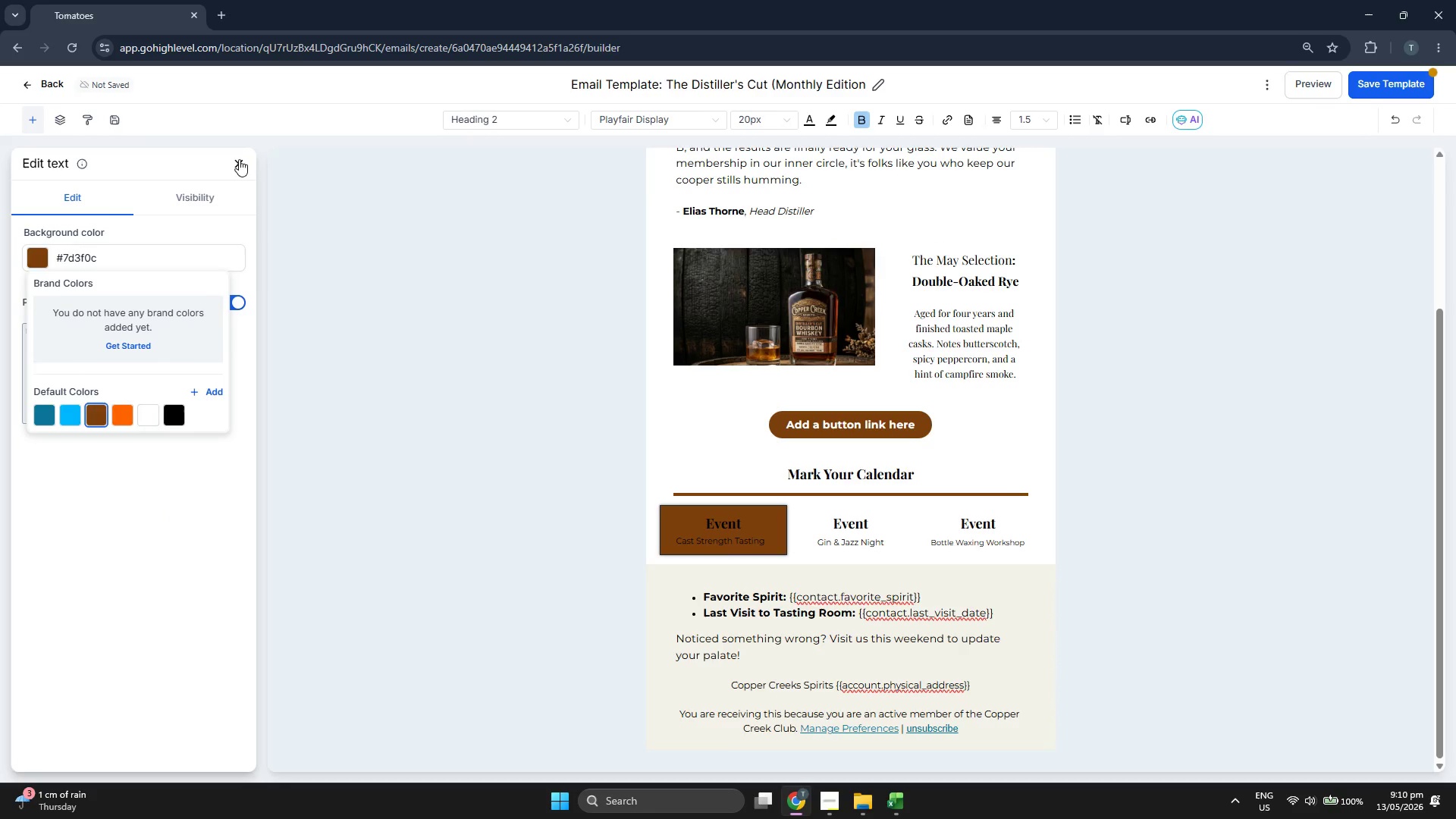 
double_click([719, 522])
 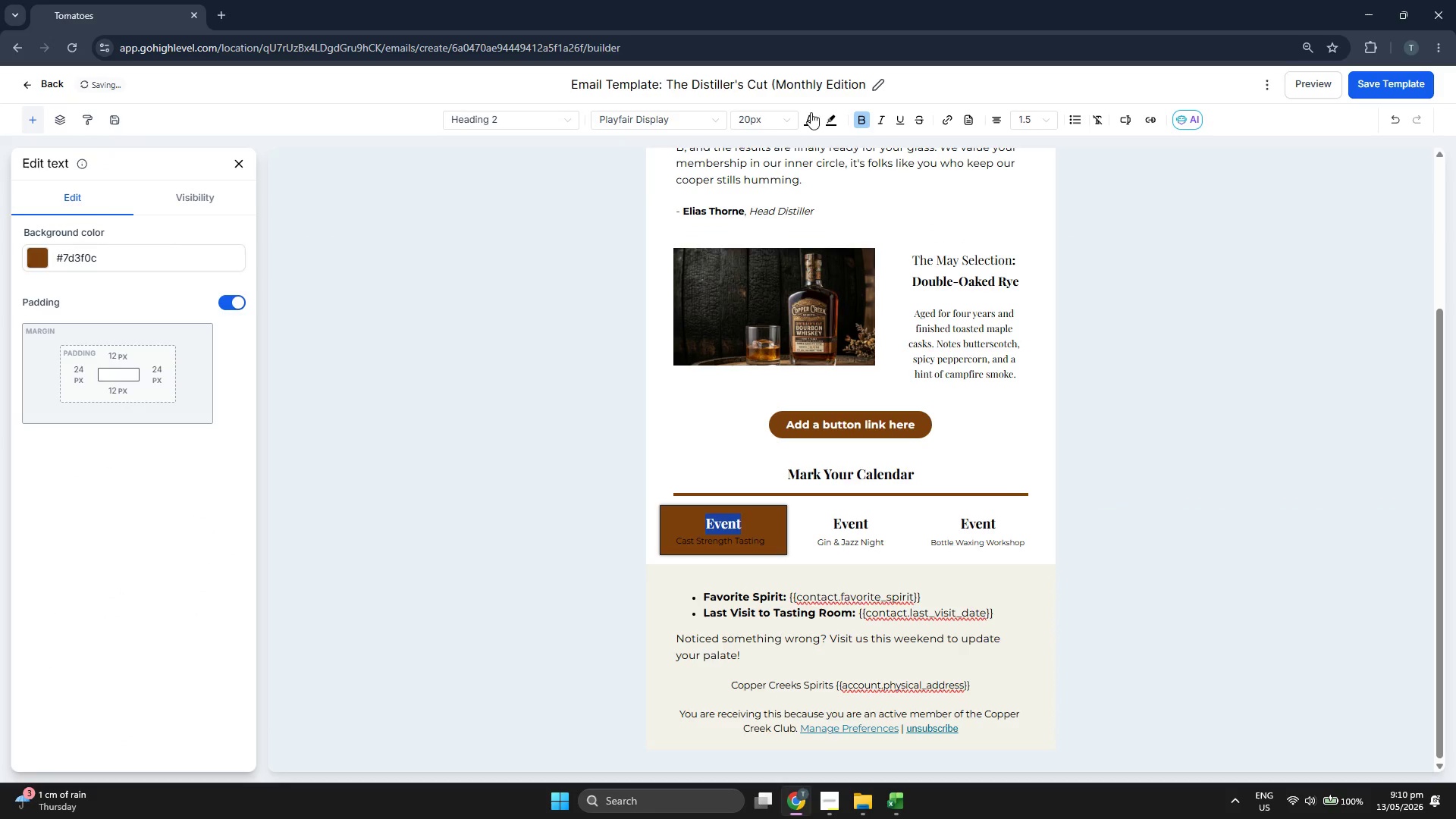 
left_click([808, 113])
 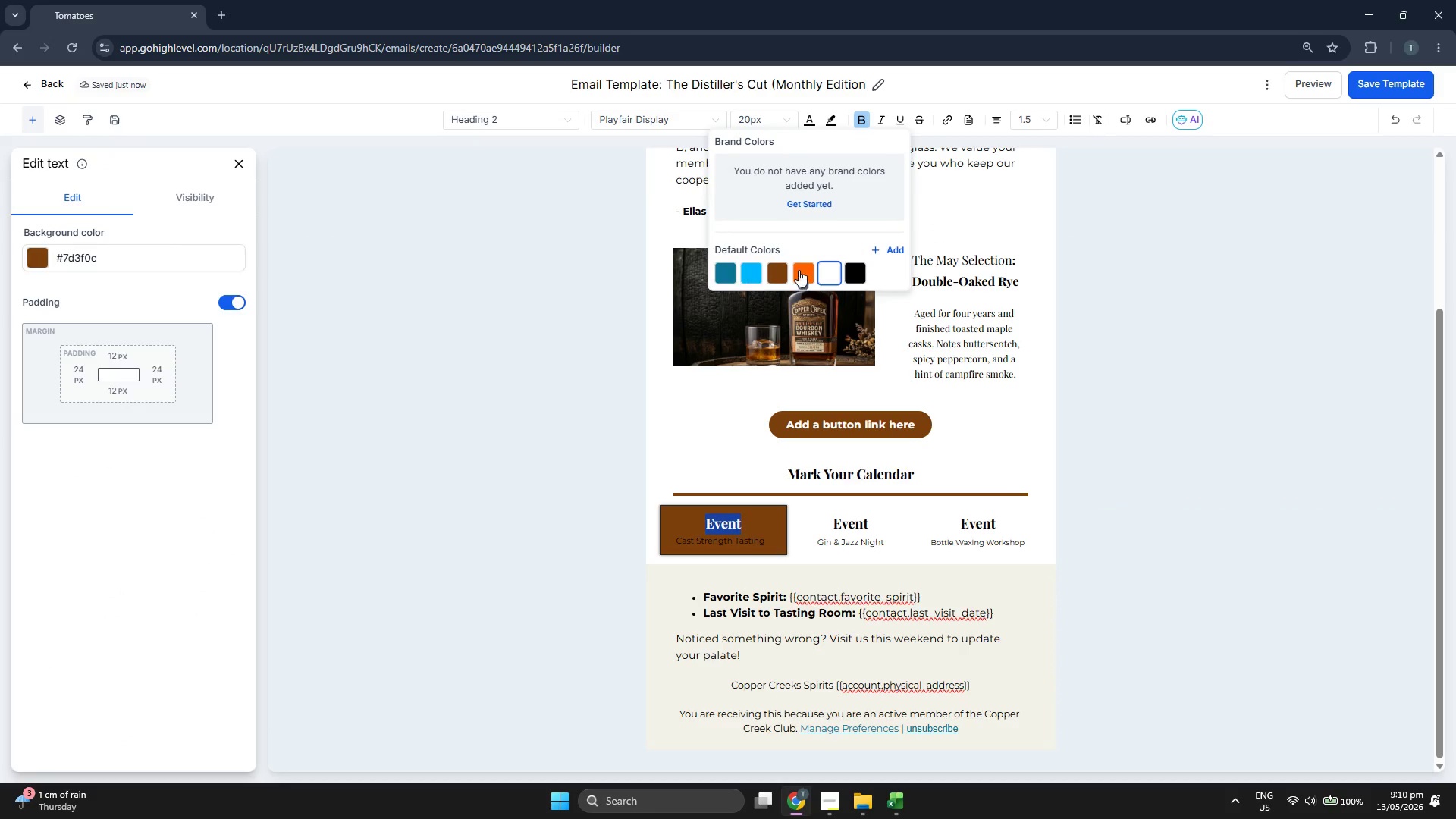 
left_click([829, 270])
 